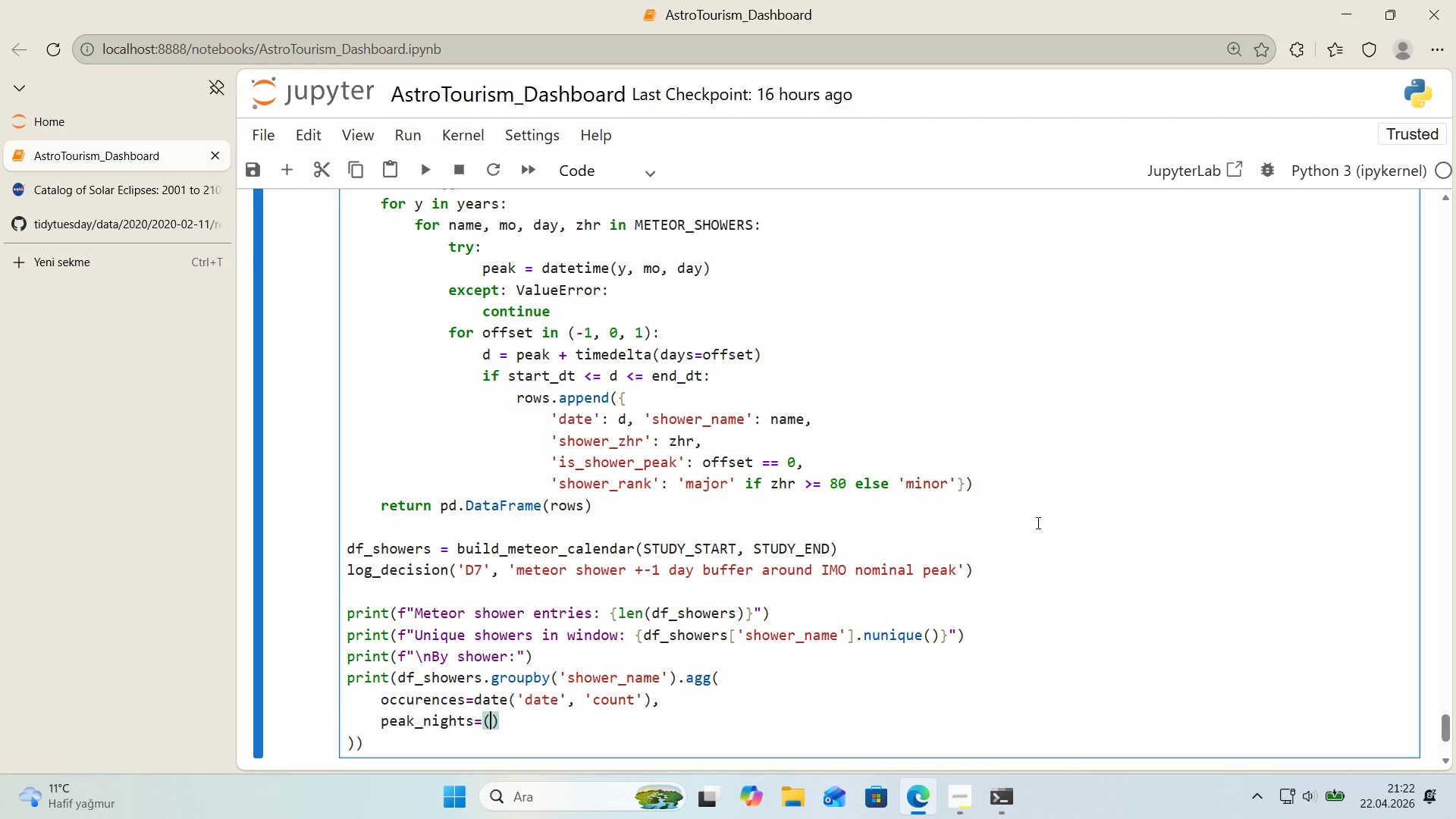 
 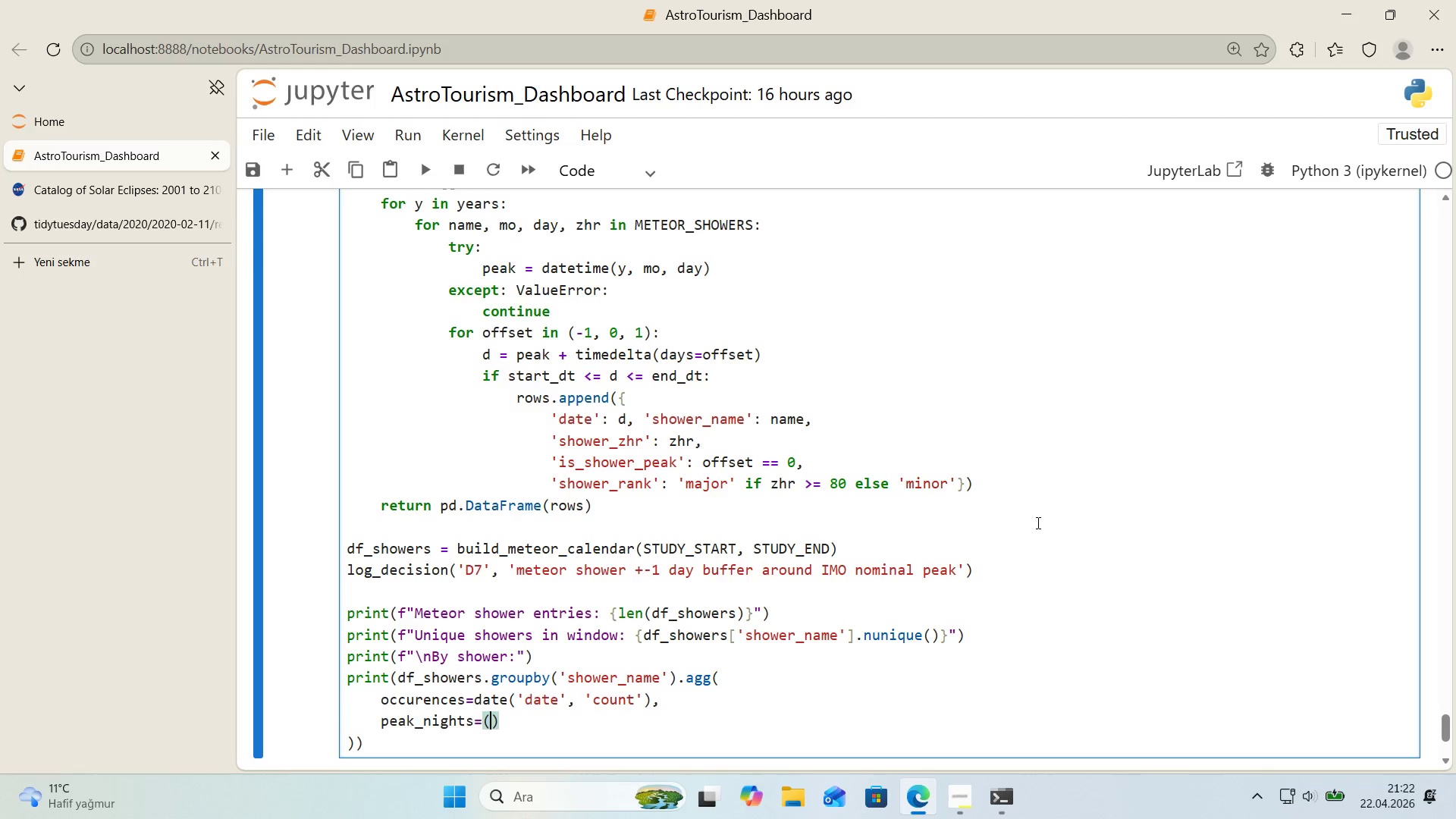 
key(ArrowLeft)
 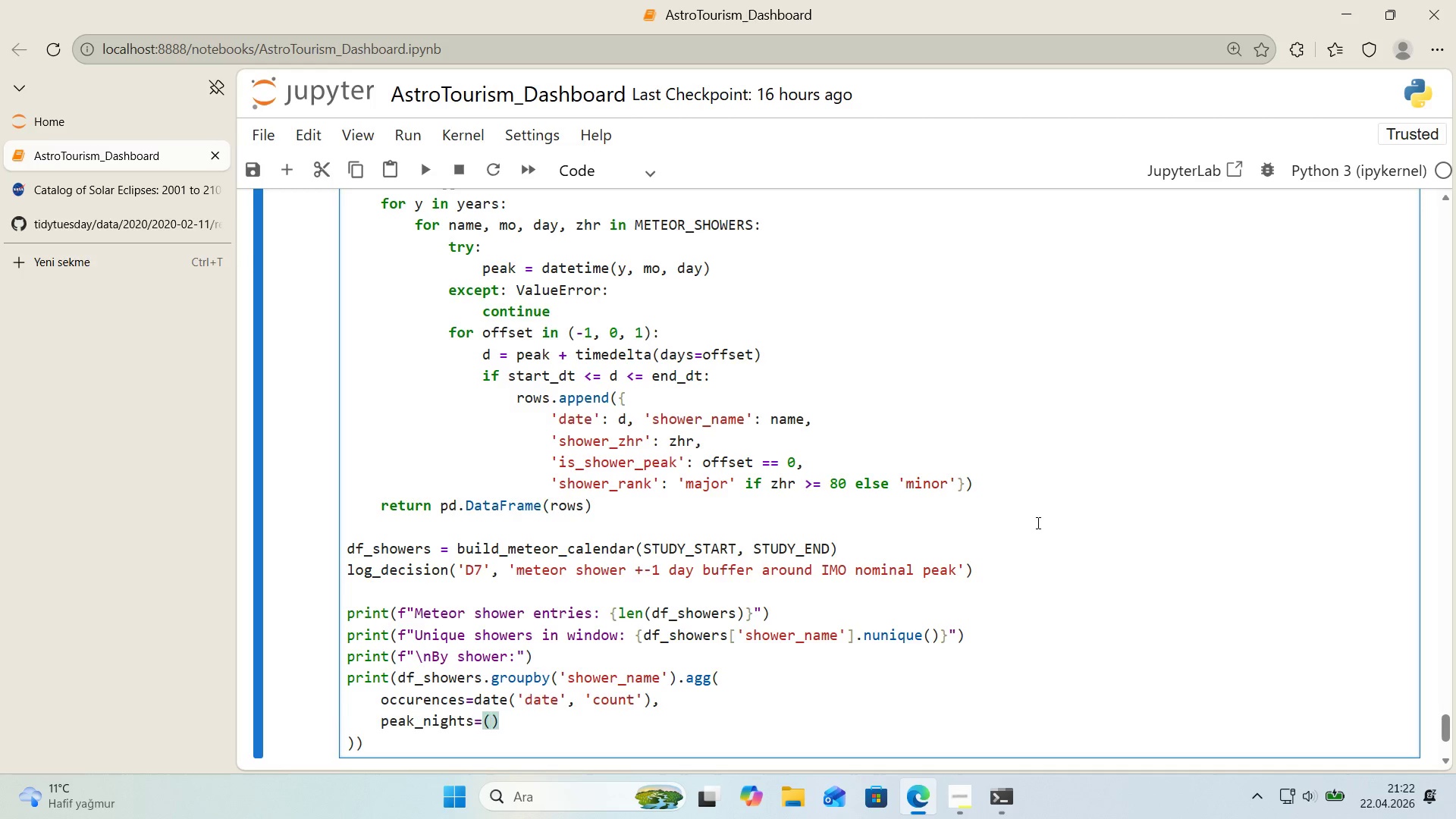 
type(@@)
 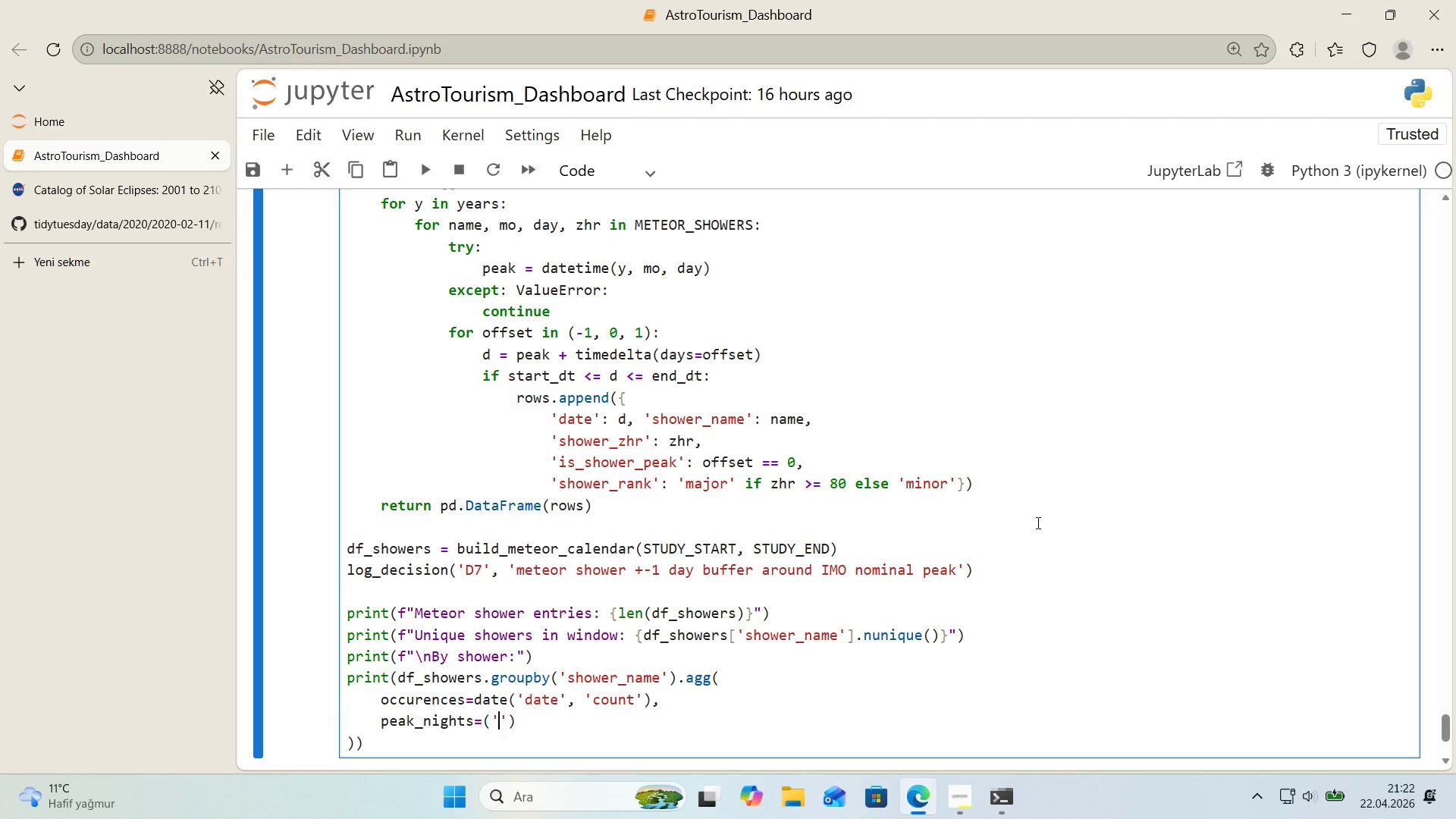 
key(ArrowLeft)
 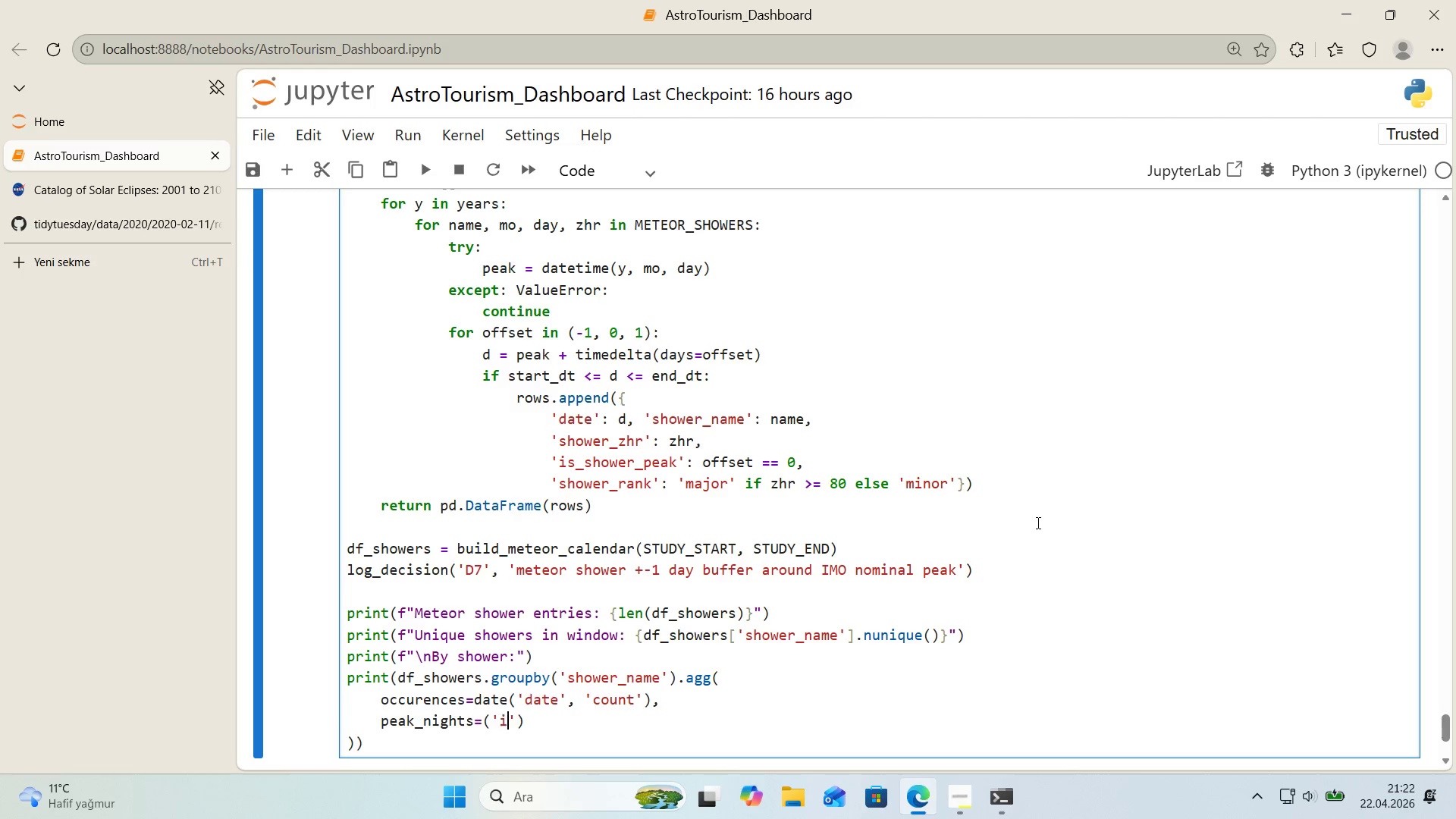 
type('s-sh)
key(Backspace)
key(Backspace)
key(Backspace)
type(_showw)
key(Backspace)
type(er_peak)
 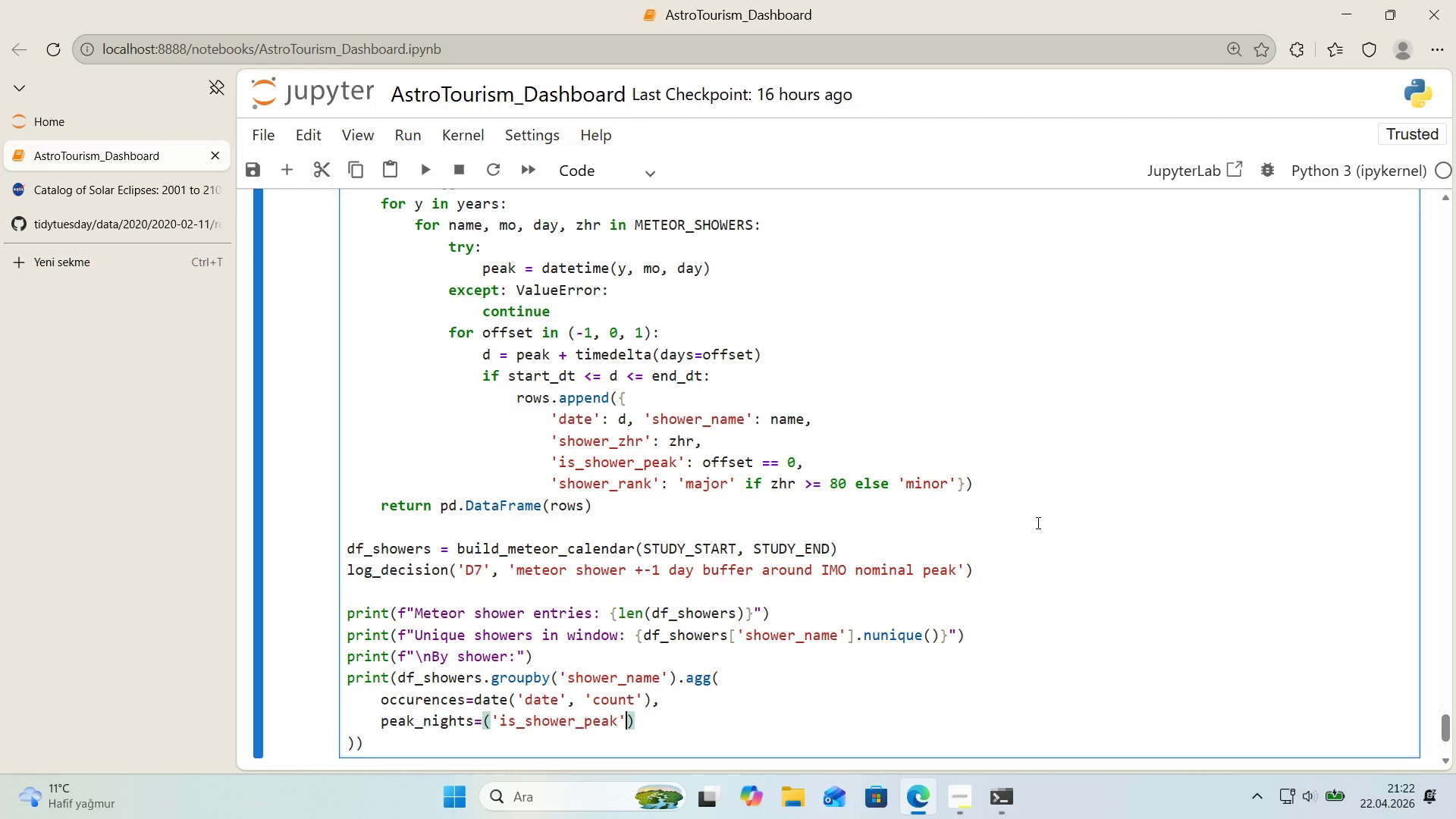 
 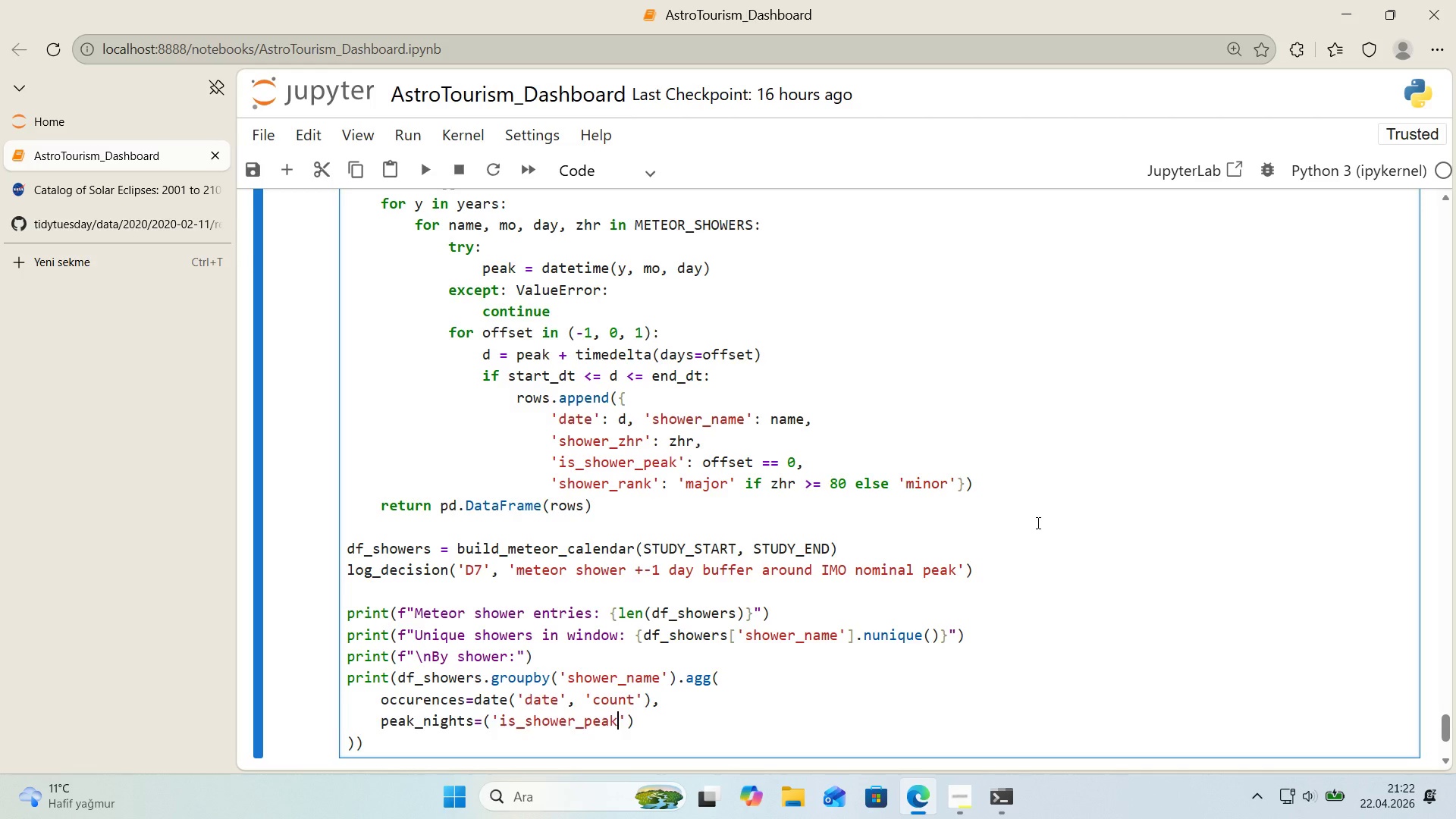 
key(ArrowRight)
 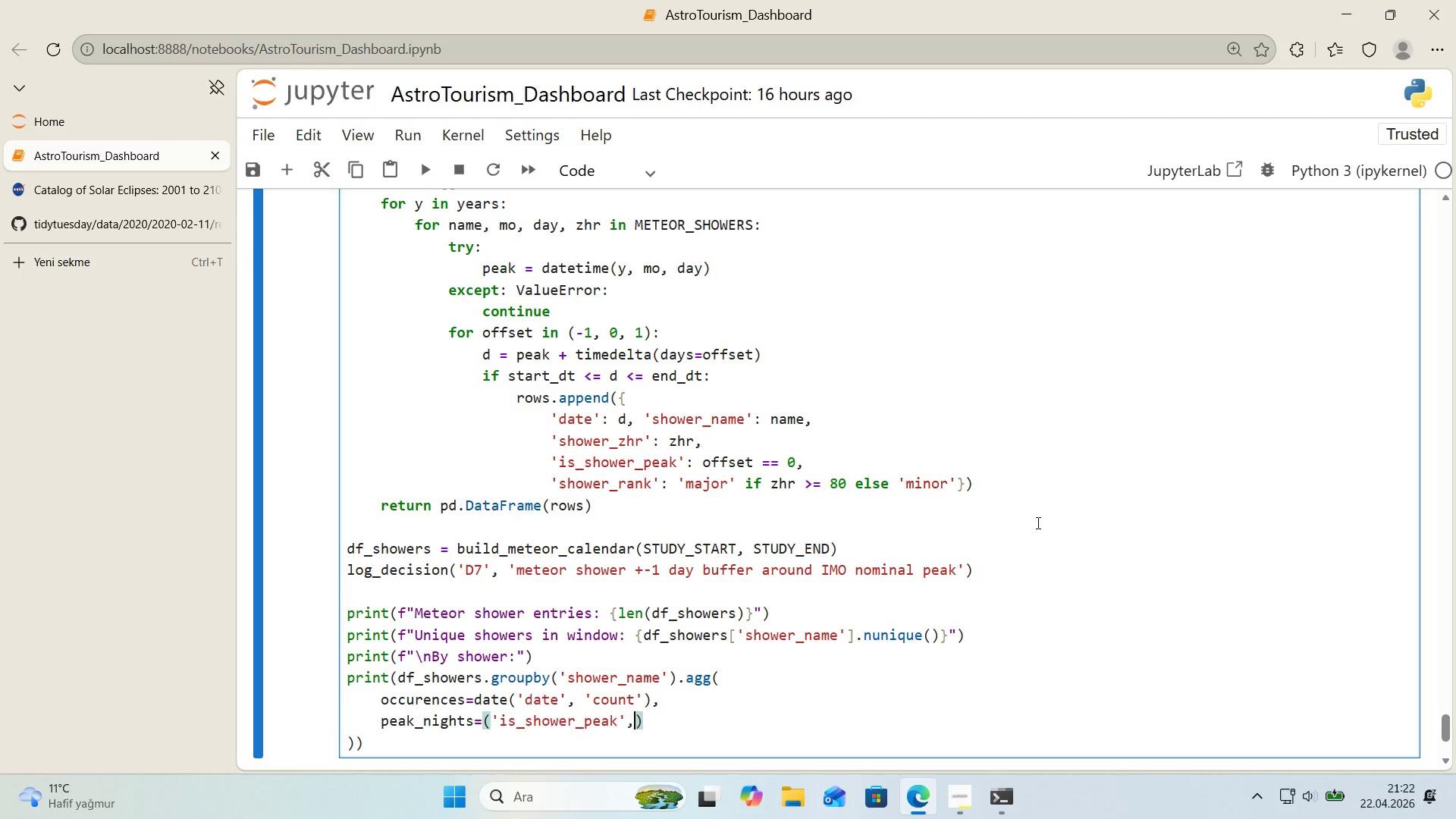 
type(, s)
key(Backspace)
type(@@)
 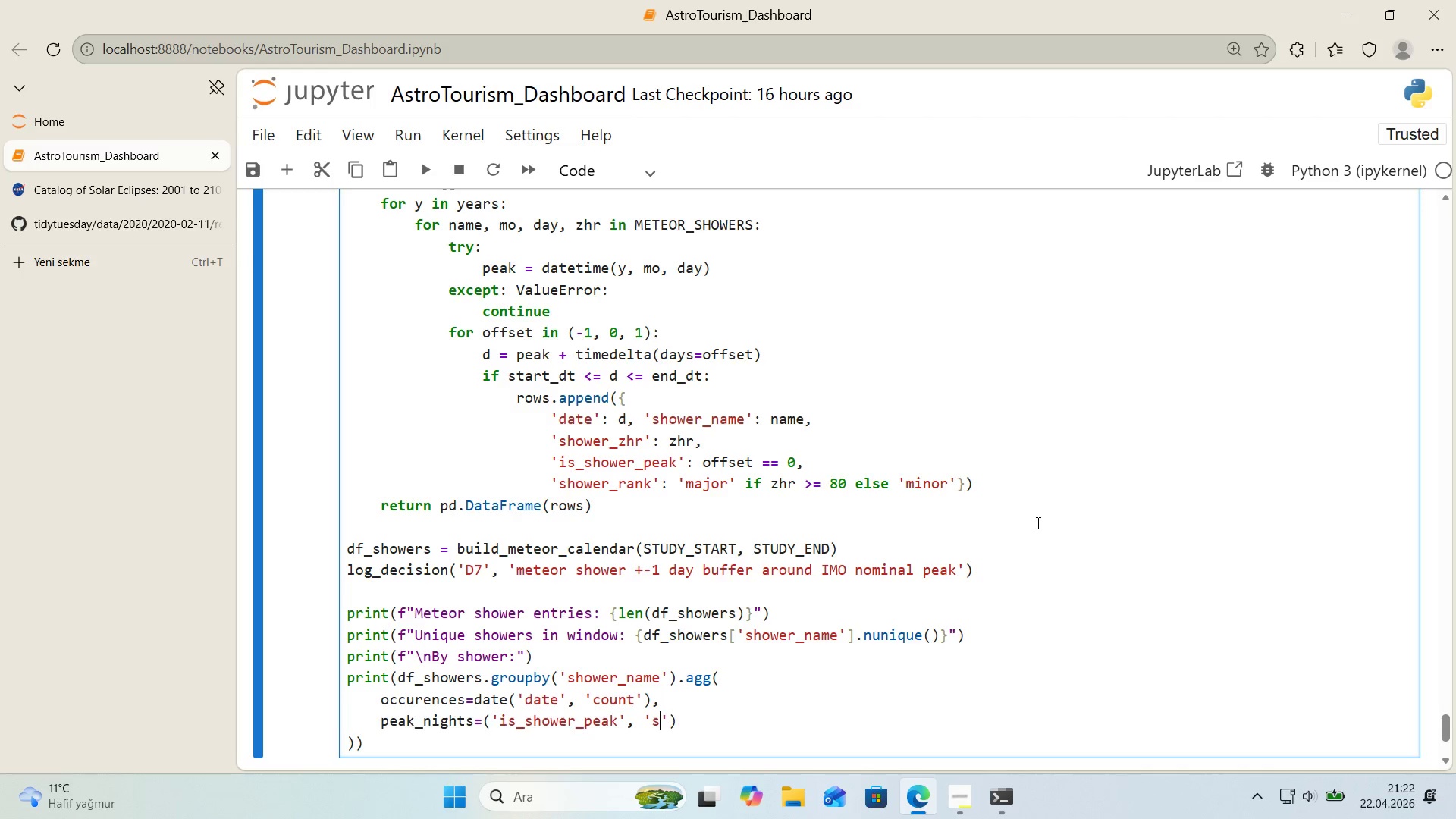 
 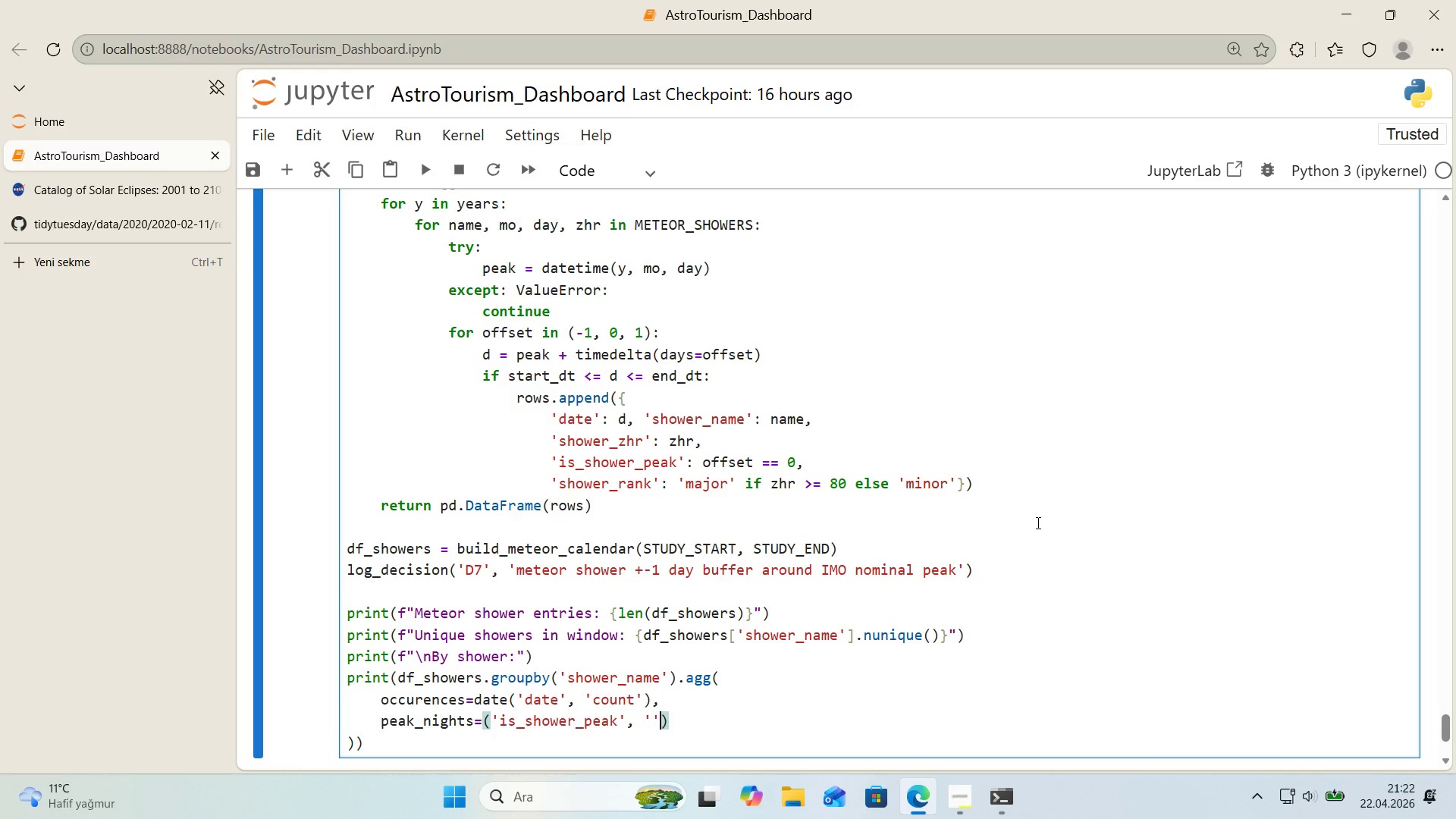 
key(ArrowLeft)
 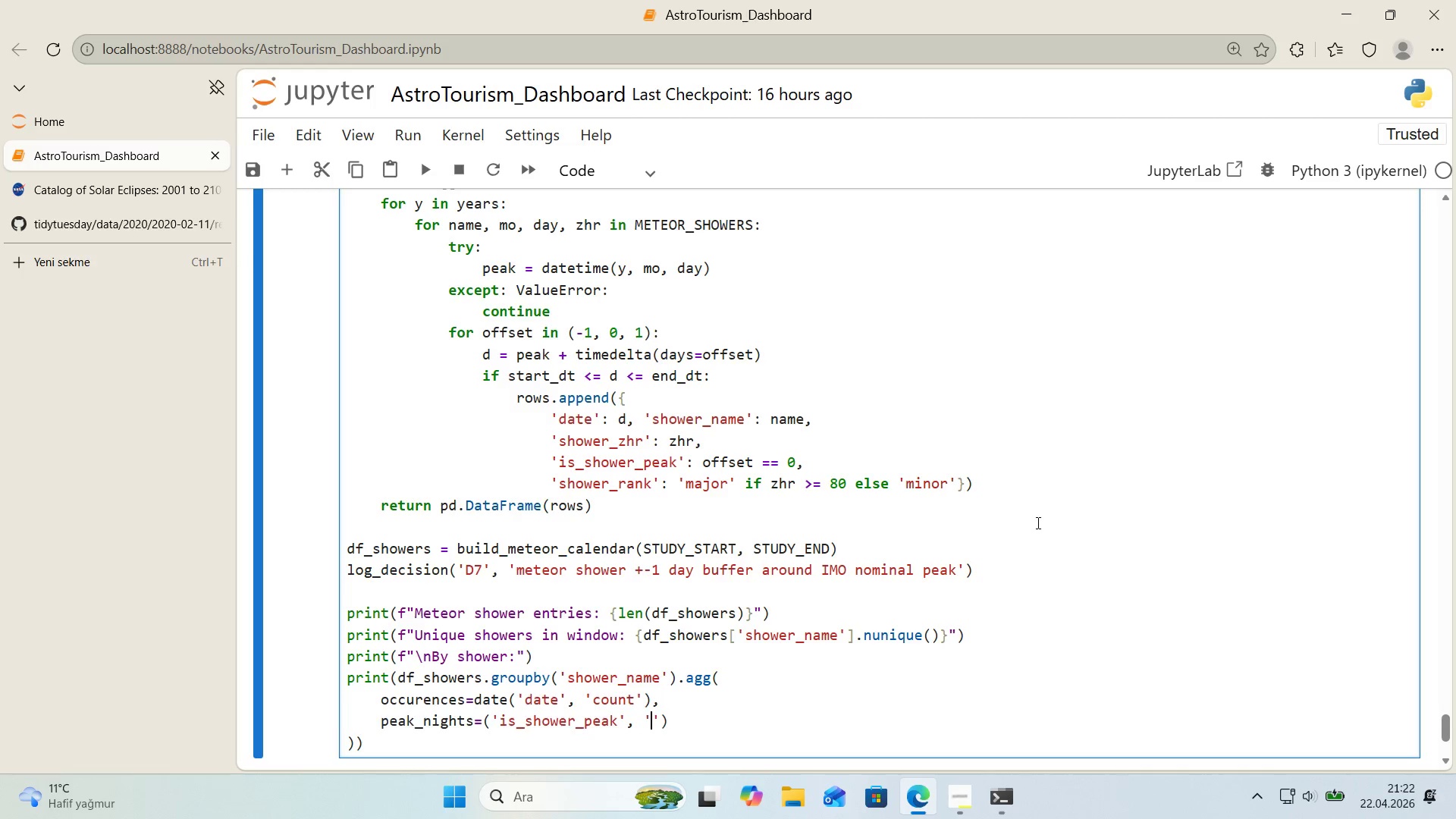 
type(sum)
 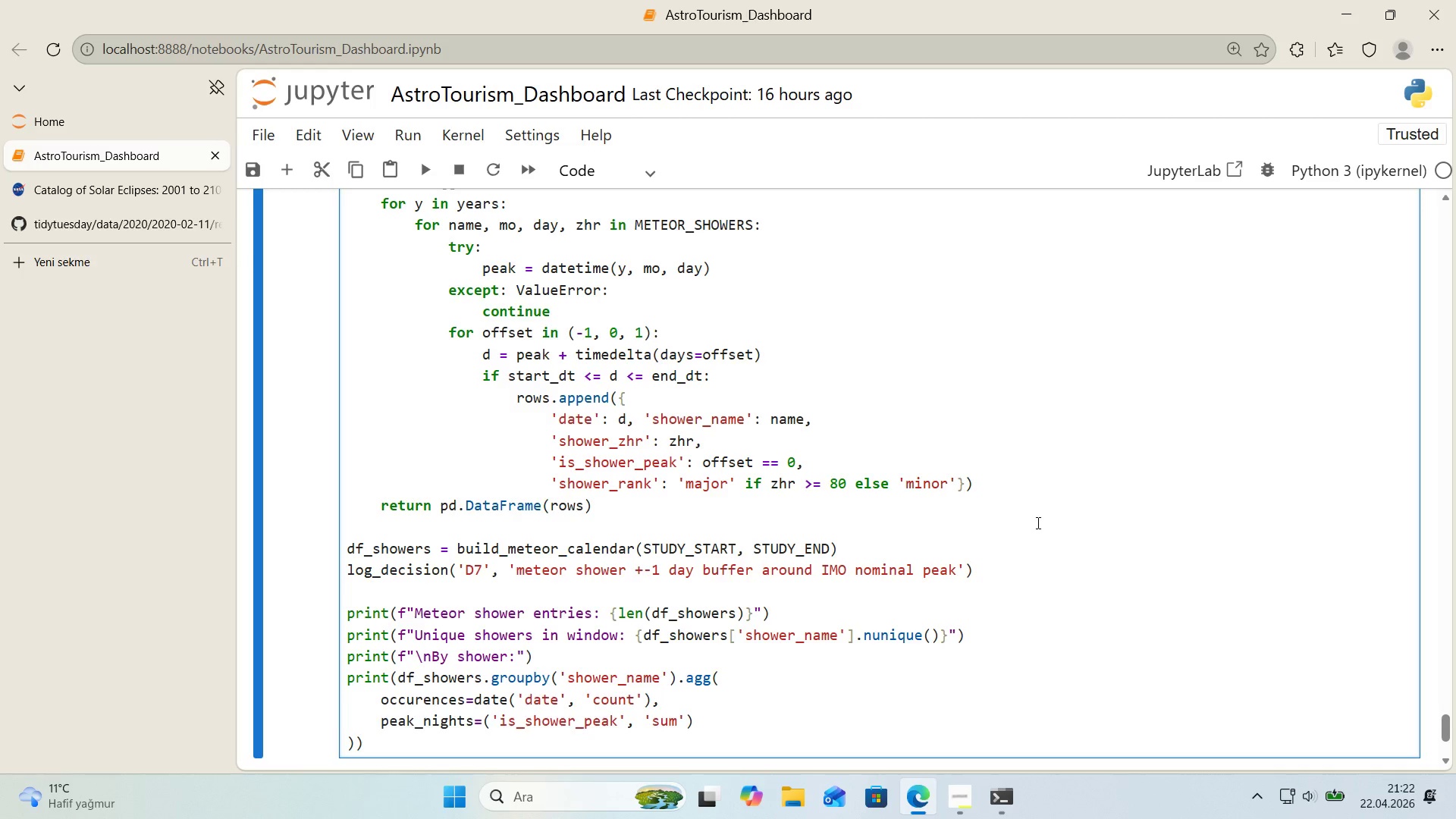 
key(ArrowRight)
 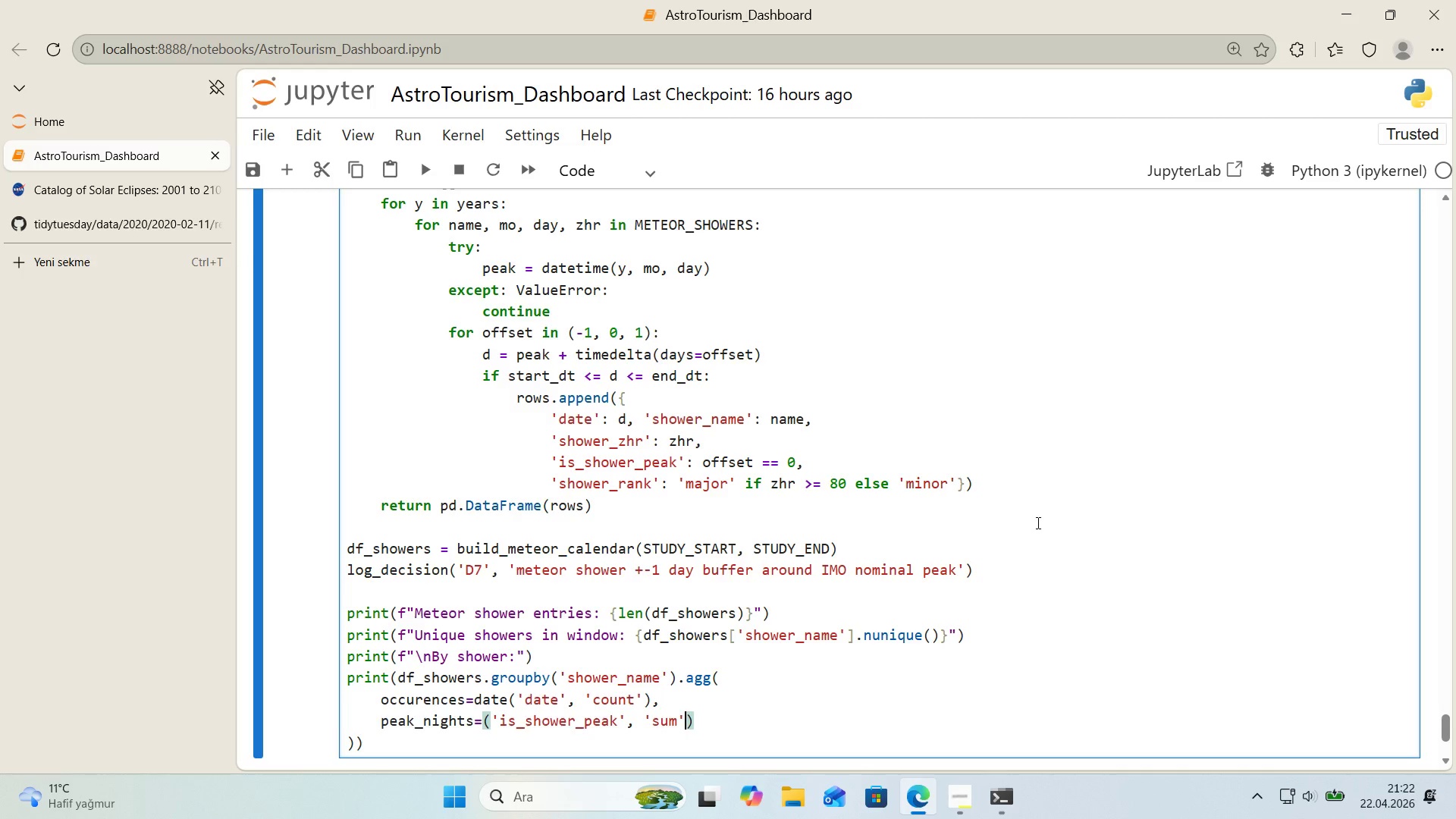 
key(ArrowRight)
 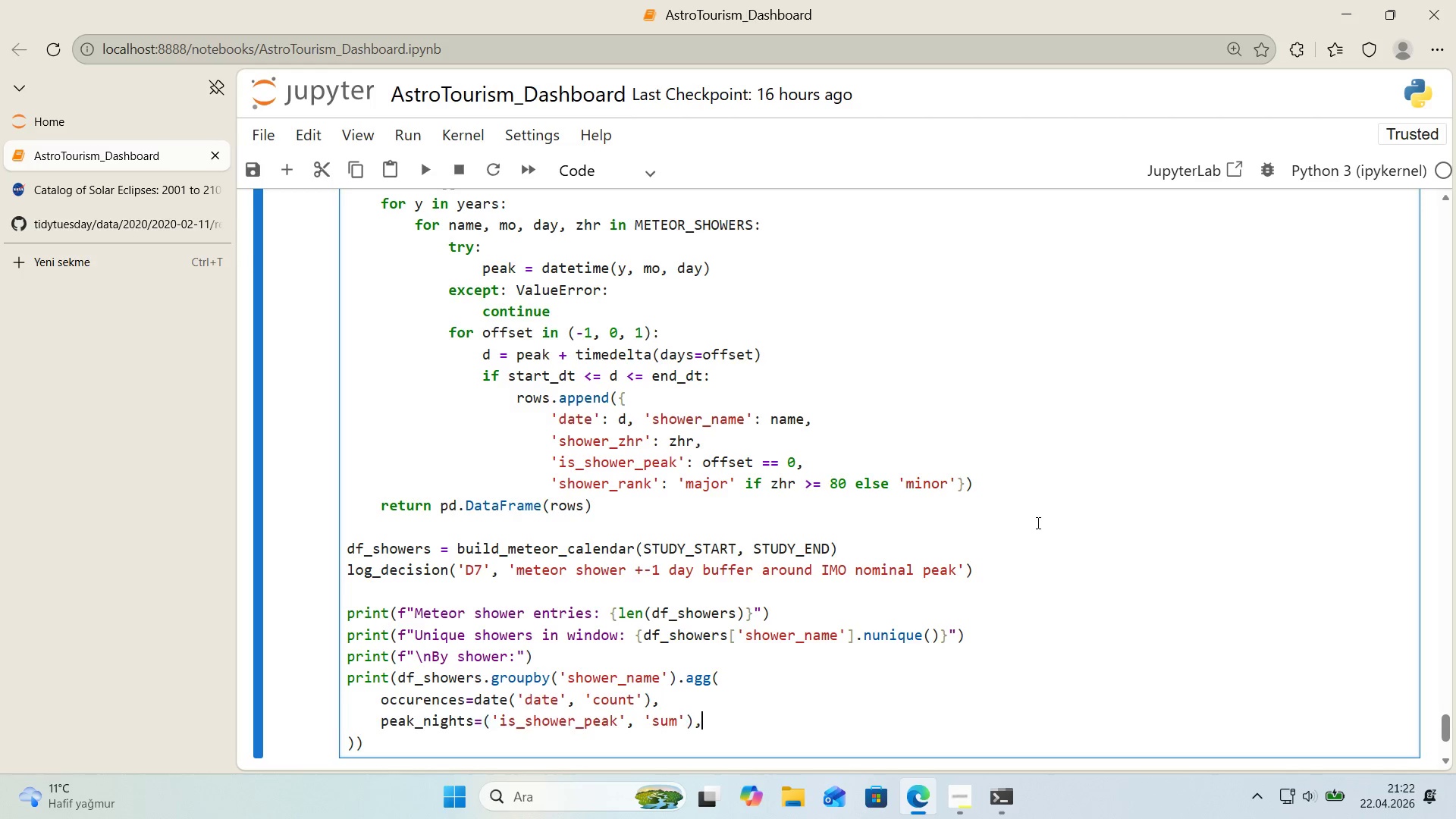 
key(Comma)
 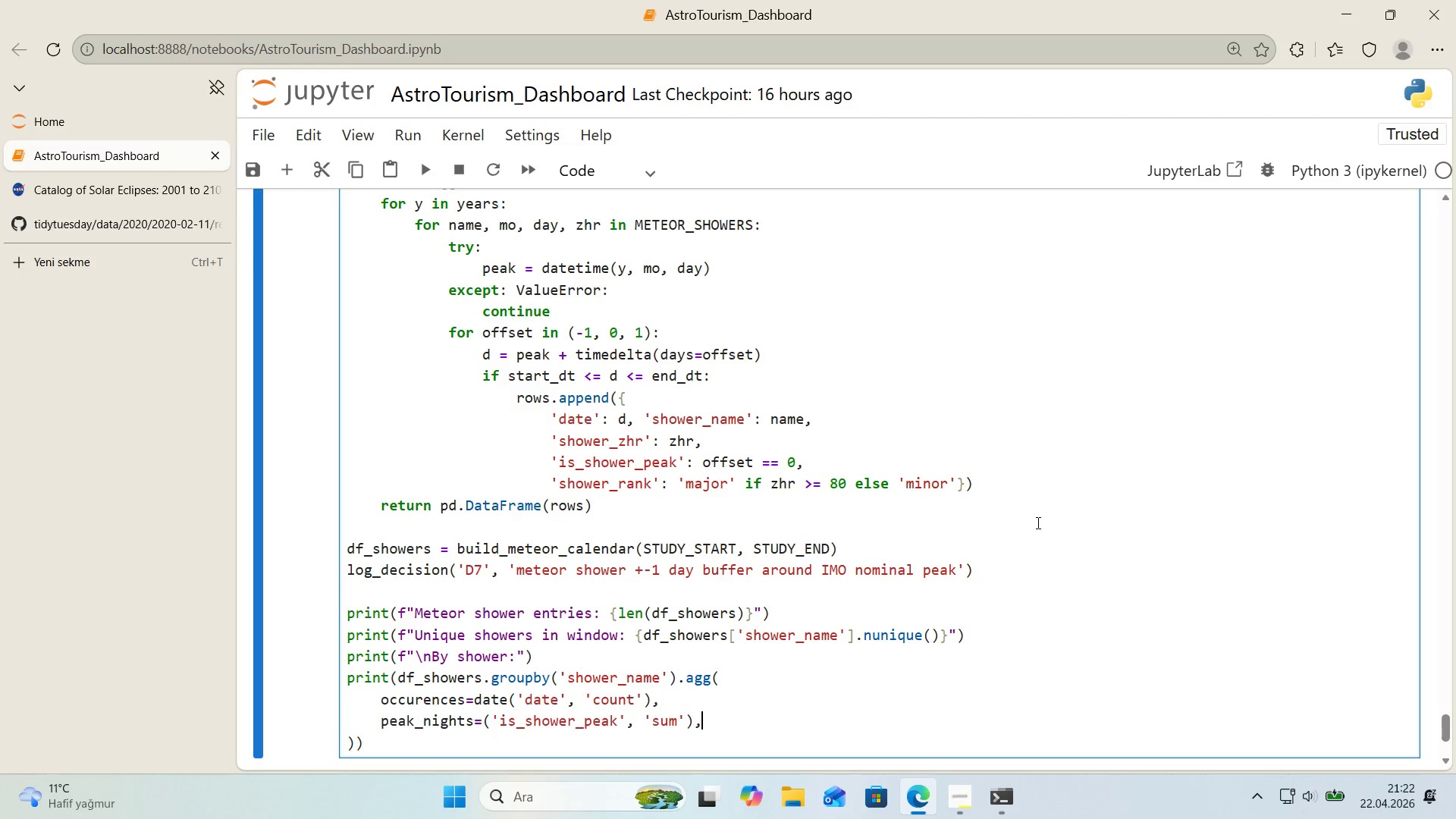 
key(Enter)
 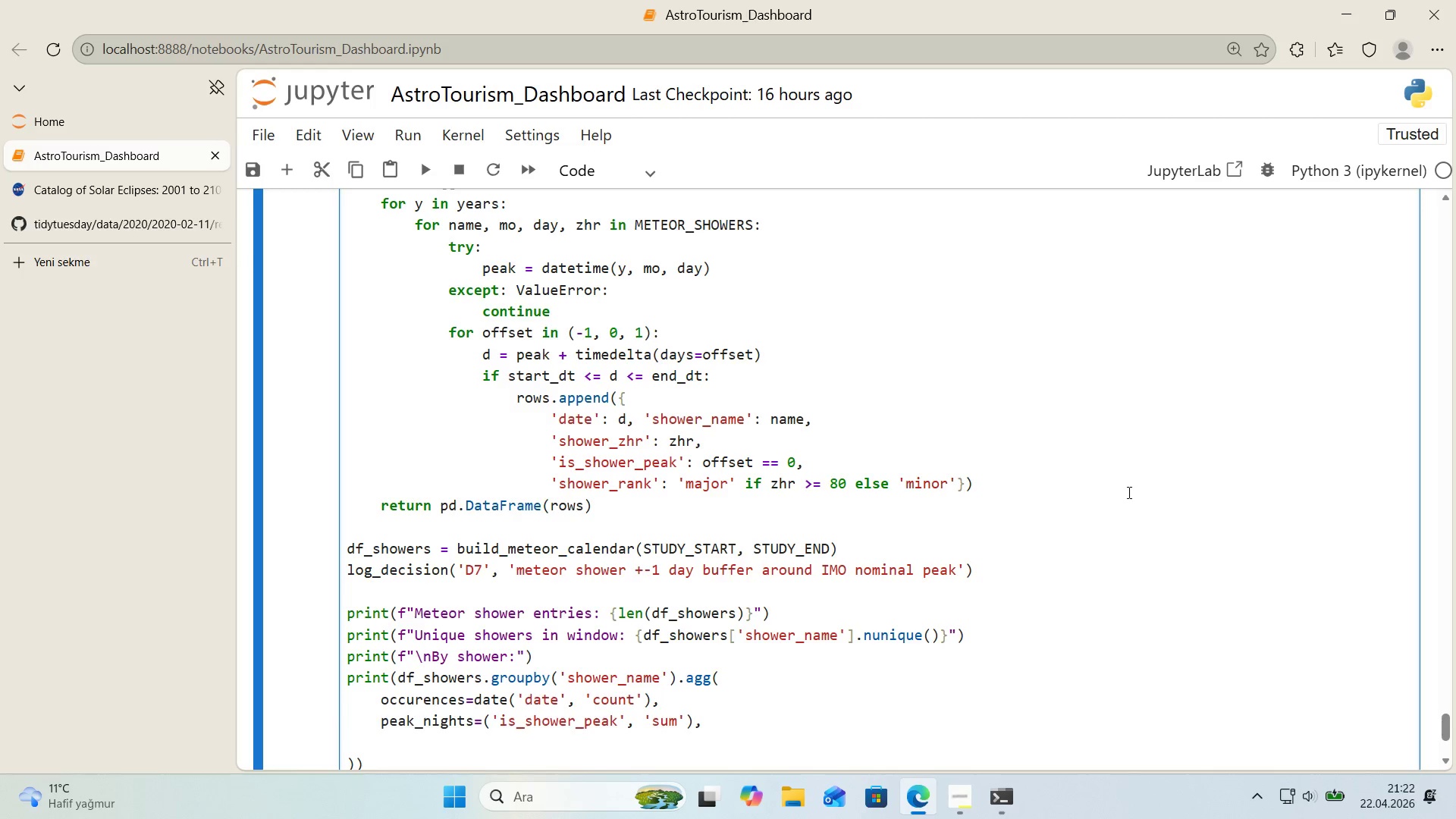 
scroll: coordinate [1150, 477], scroll_direction: down, amount: 1.0
 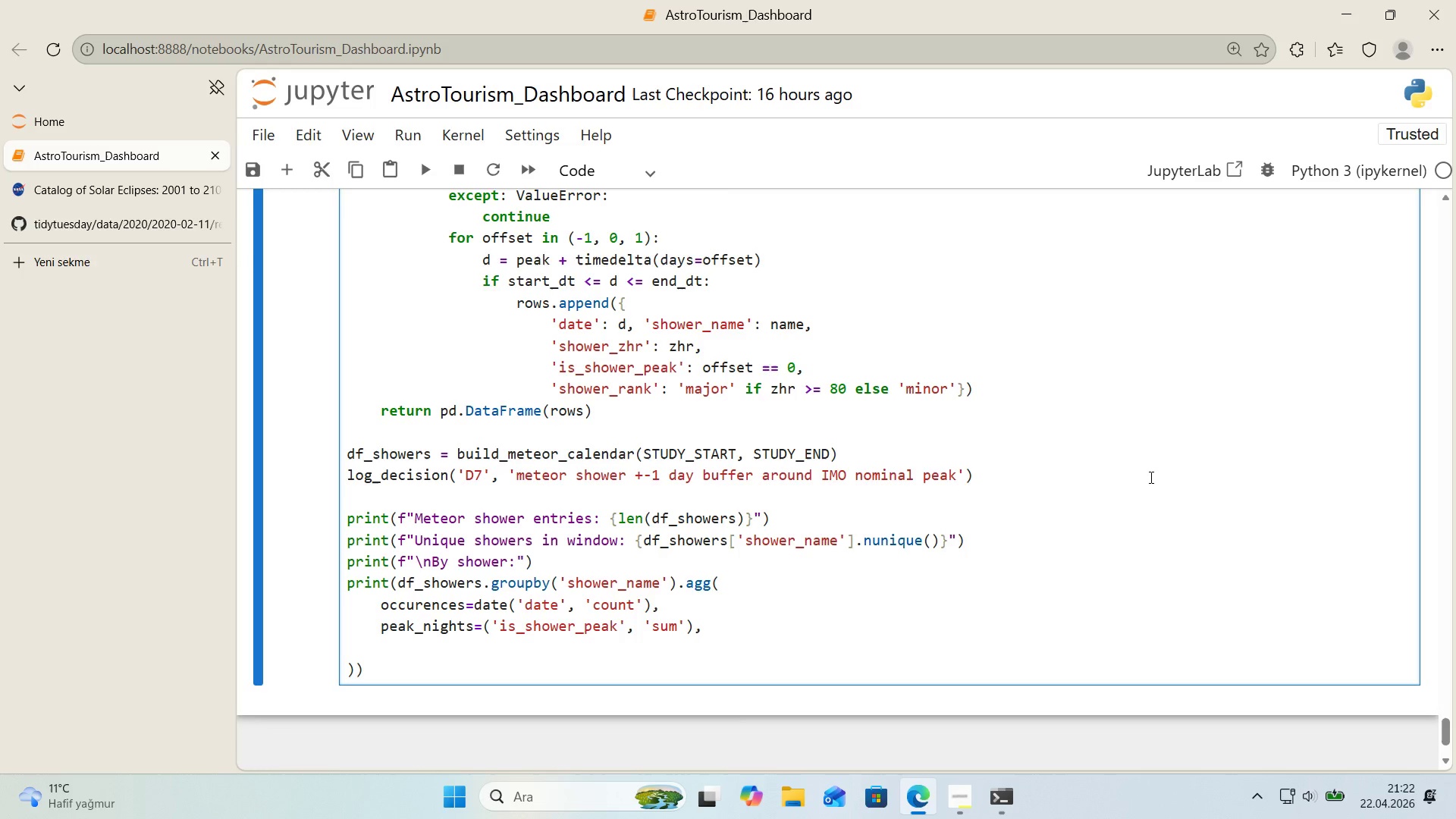 
type(zhr)*()
 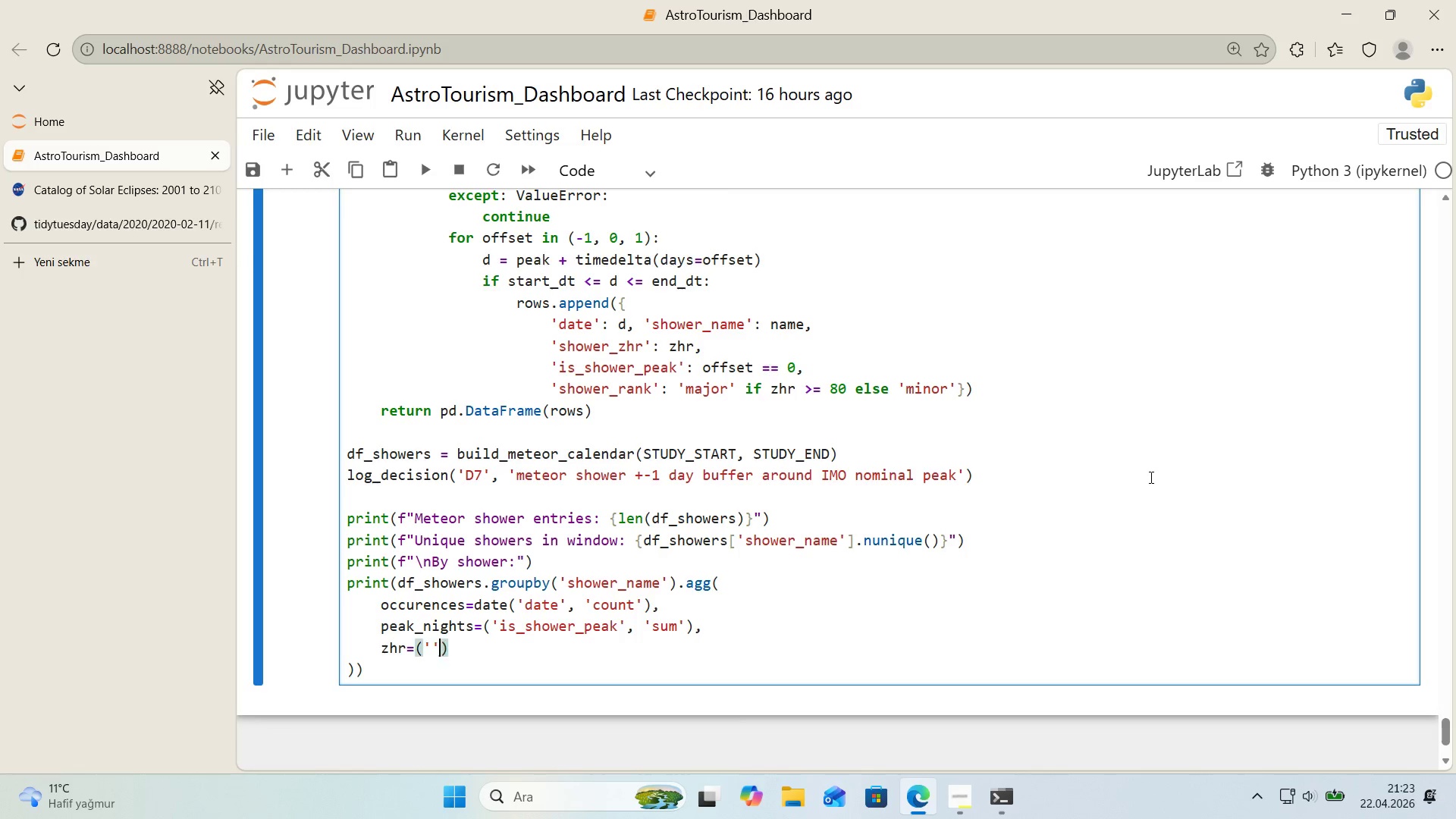 
 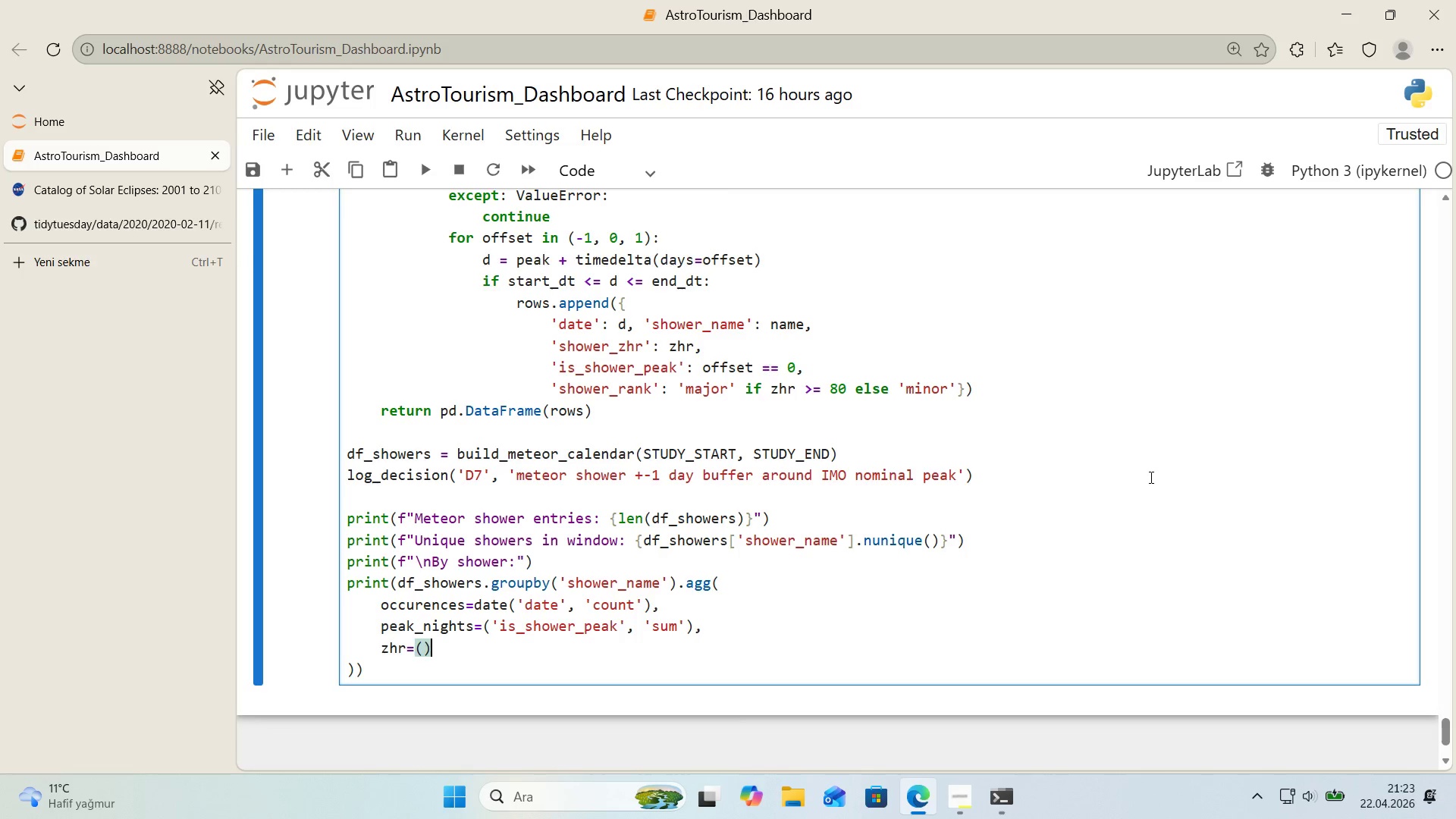 
key(ArrowLeft)
 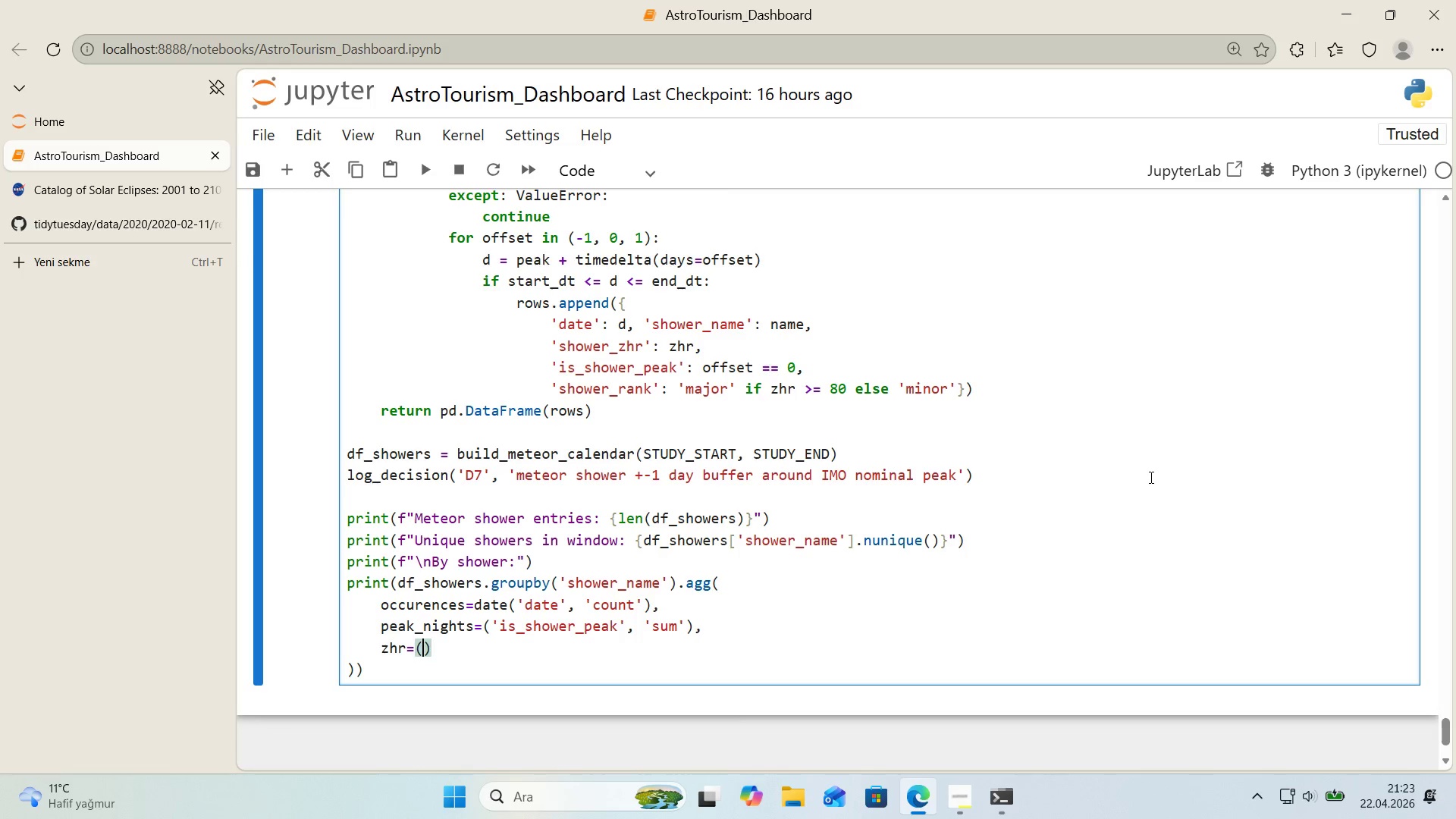 
type(@@)
 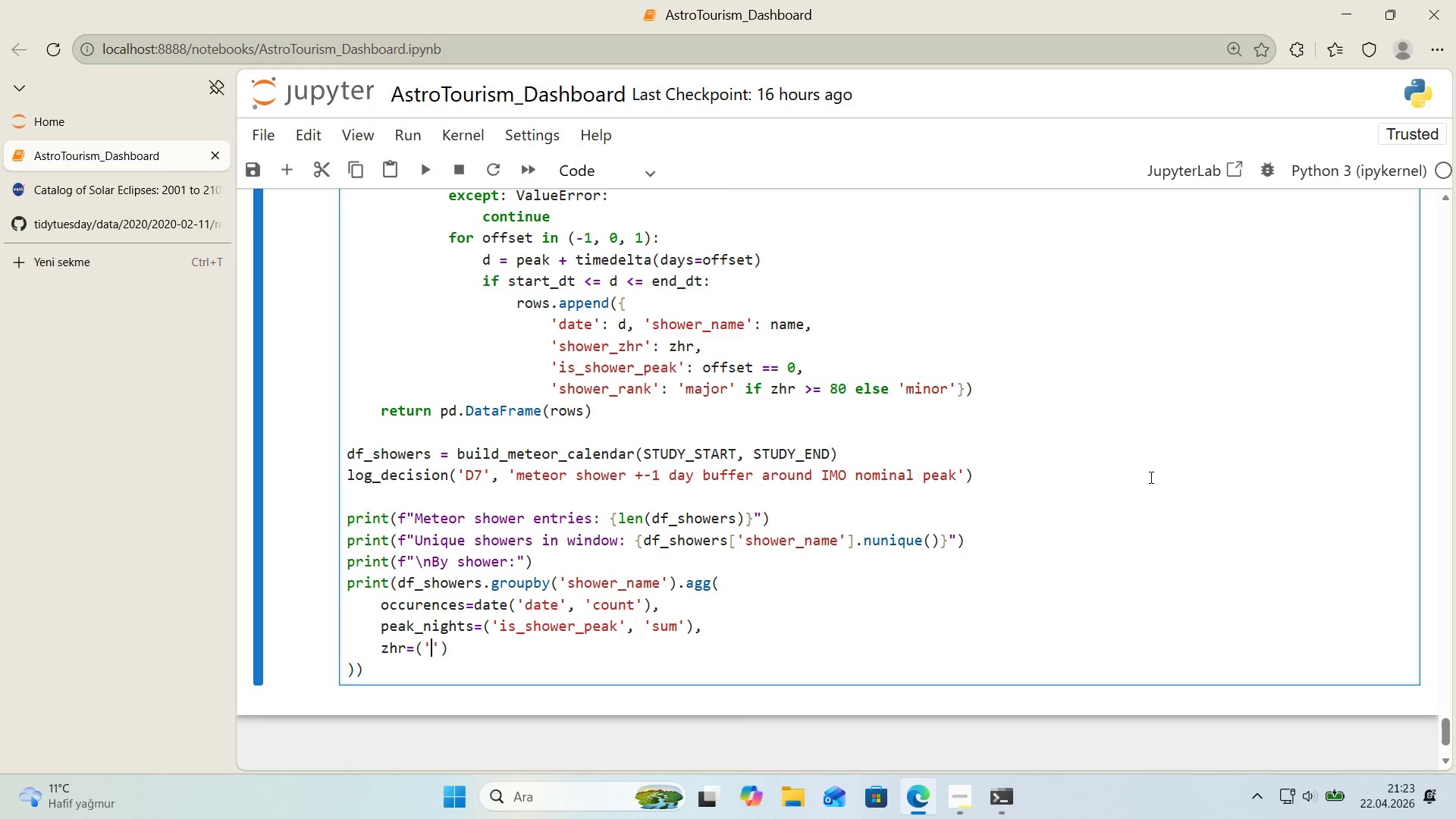 
key(ArrowLeft)
 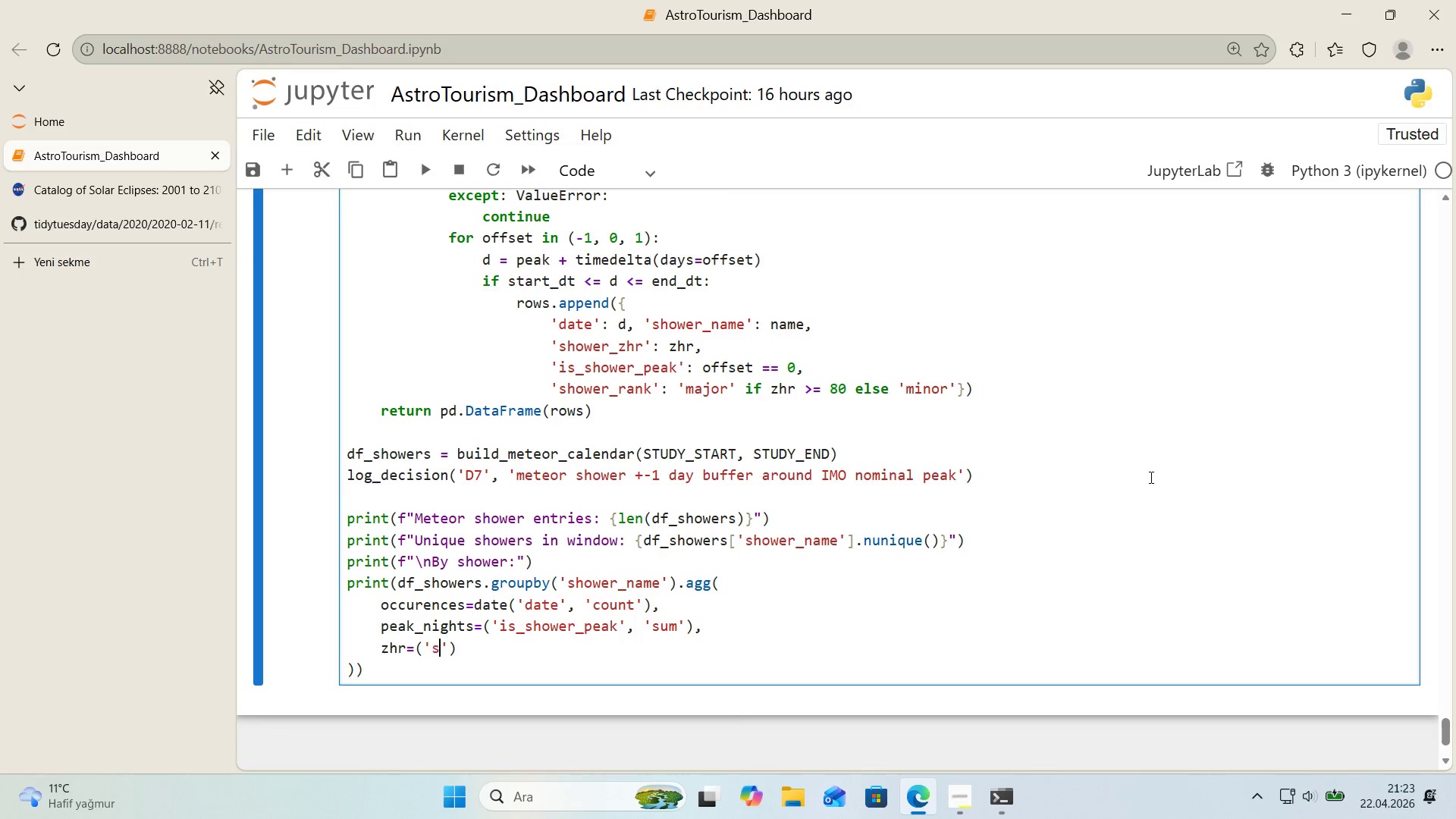 
type(shower_zhr)
 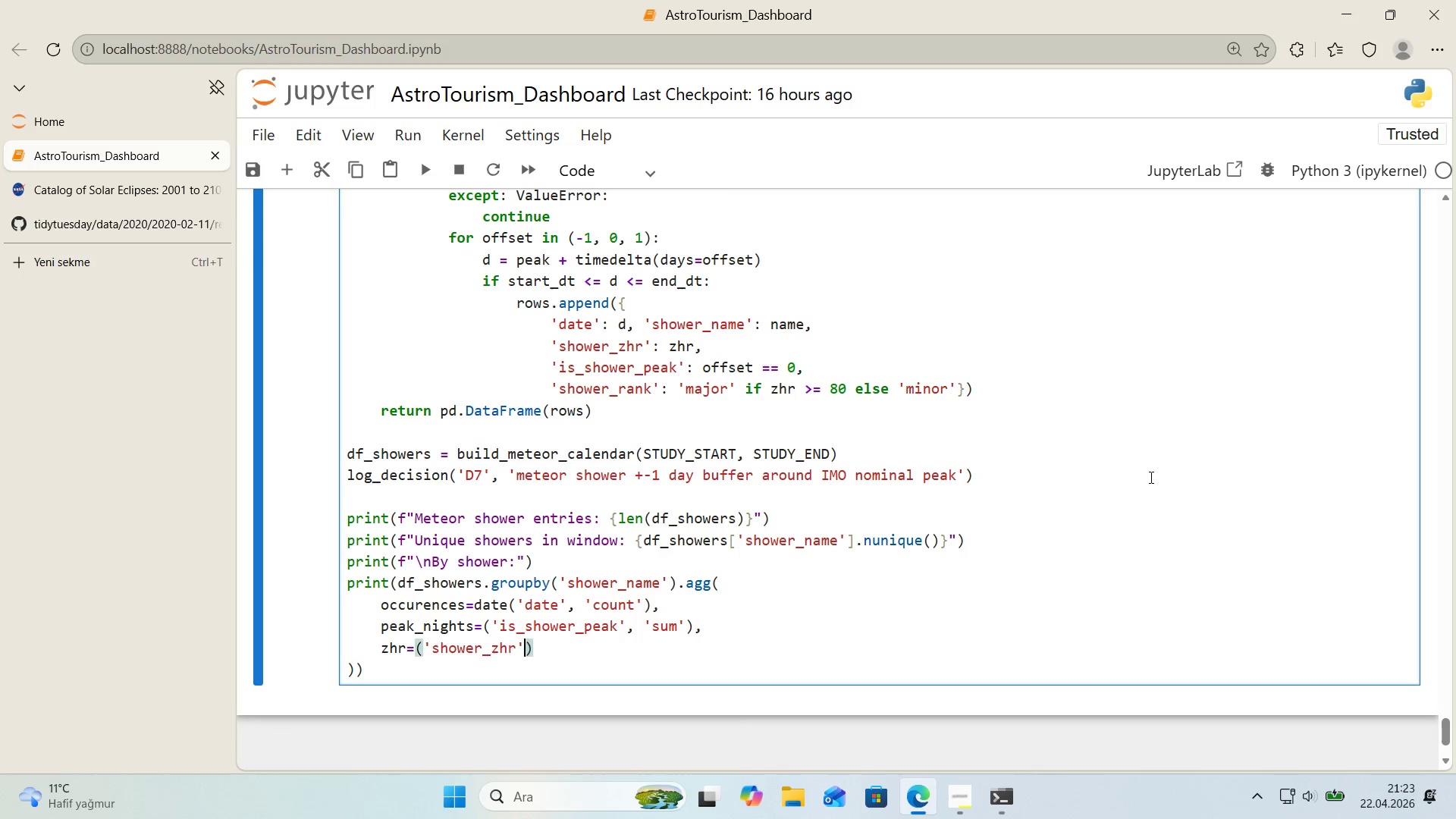 
key(ArrowRight)
 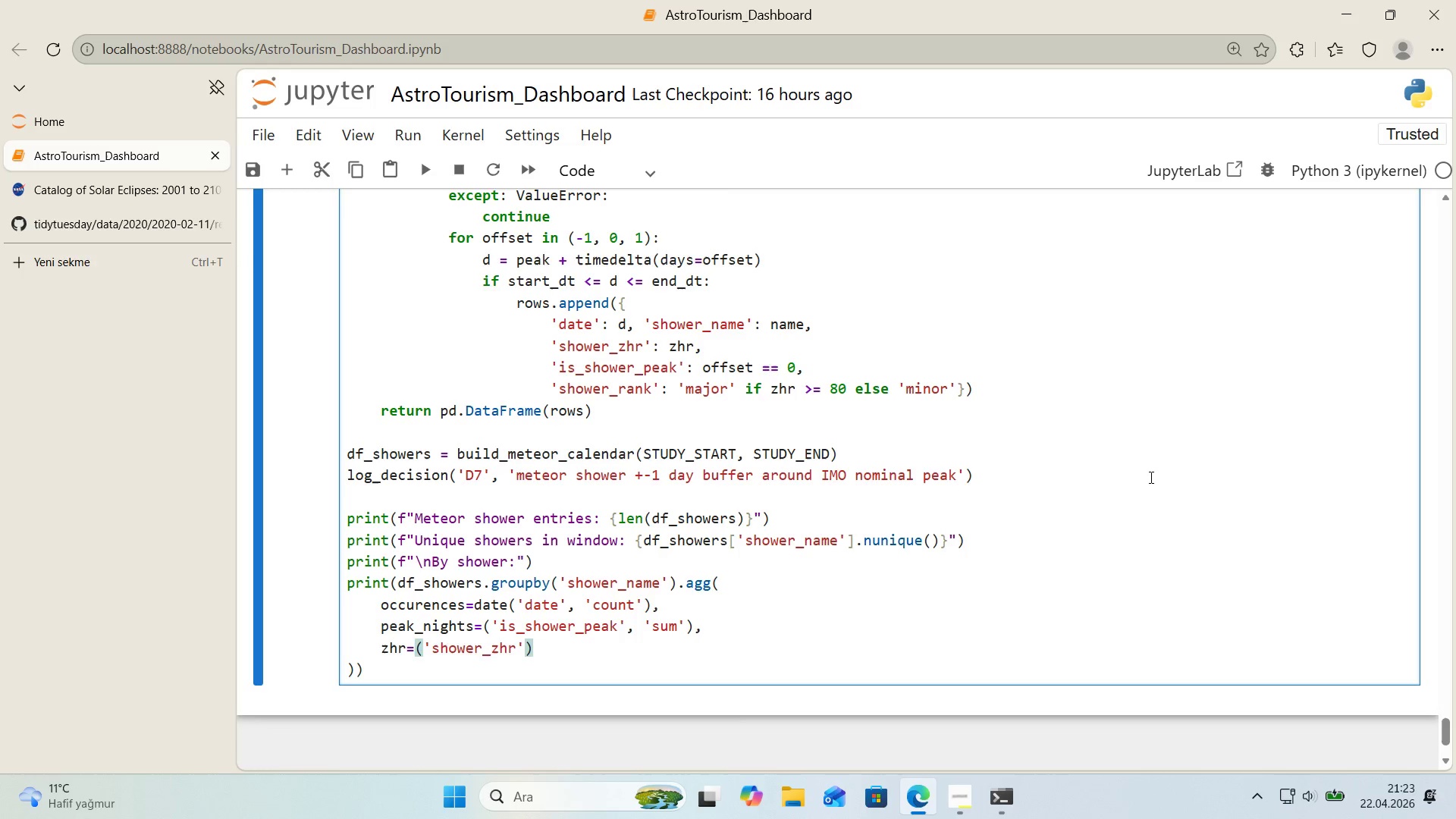 
type(, @@)
 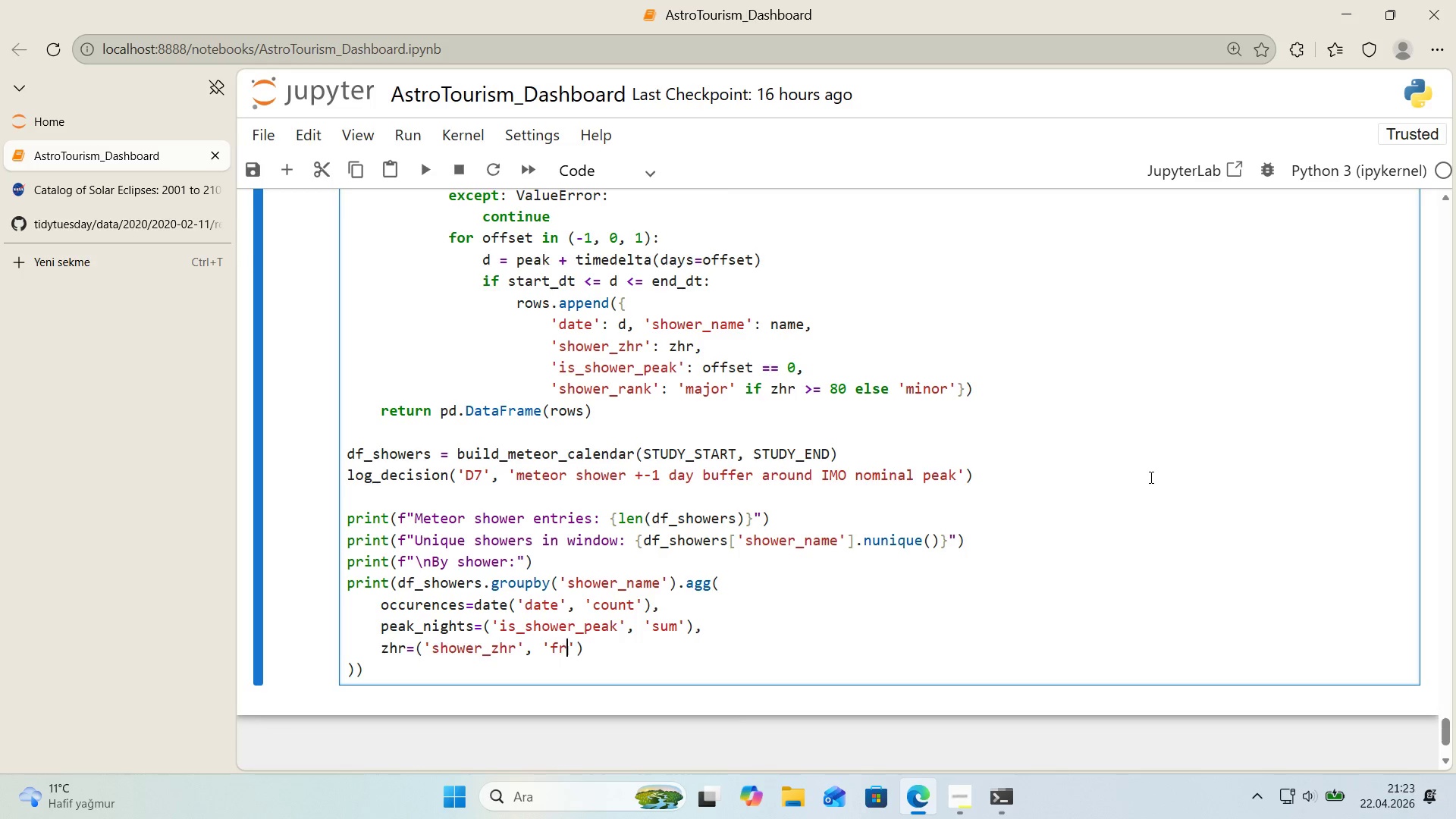 
 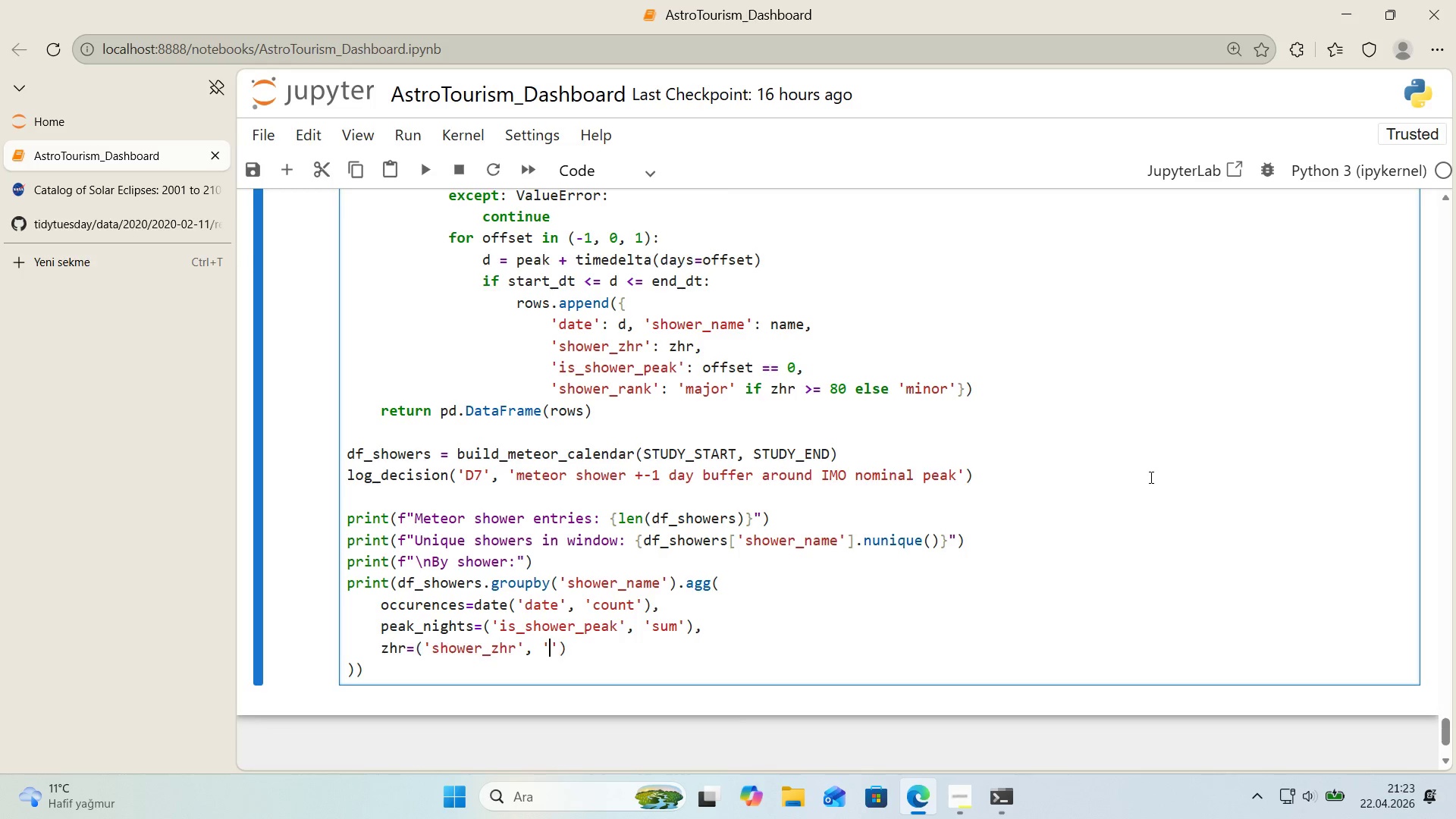 
key(ArrowLeft)
 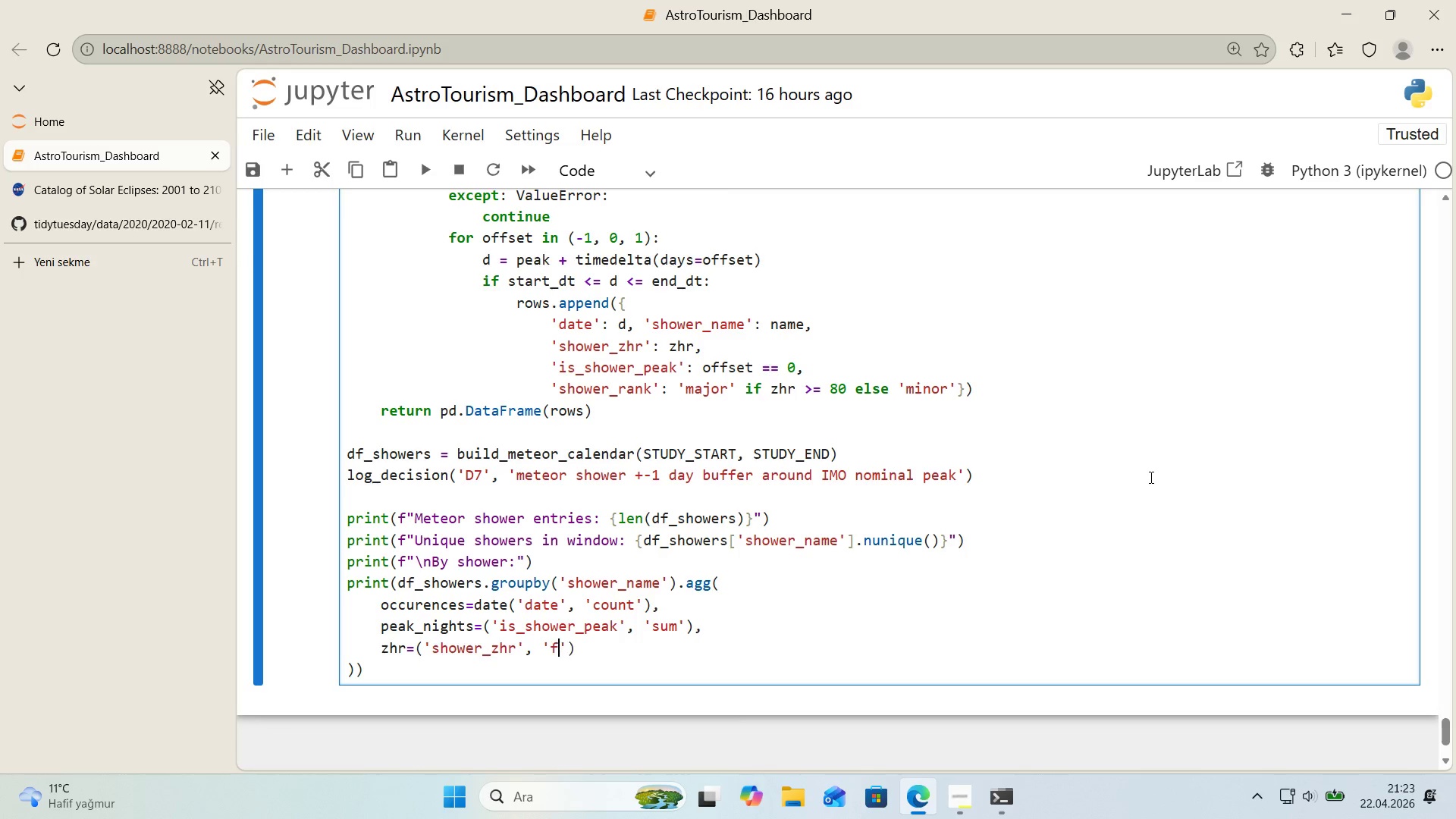 
type(fr')
key(Backspace)
key(Backspace)
type('rst)
 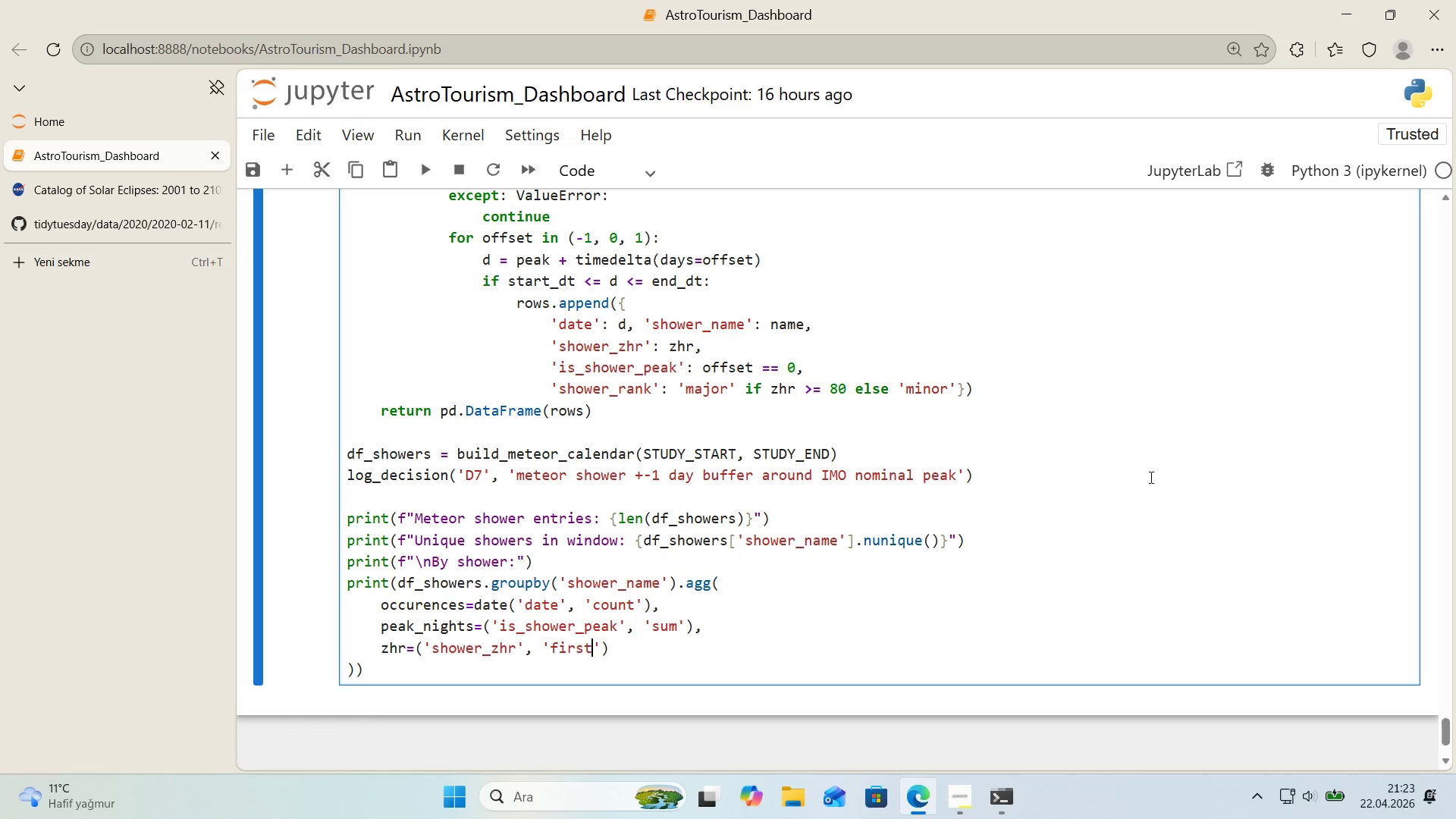 
key(ArrowRight)
 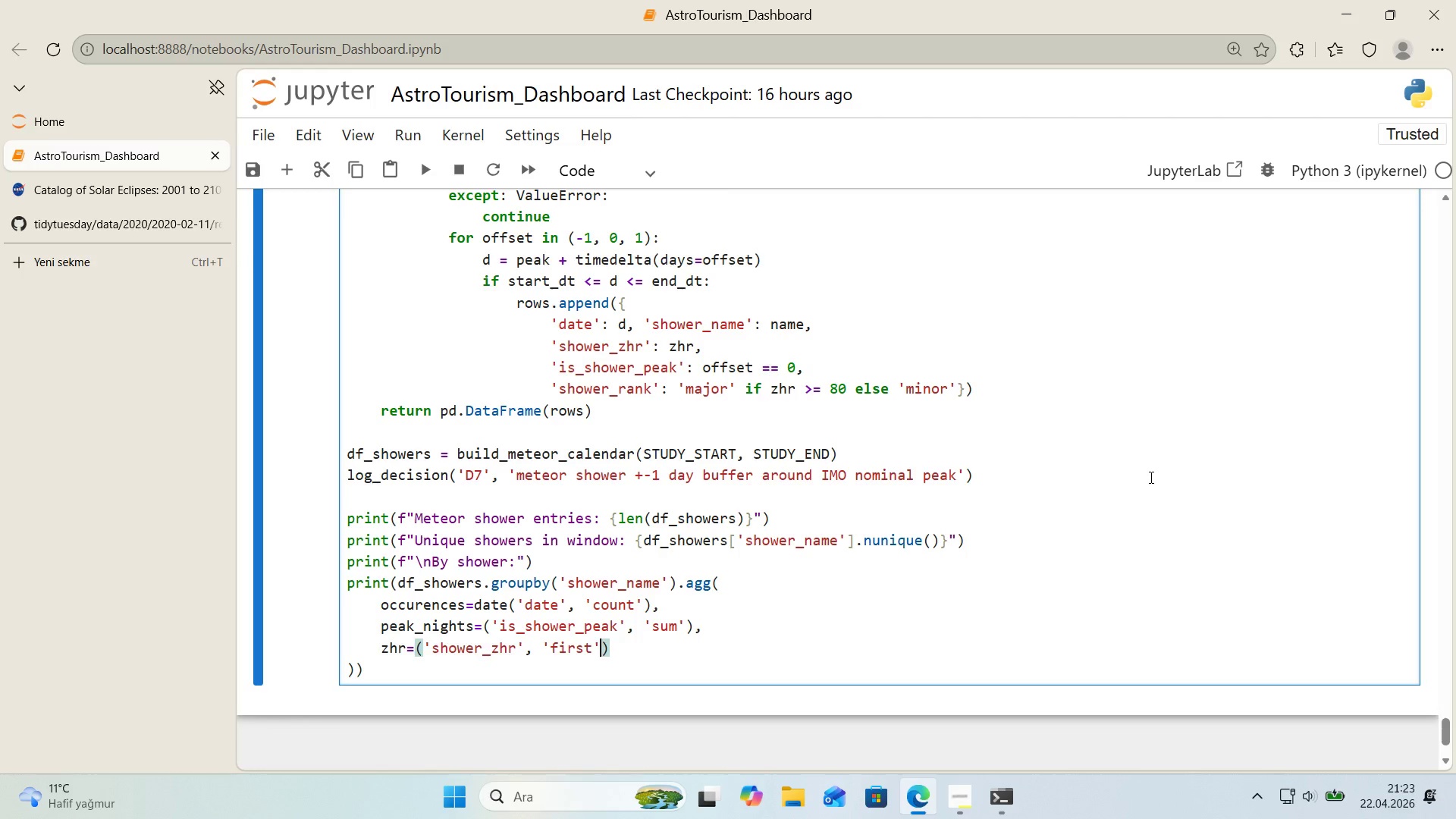 
key(ArrowRight)
 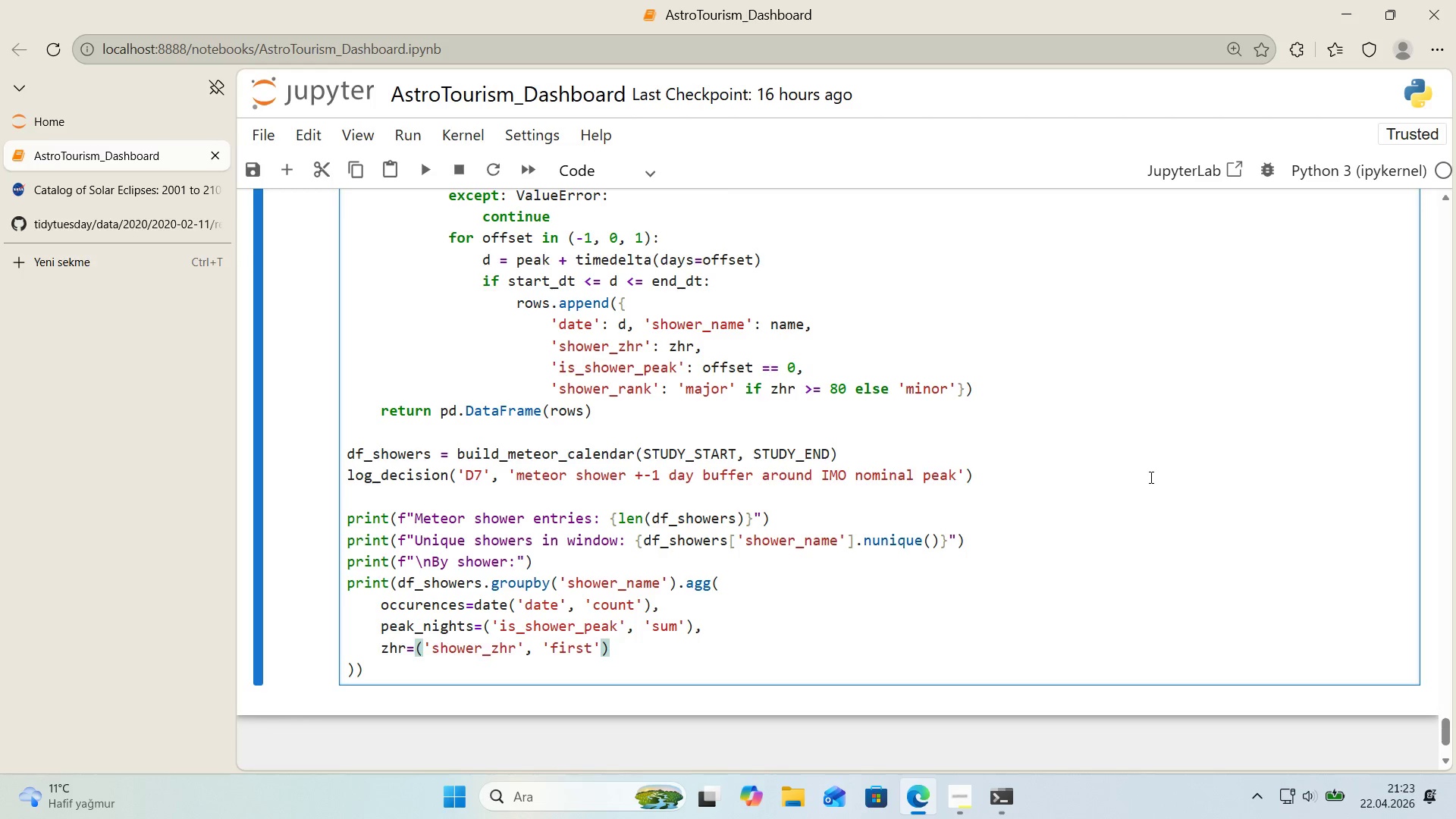 
type((.sort_values*()
 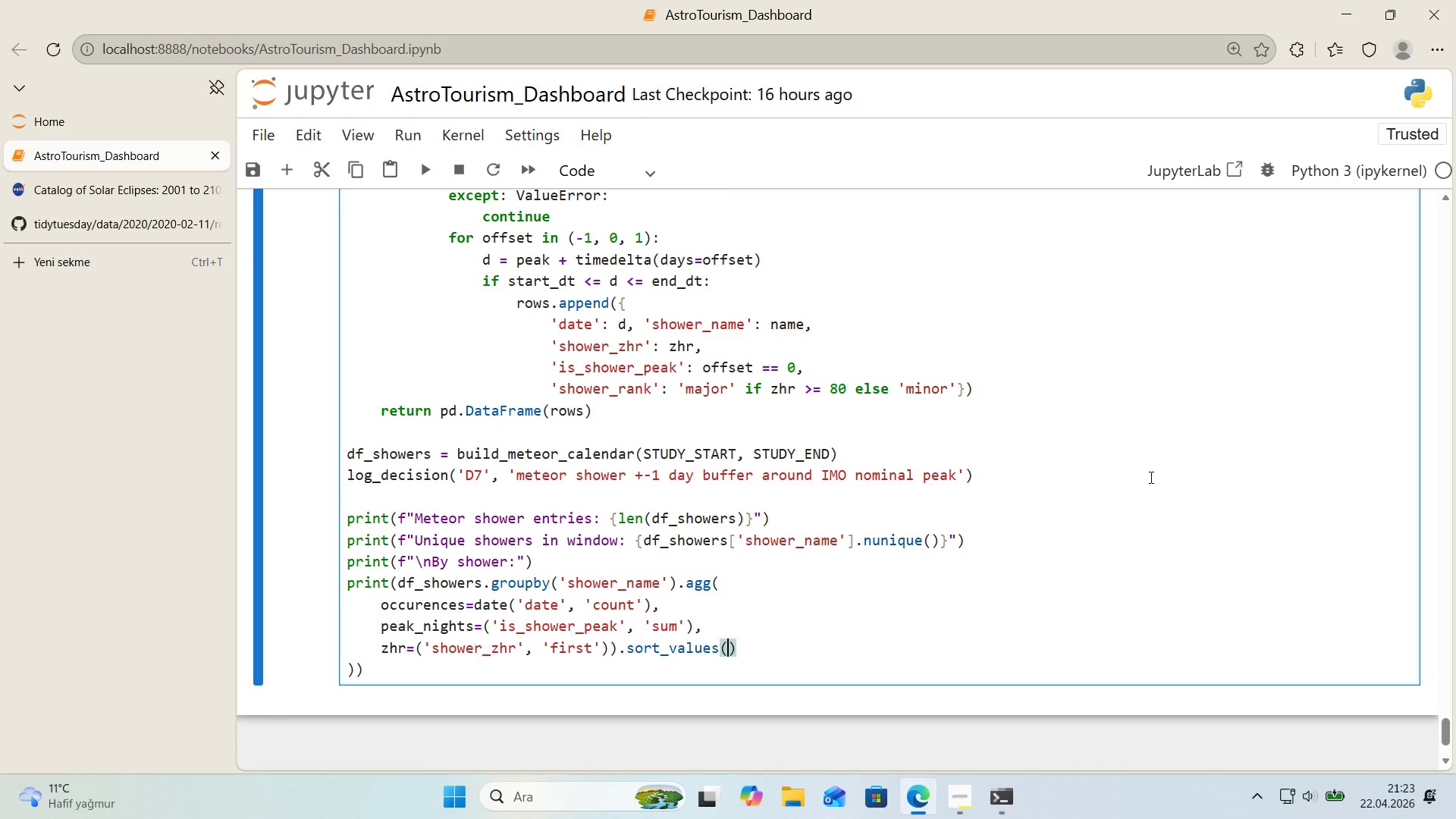 
 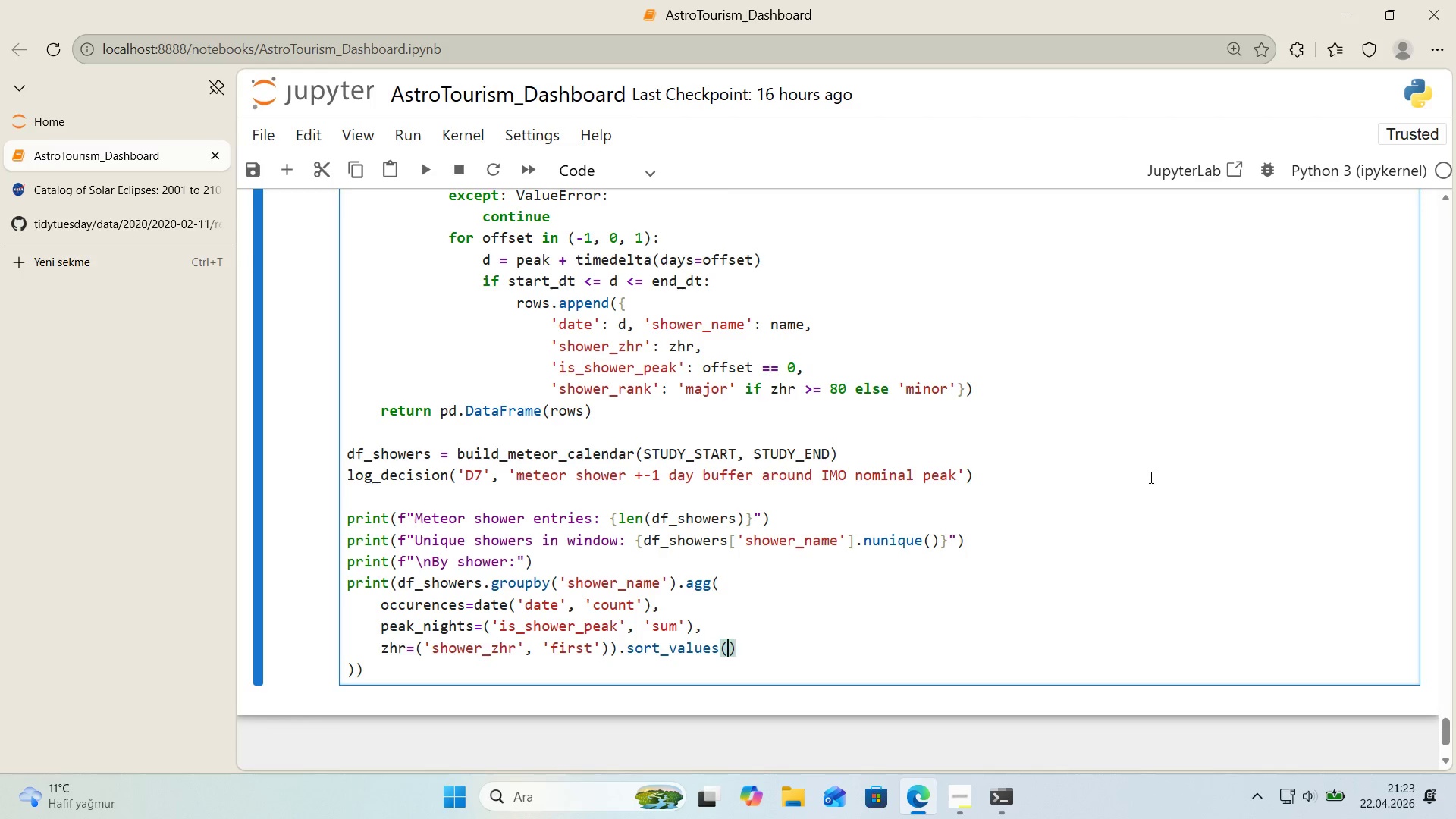 
key(ArrowLeft)
 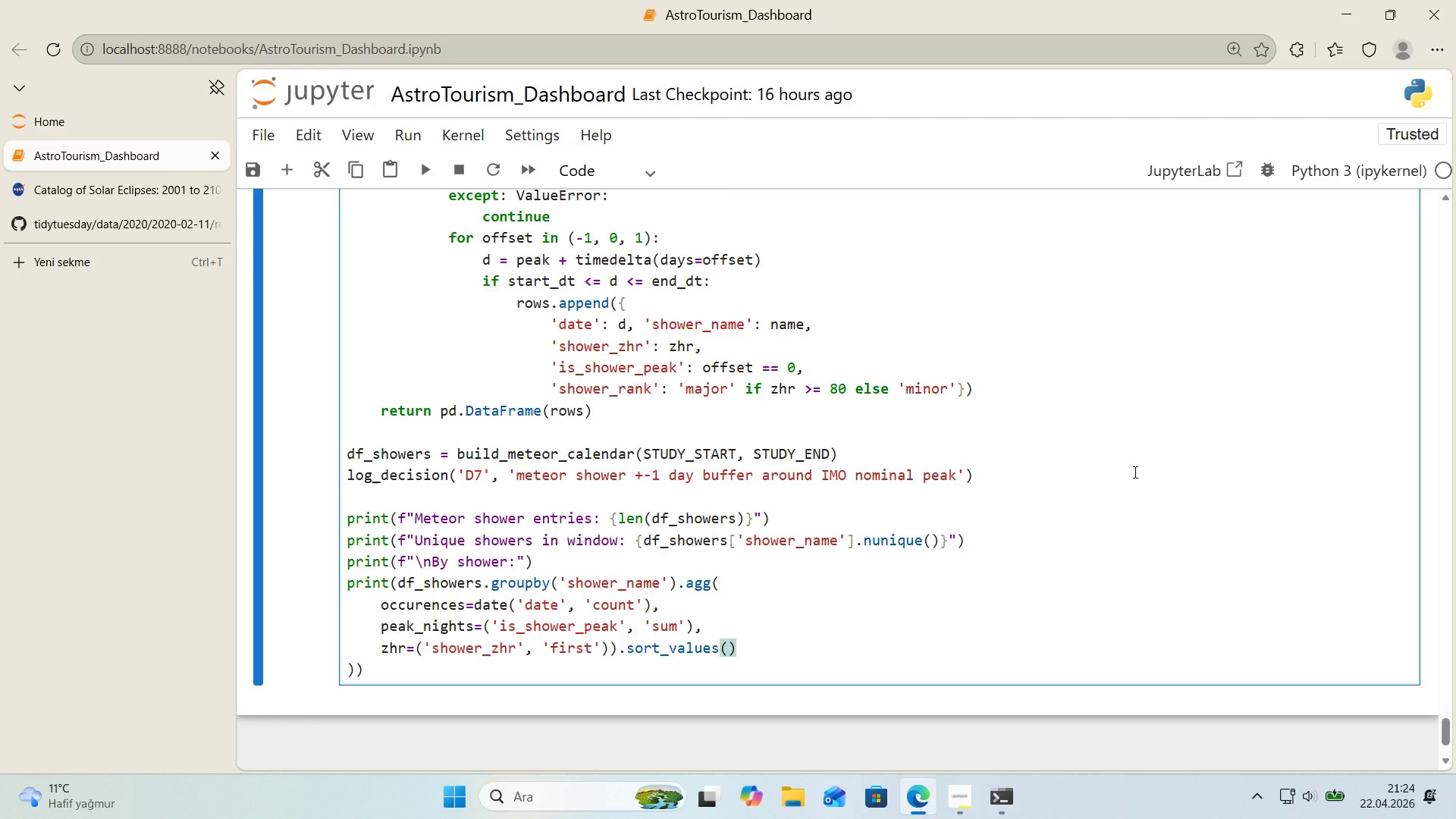 
wait(104.24)
 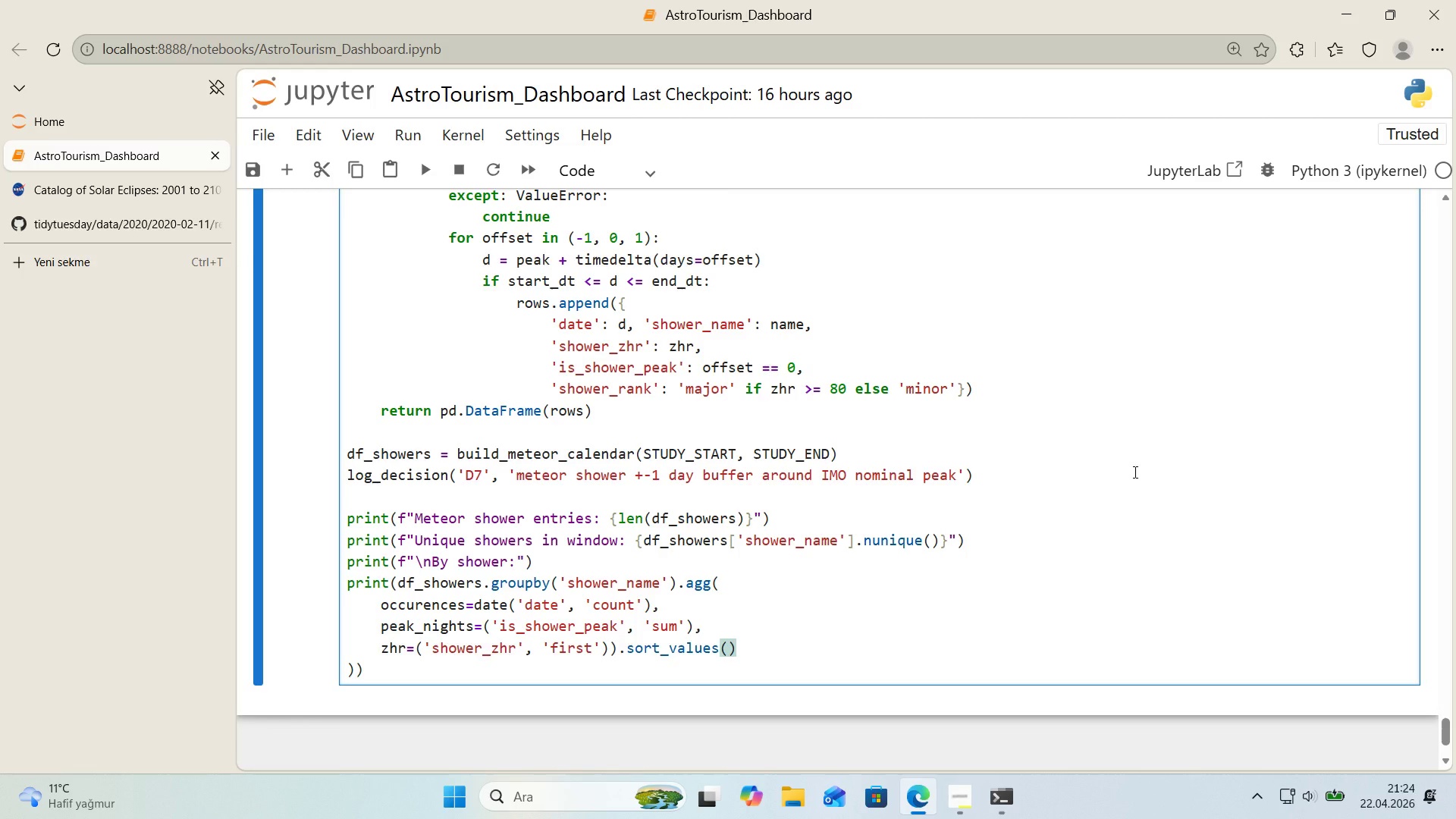 
type(@@)
 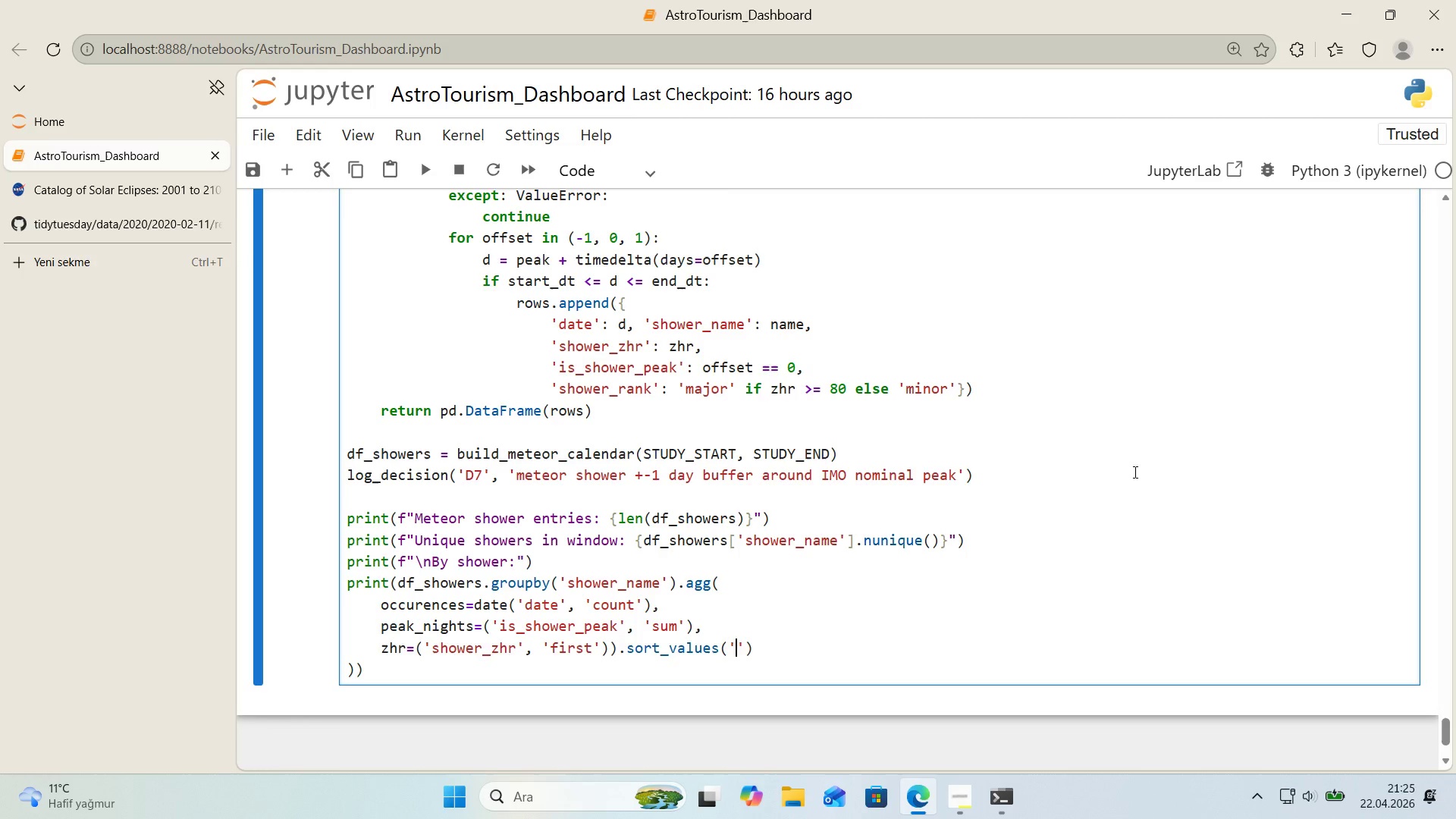 
key(ArrowLeft)
 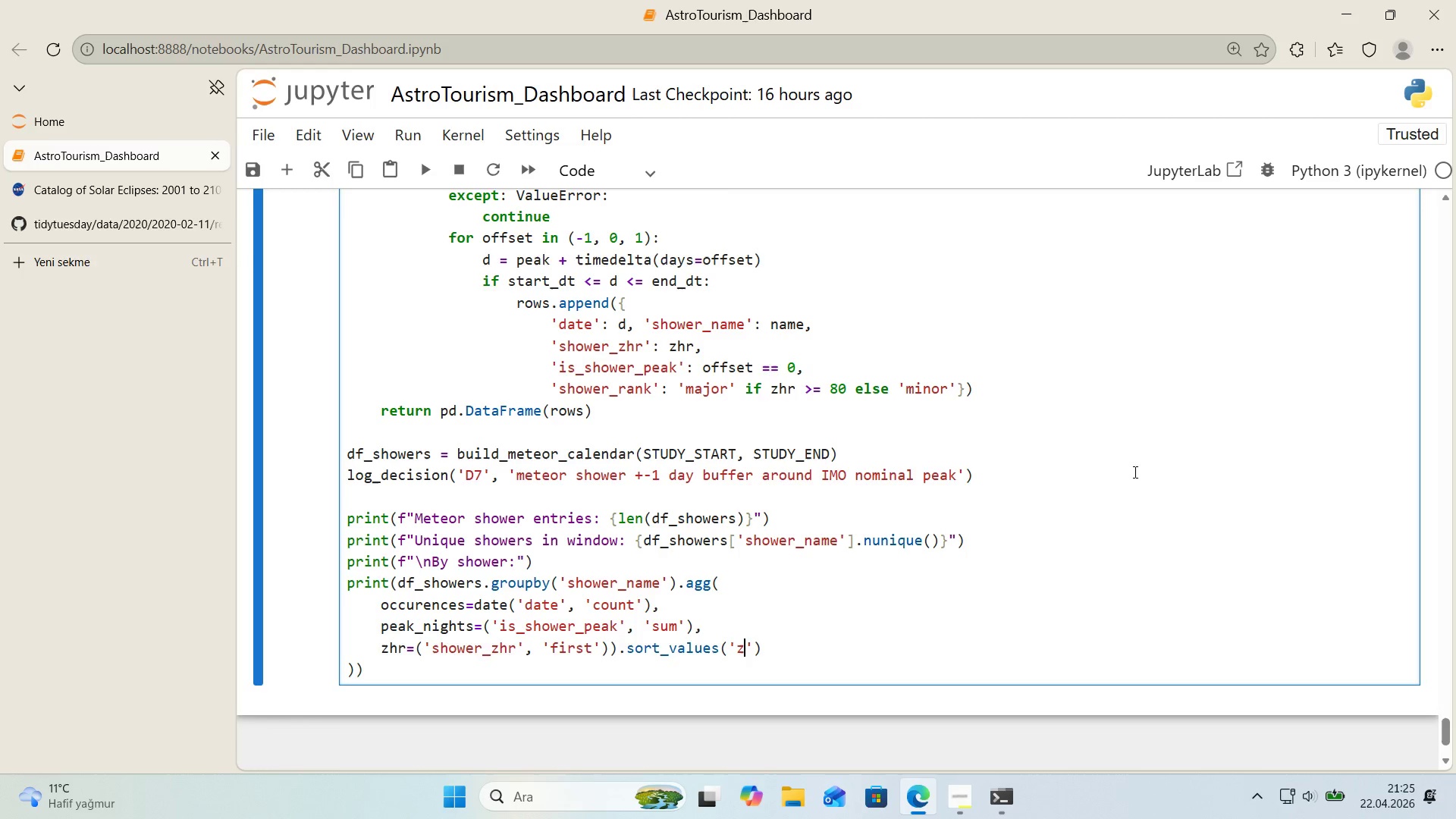 
type(zhr)
 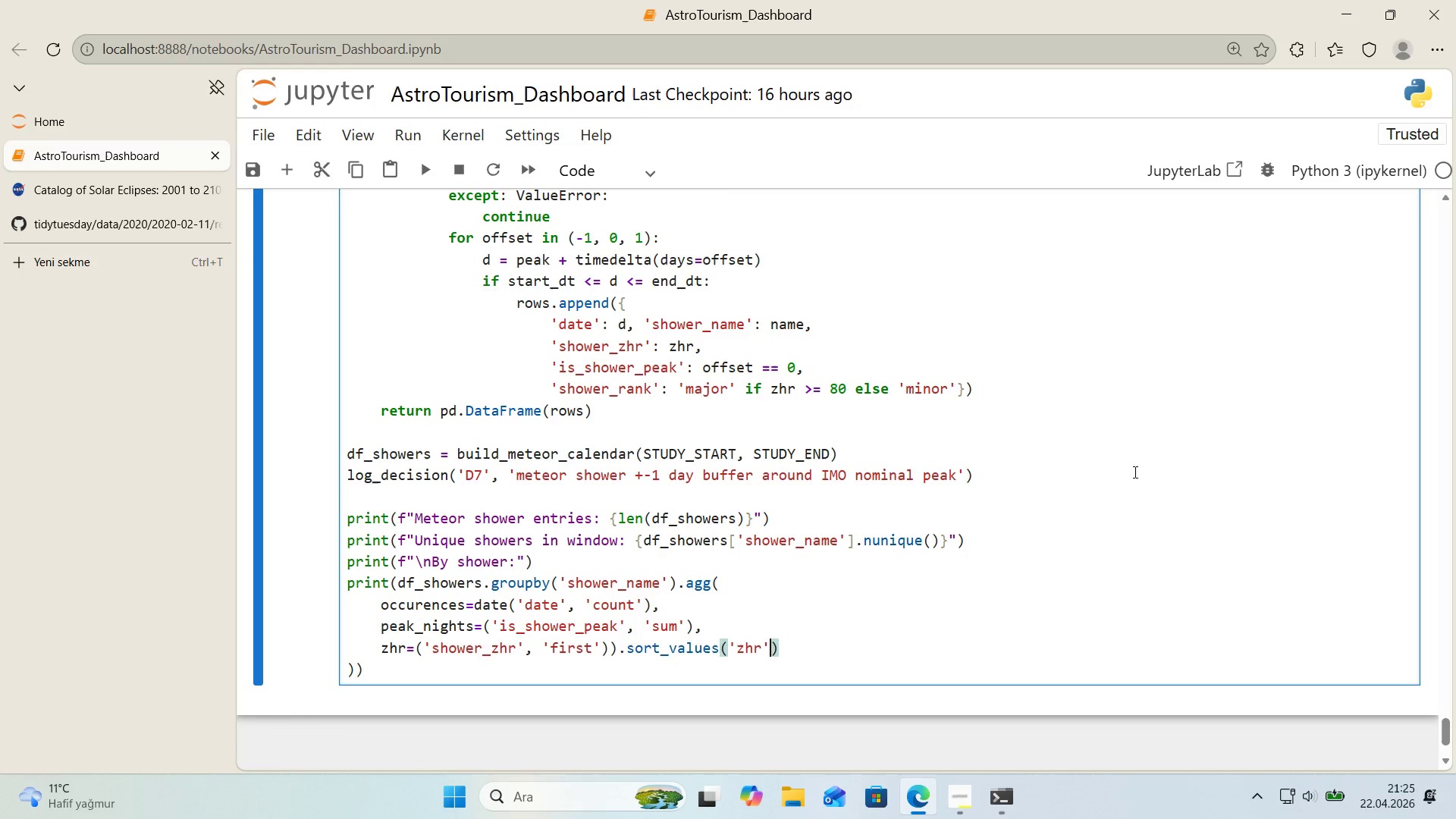 
key(ArrowRight)
 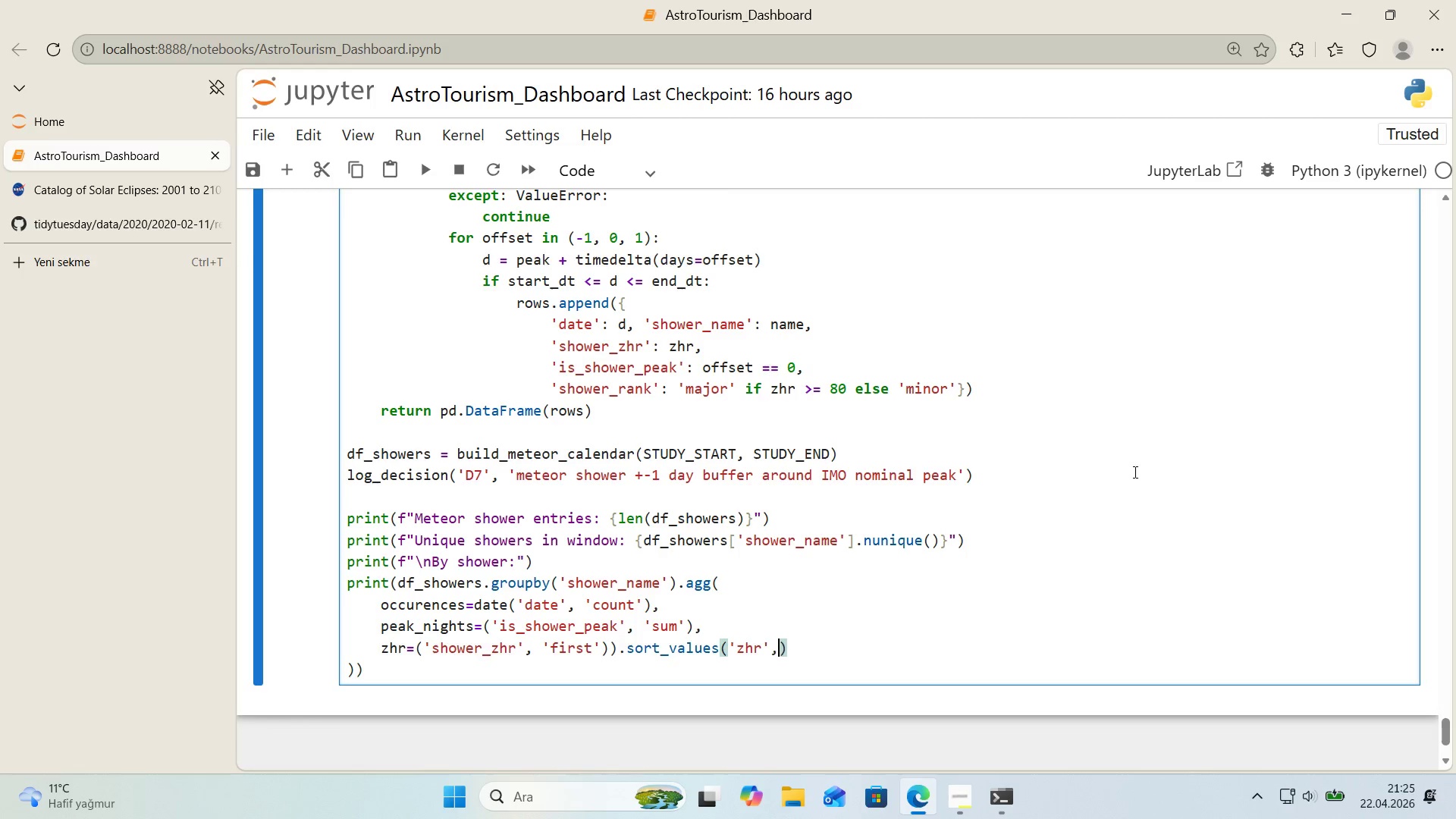 
type(, ascend'ng)FLA)
key(Backspace)
key(Backspace)
type(A)
key(Backspace)
type(alse)
 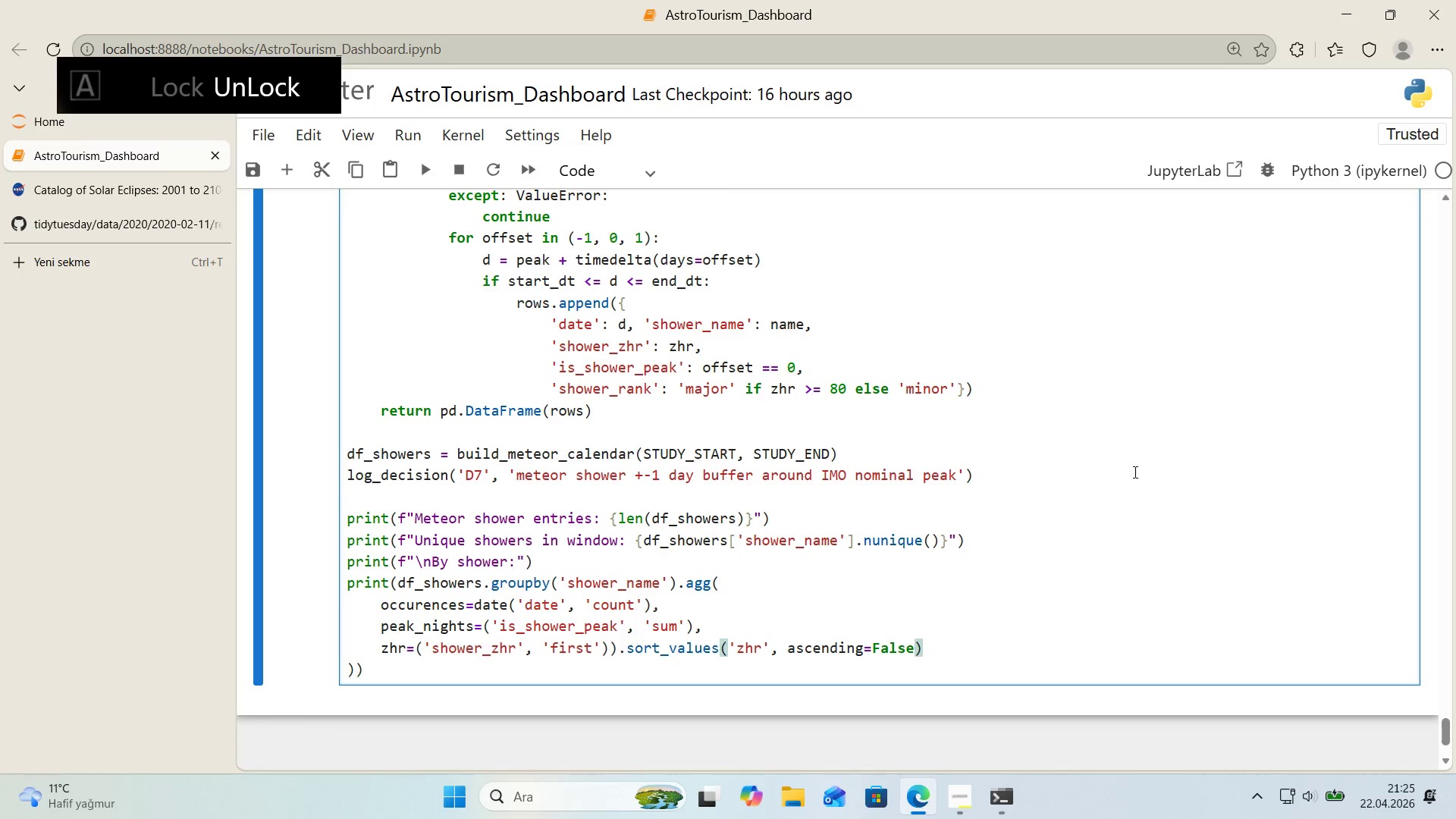 
key(ArrowRight)
 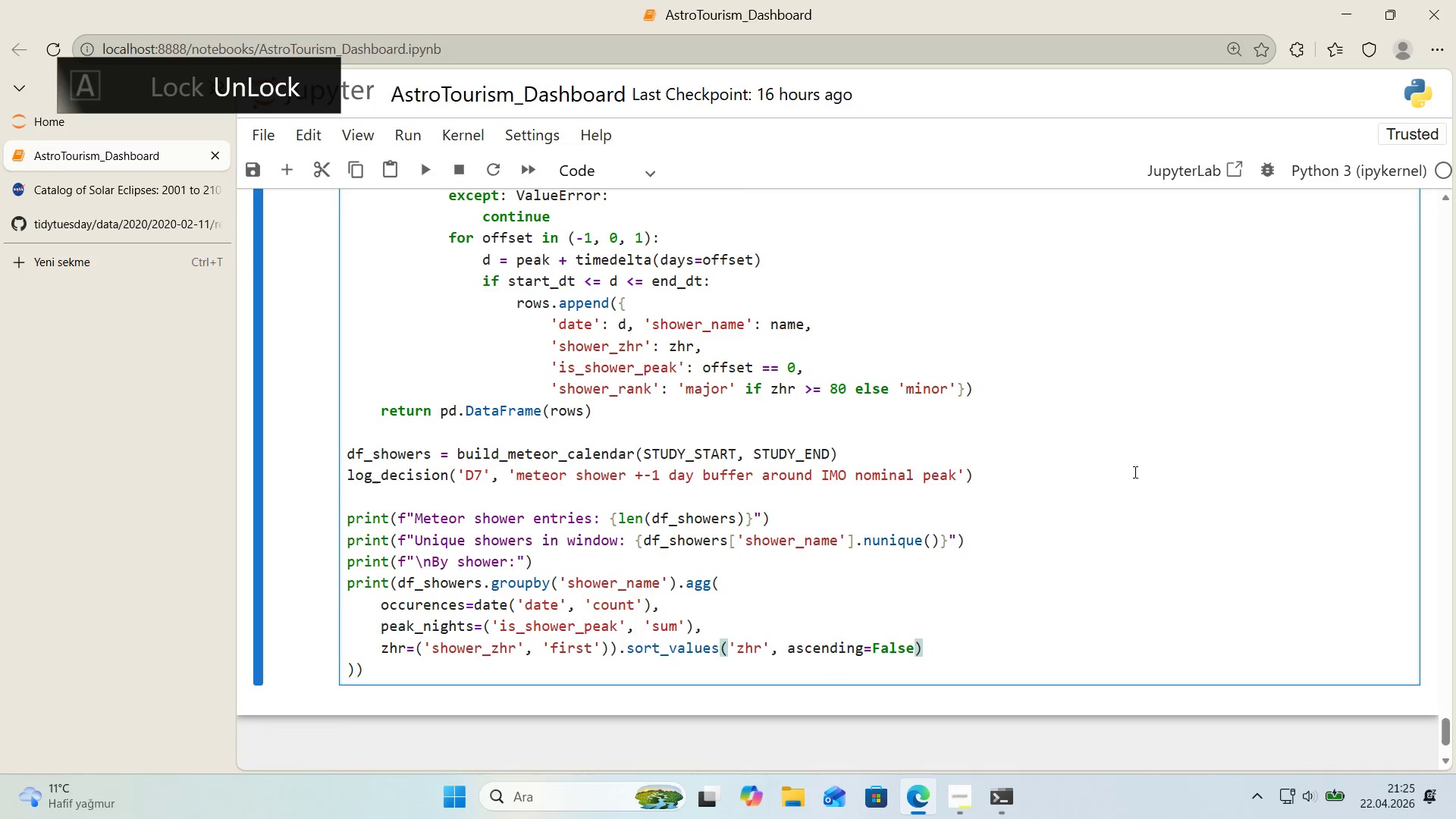 
hold_key(key=ShiftRight, duration=0.64)
 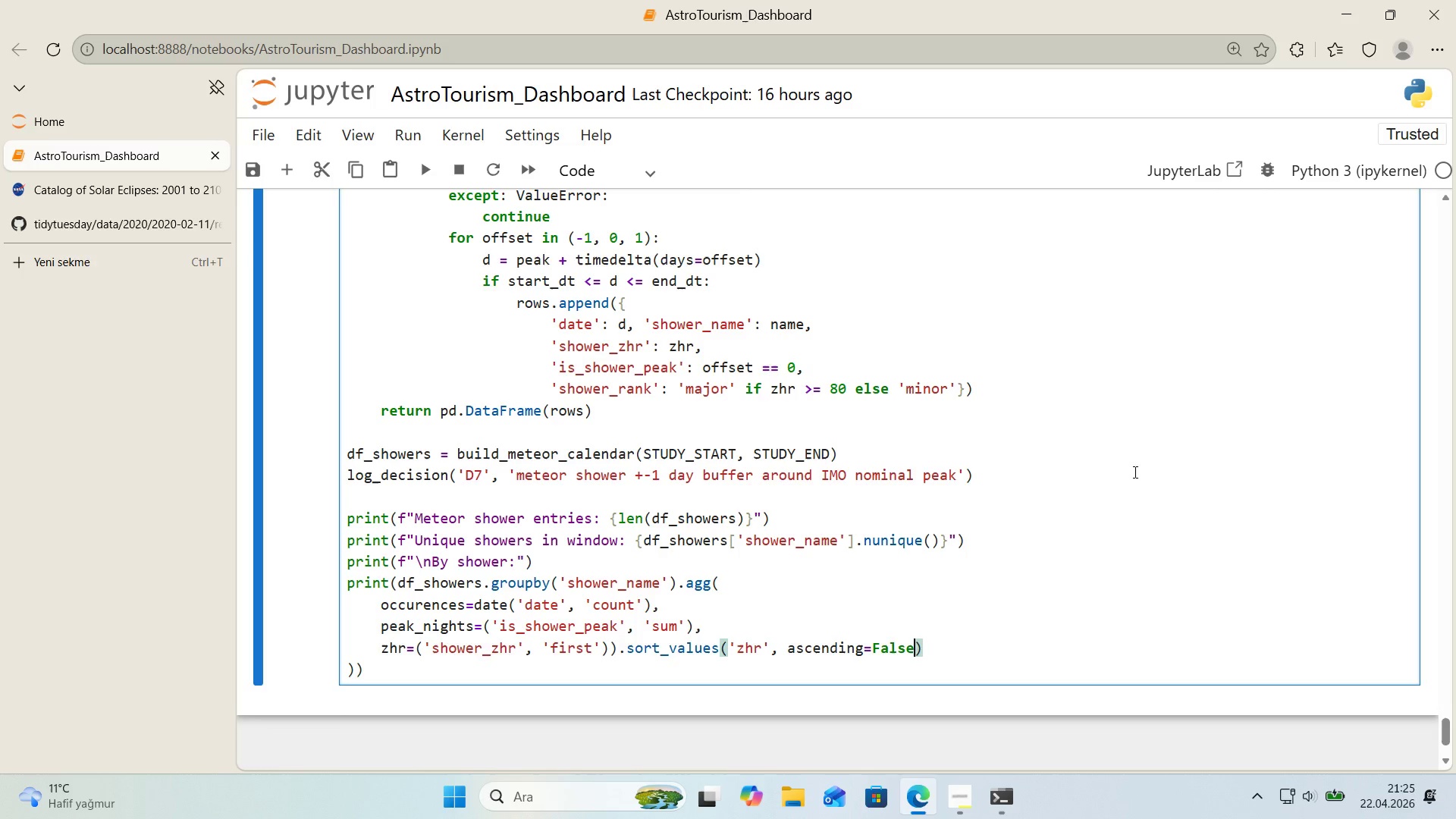 
key(ArrowLeft)
 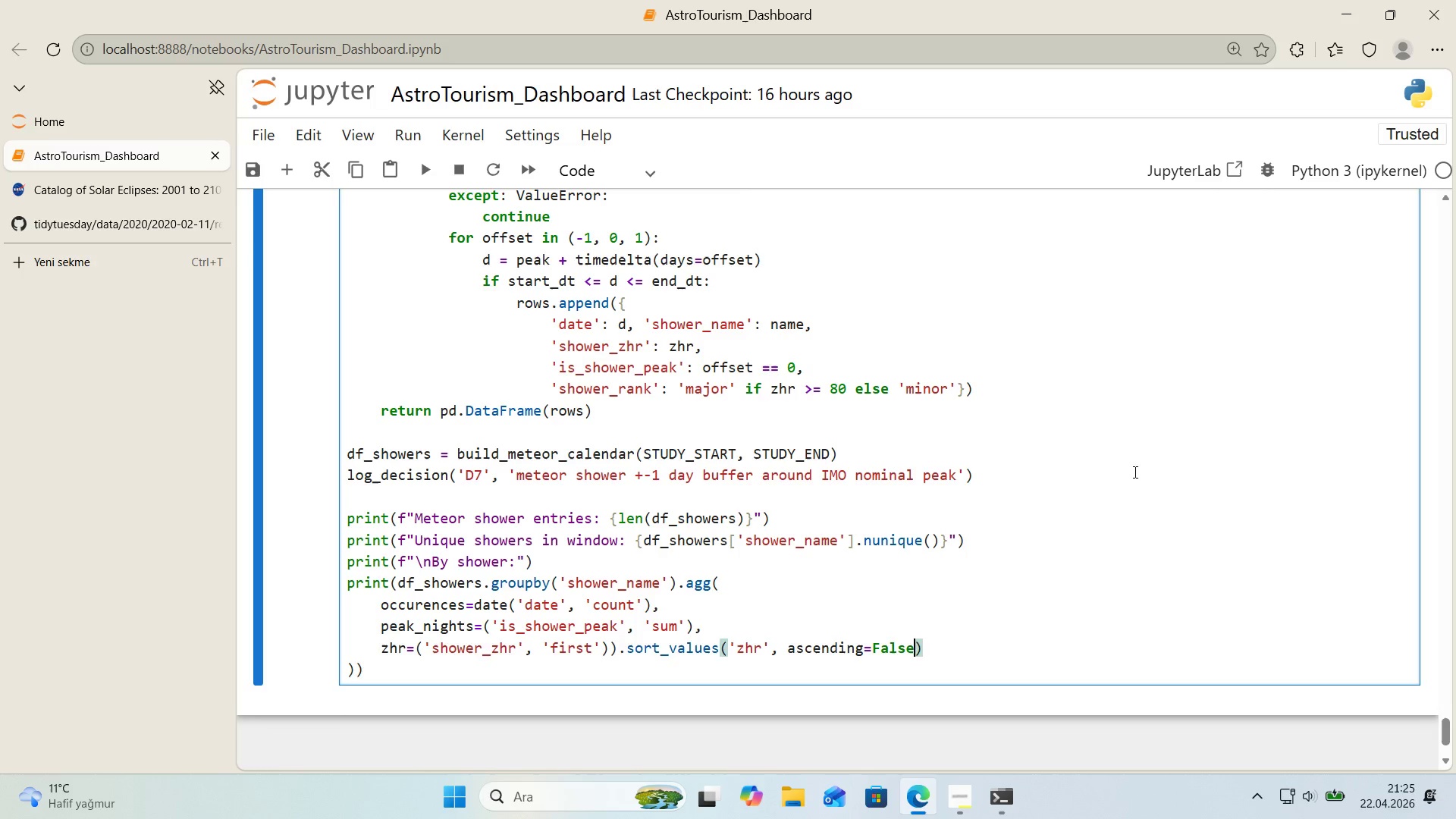 
key(ArrowDown)
 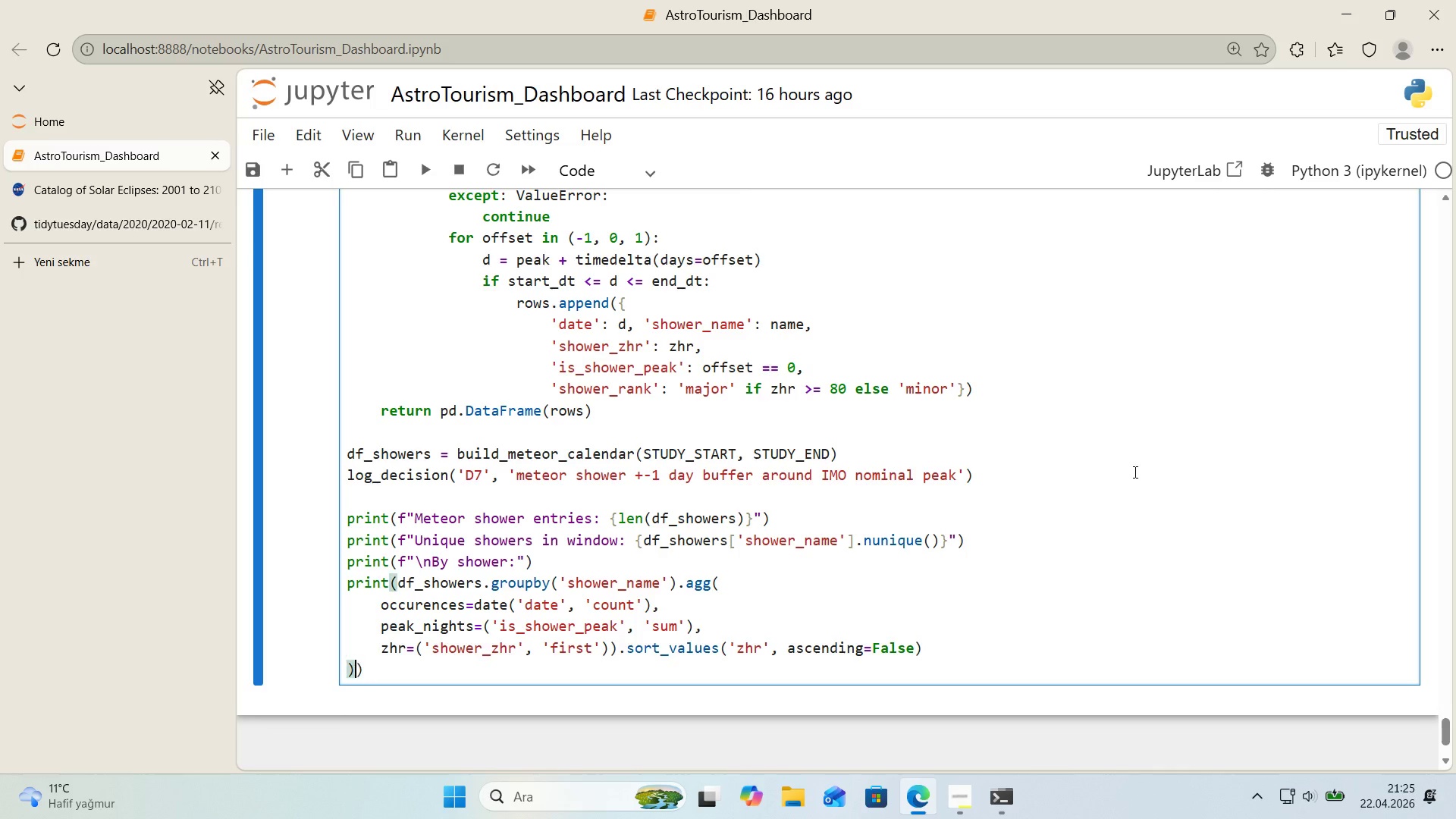 
key(ArrowLeft)
 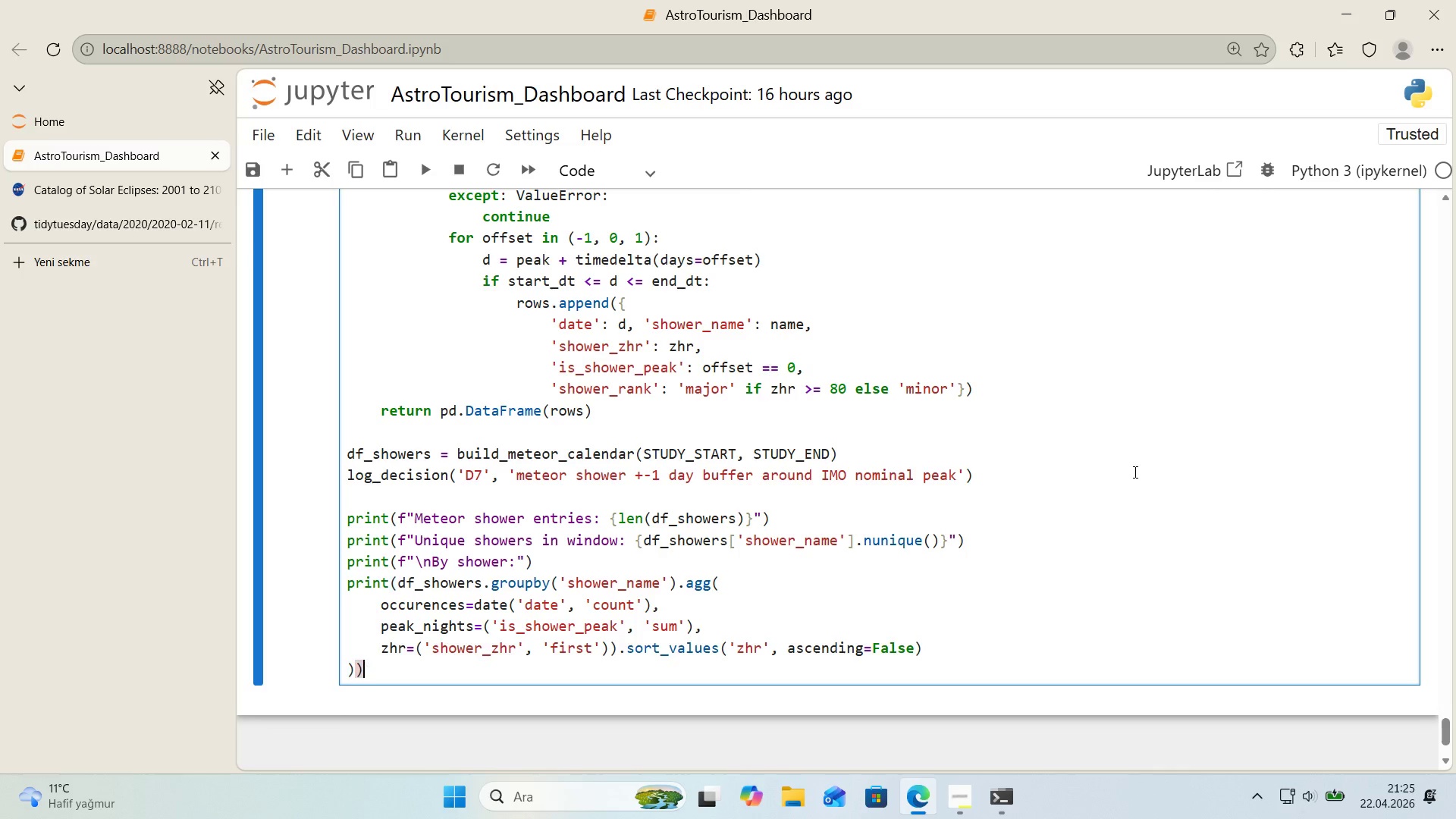 
key(ArrowRight)
 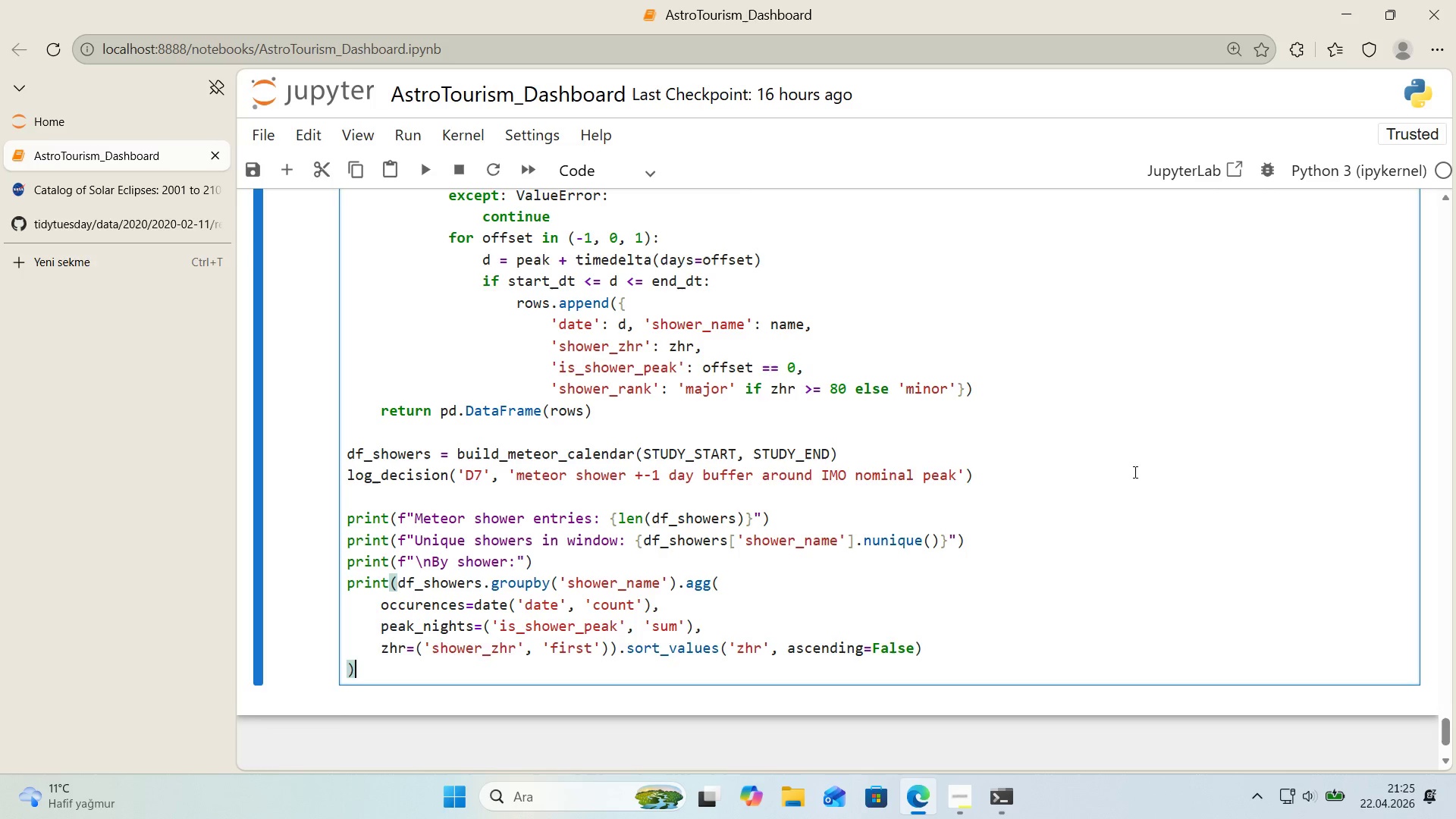 
key(Backspace)
 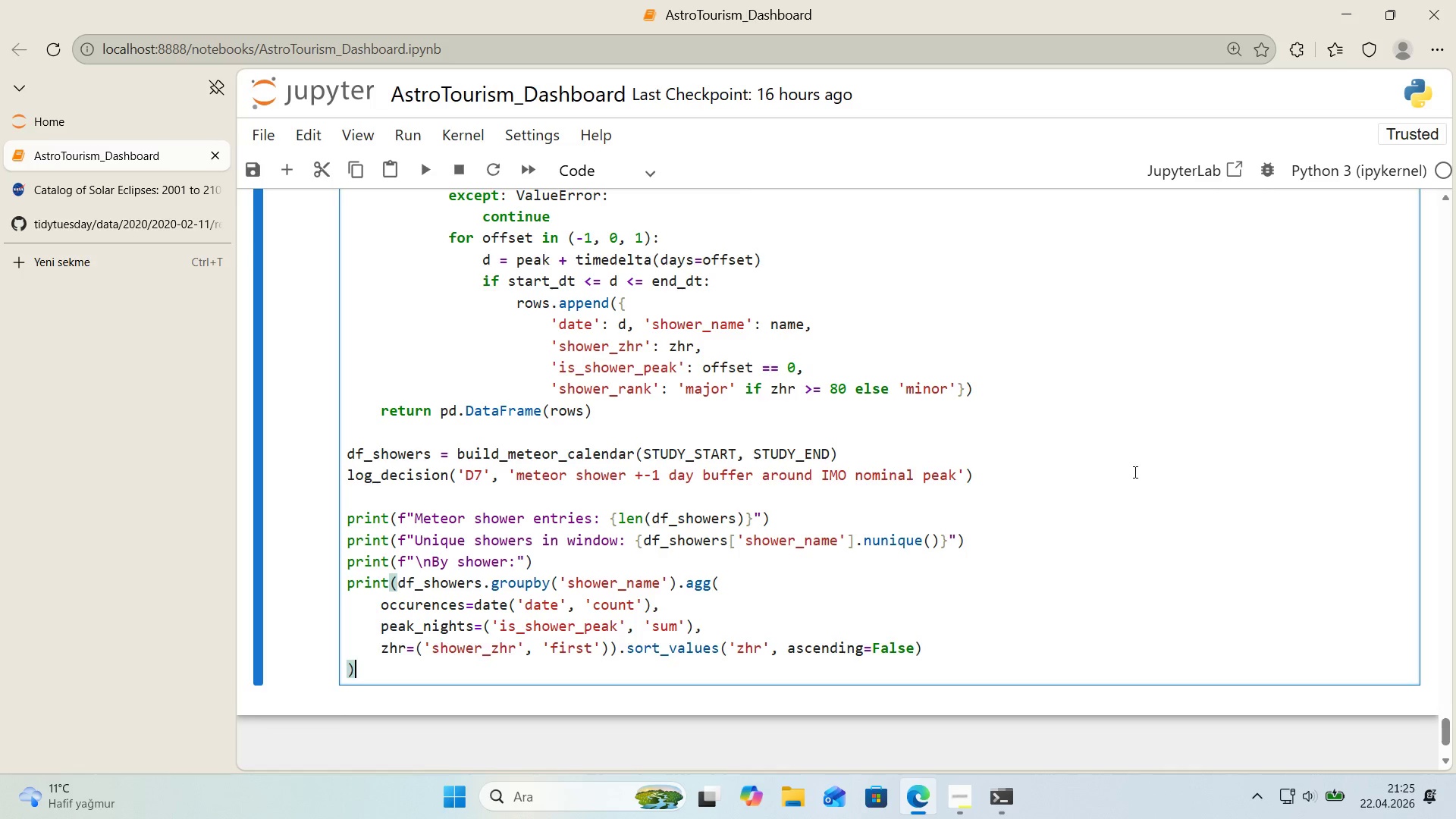 
key(ArrowLeft)
 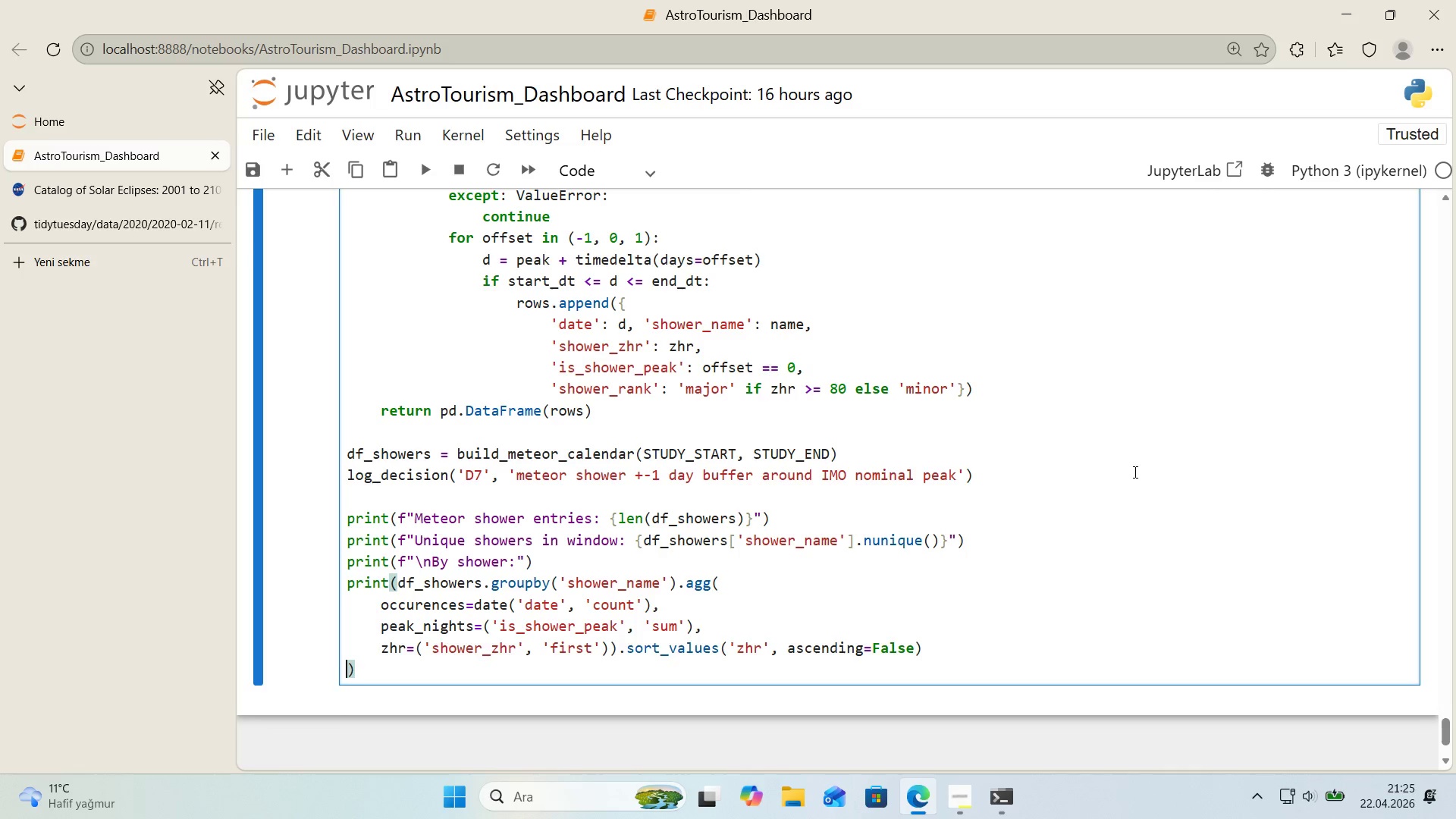 
key(ArrowLeft)
 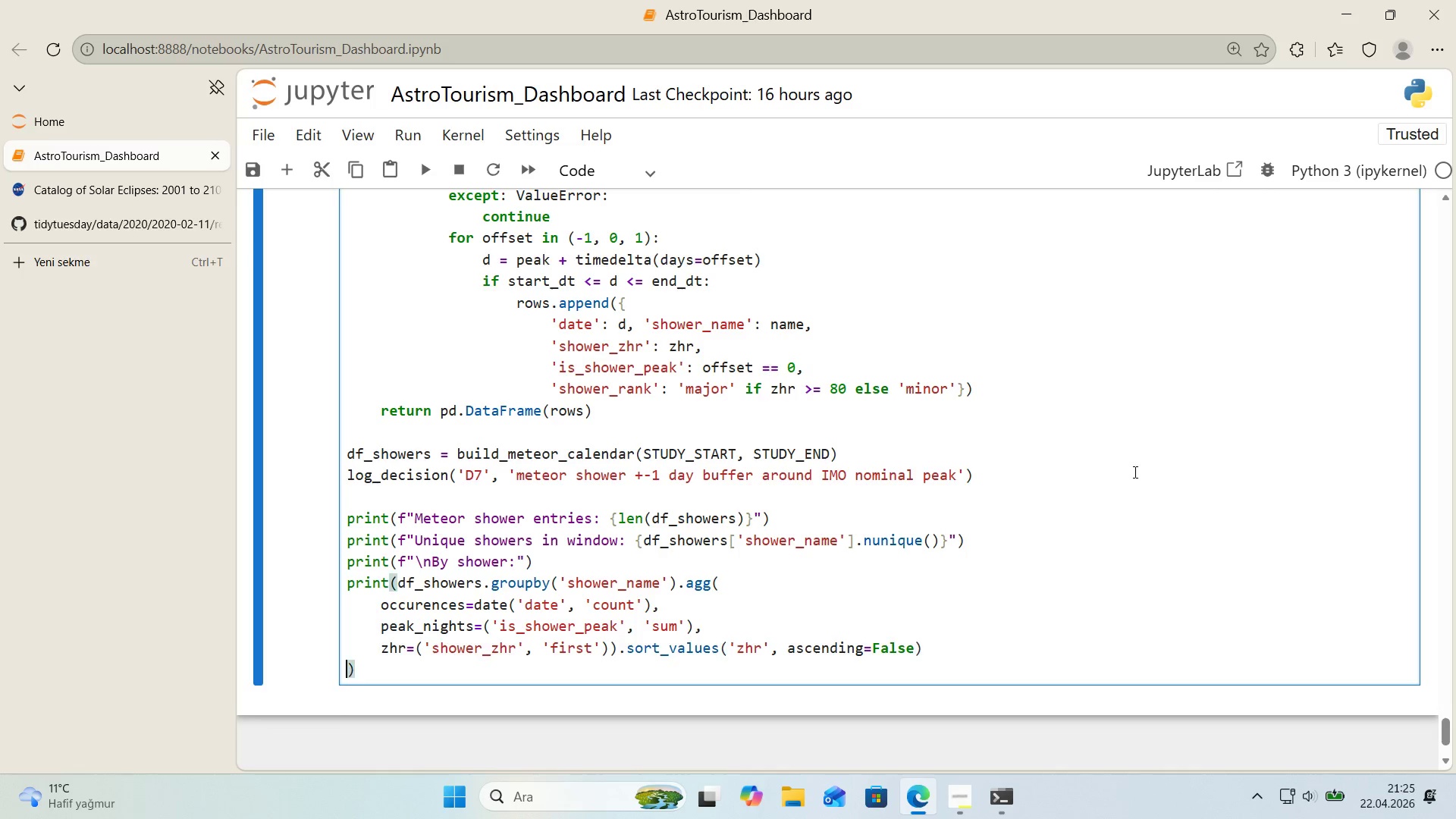 
key(ArrowRight)
 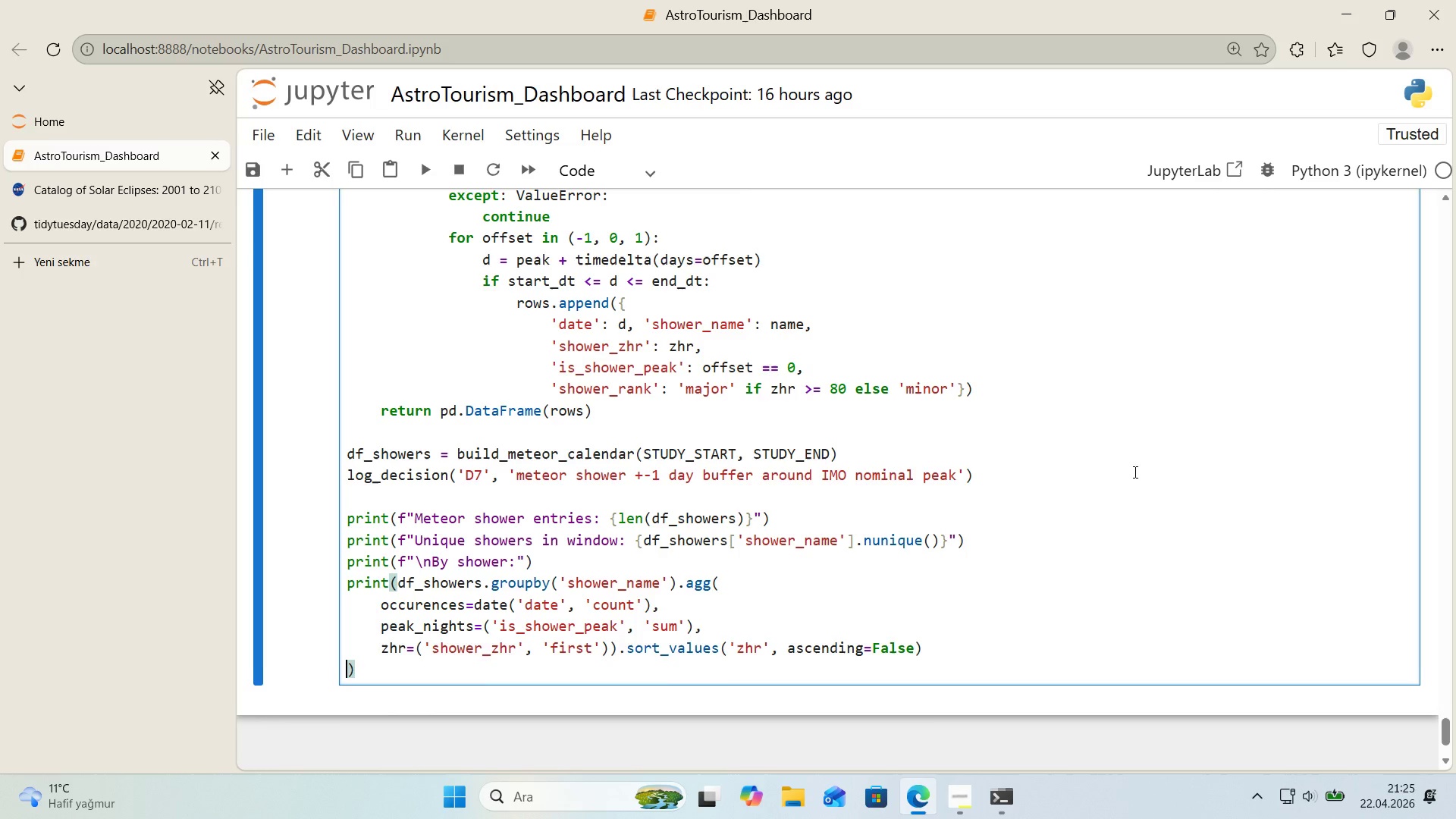 
key(Backspace)
 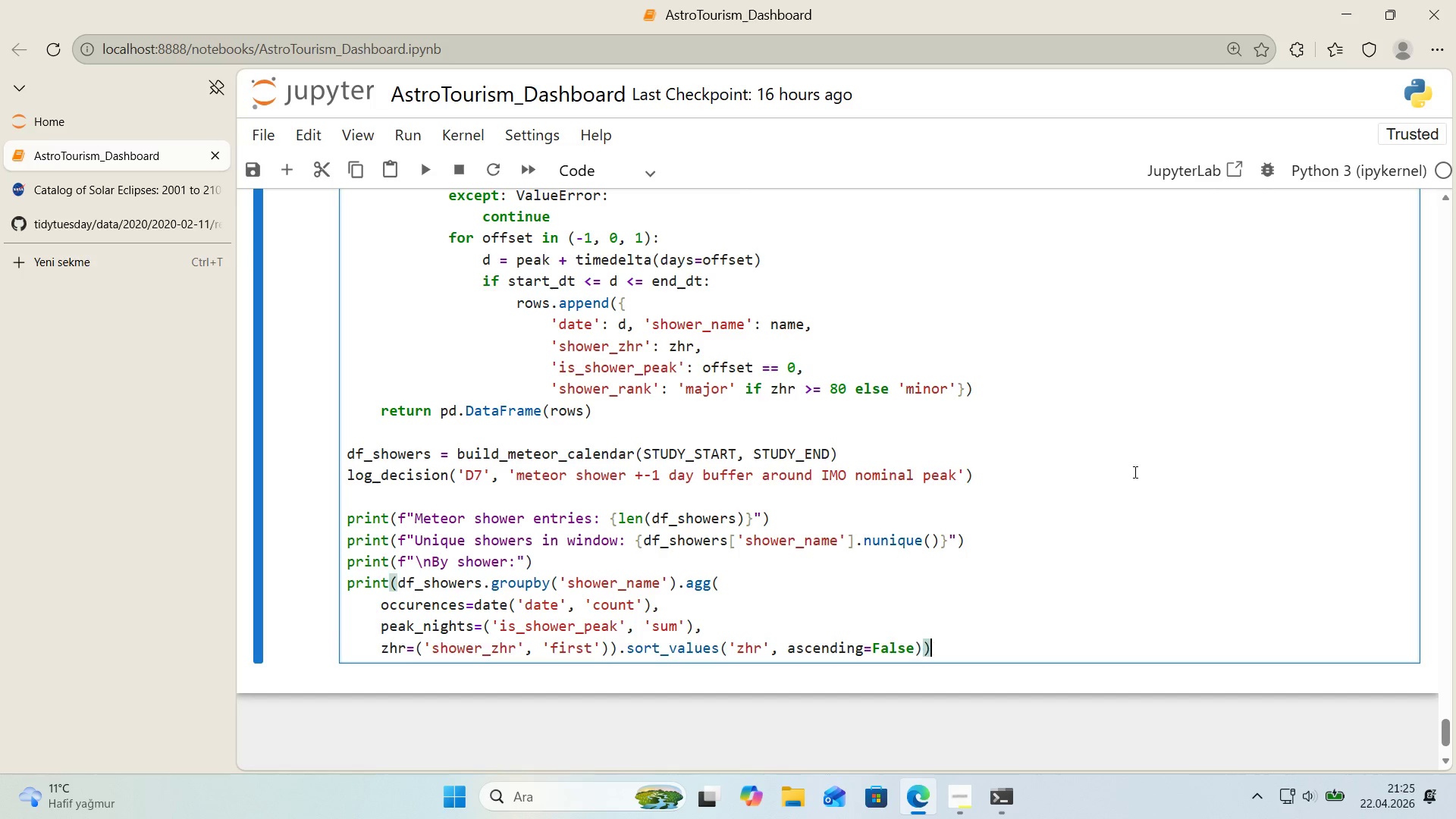 
key(ArrowRight)
 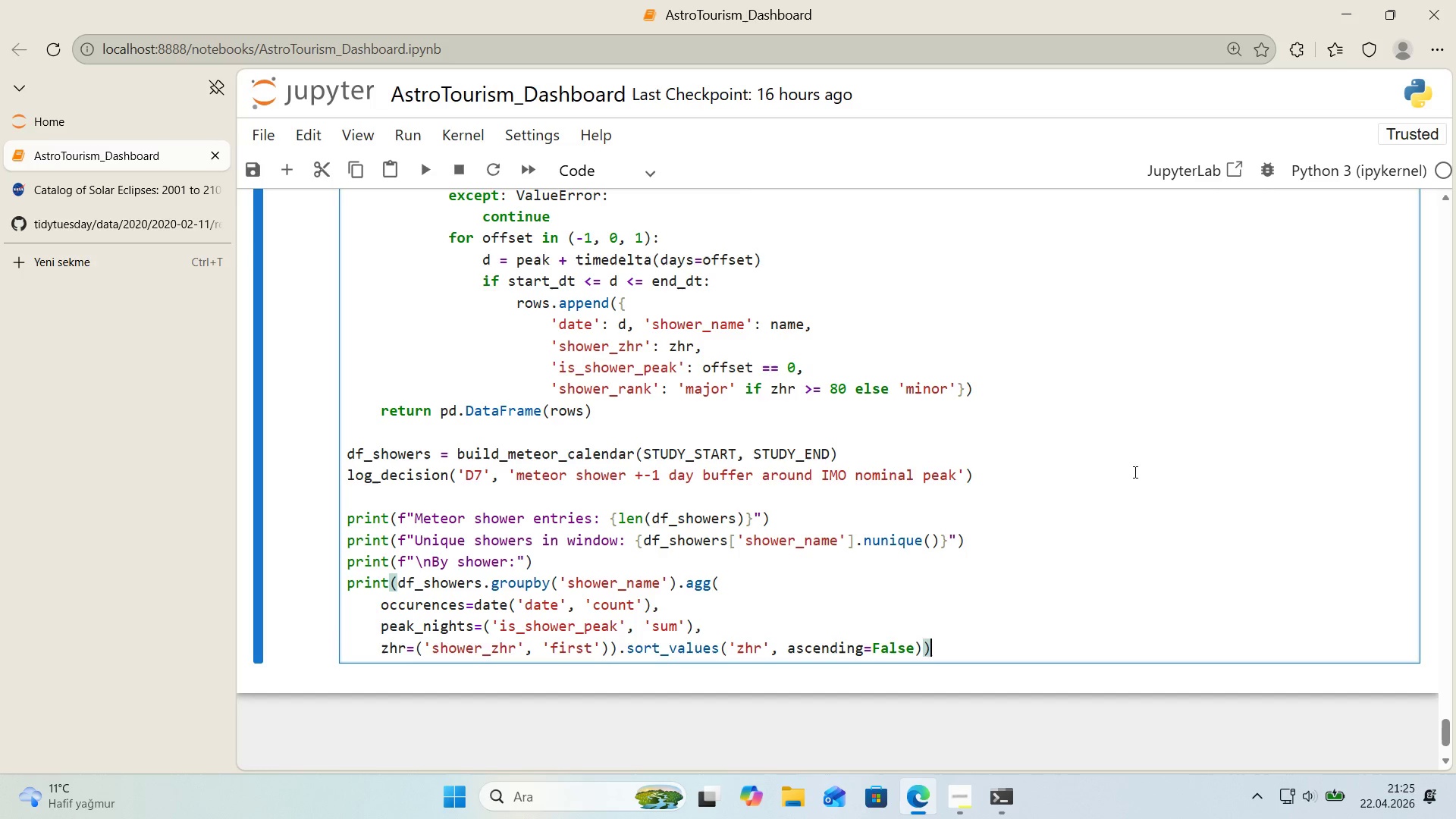 
wait(7.2)
 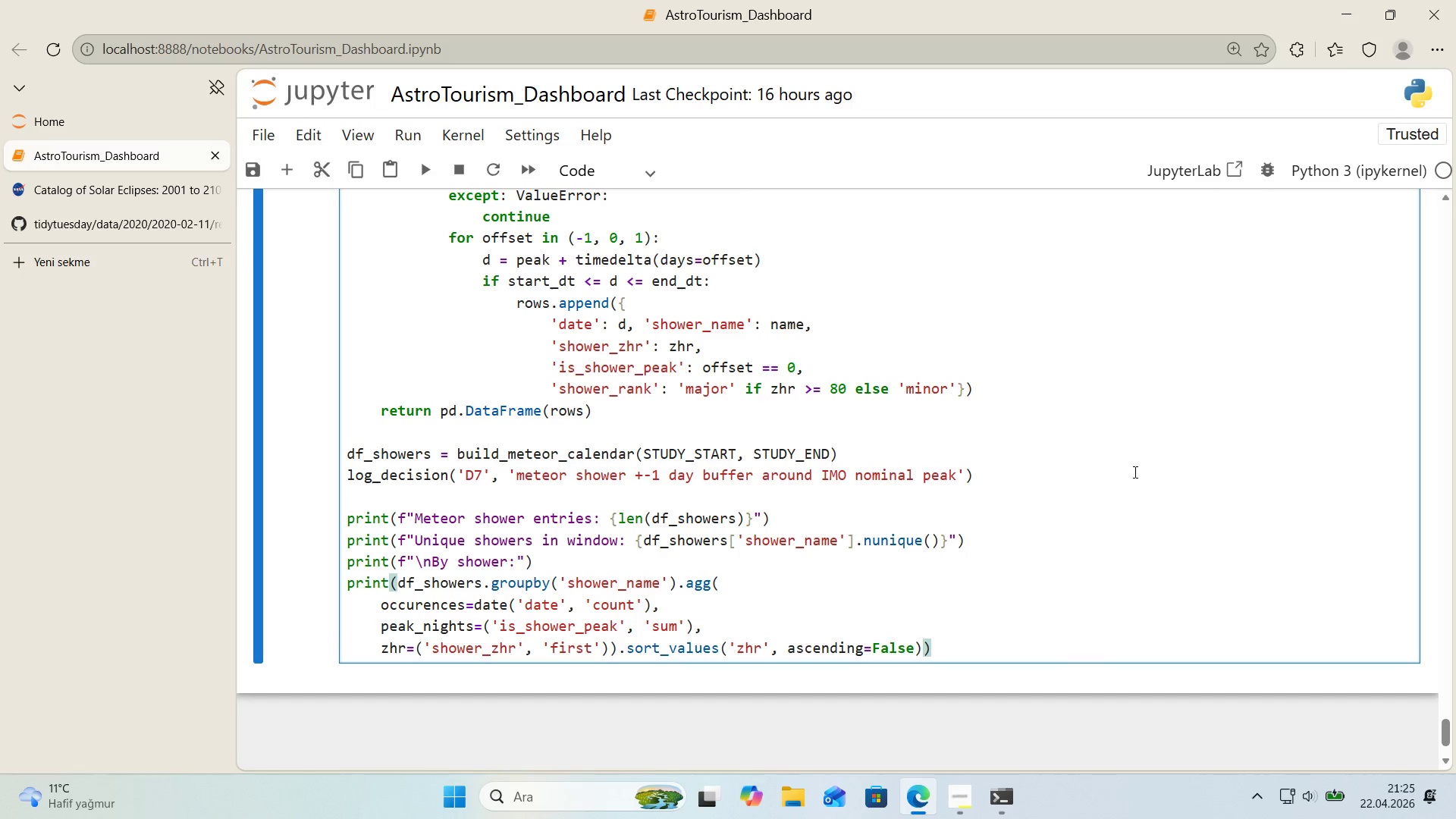 
key(Shift+Enter)
 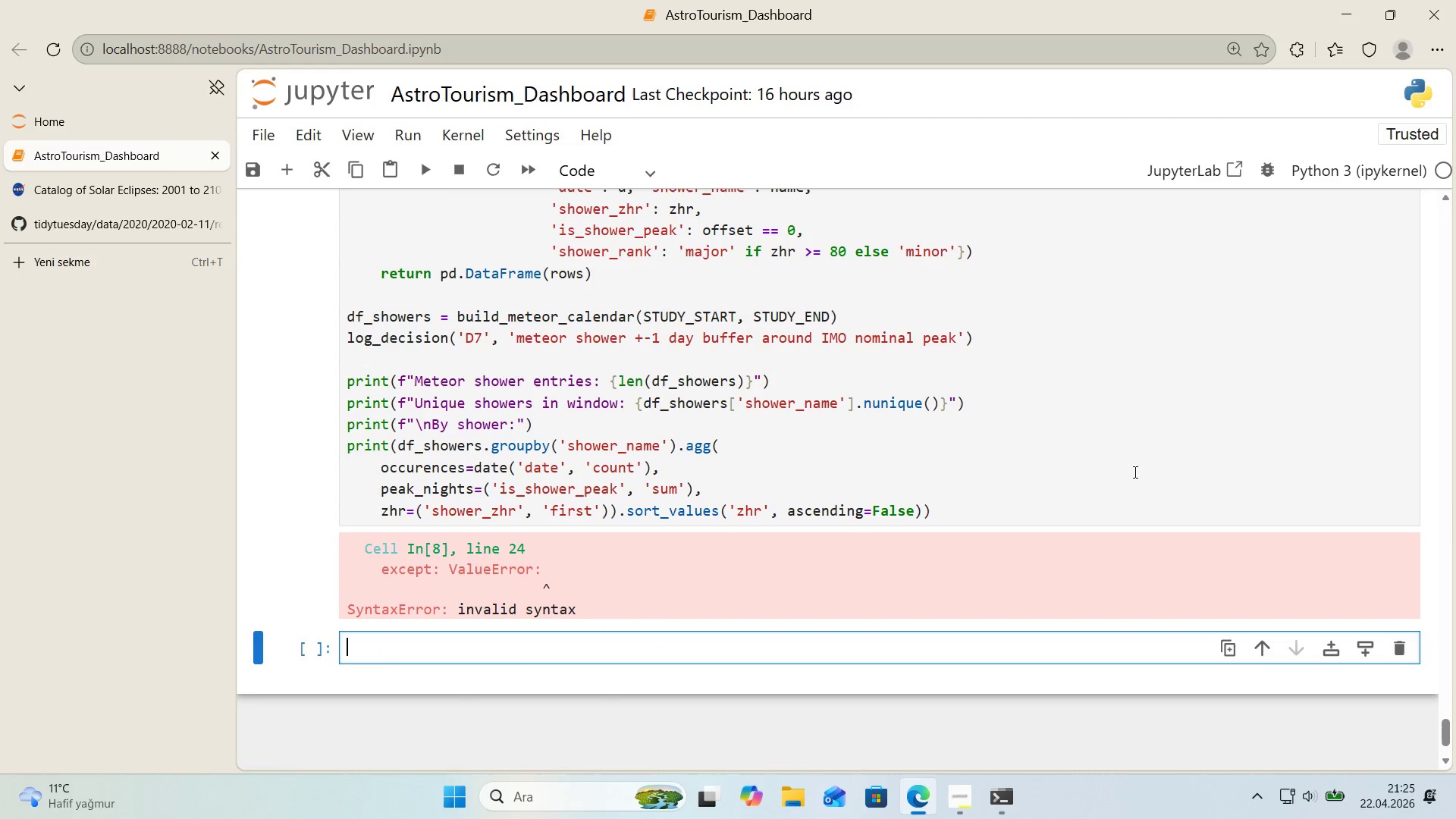 
scroll: coordinate [974, 423], scroll_direction: up, amount: 3.0
 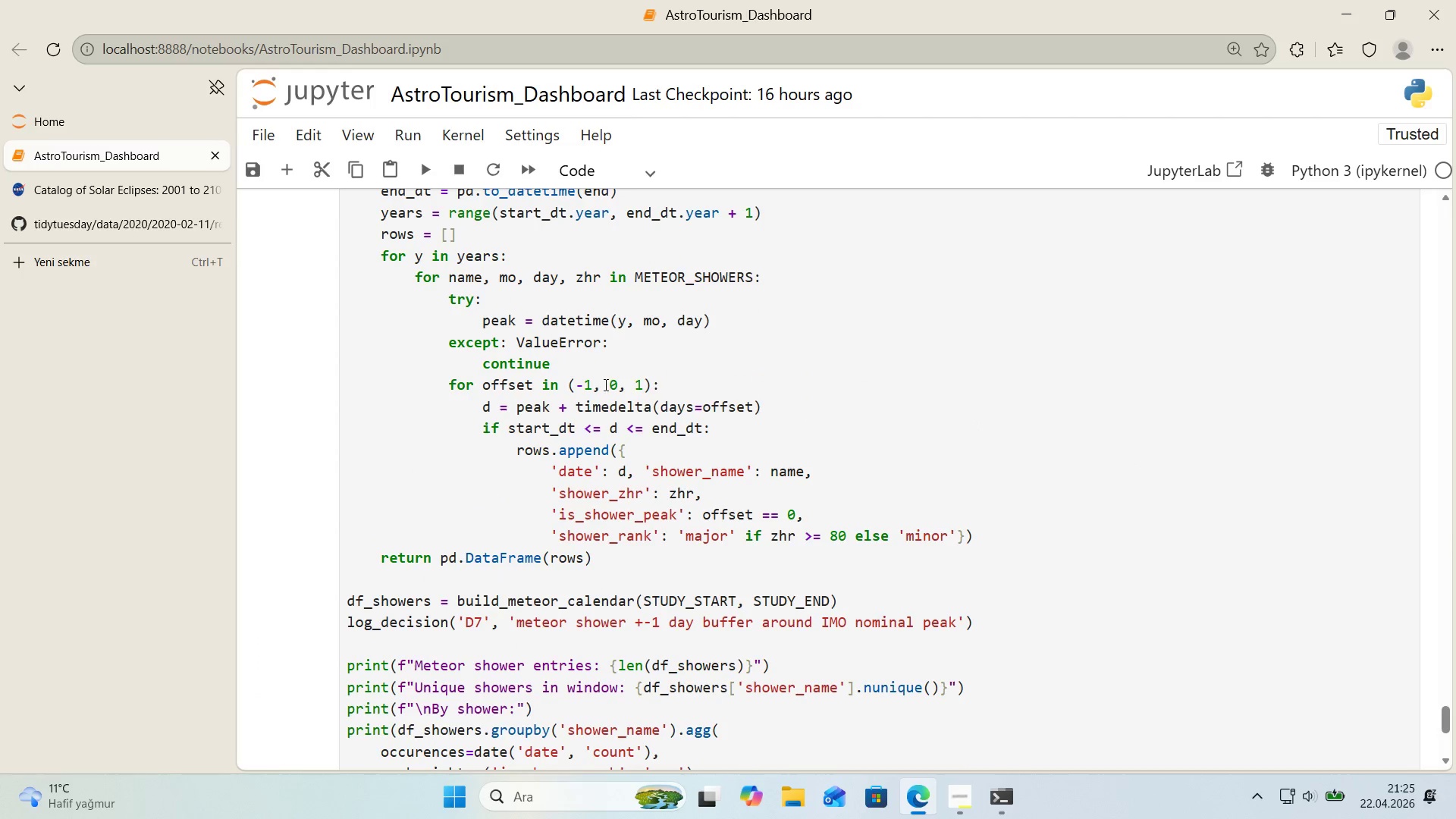 
left_click([505, 340])
 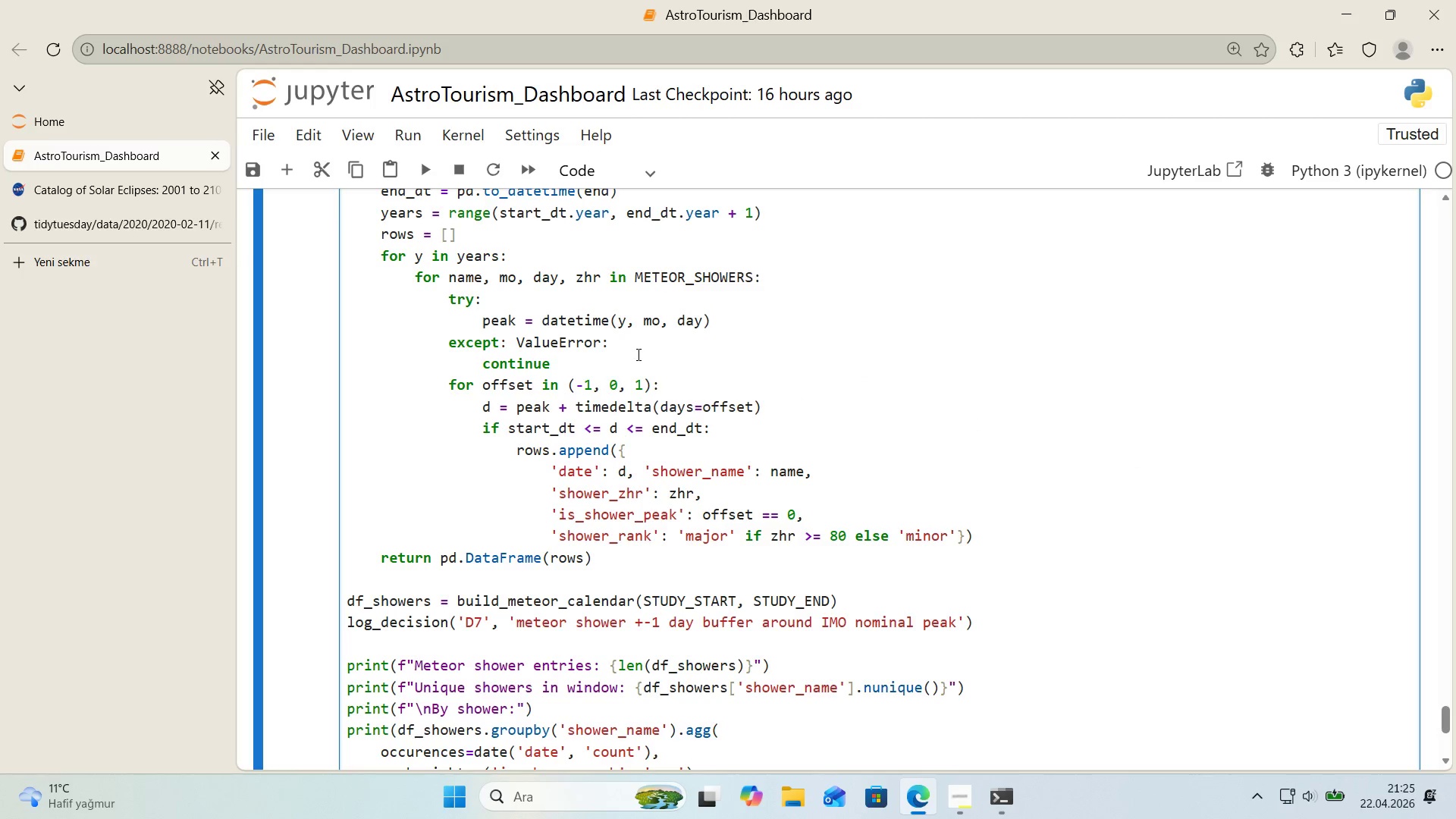 
key(Backspace)
 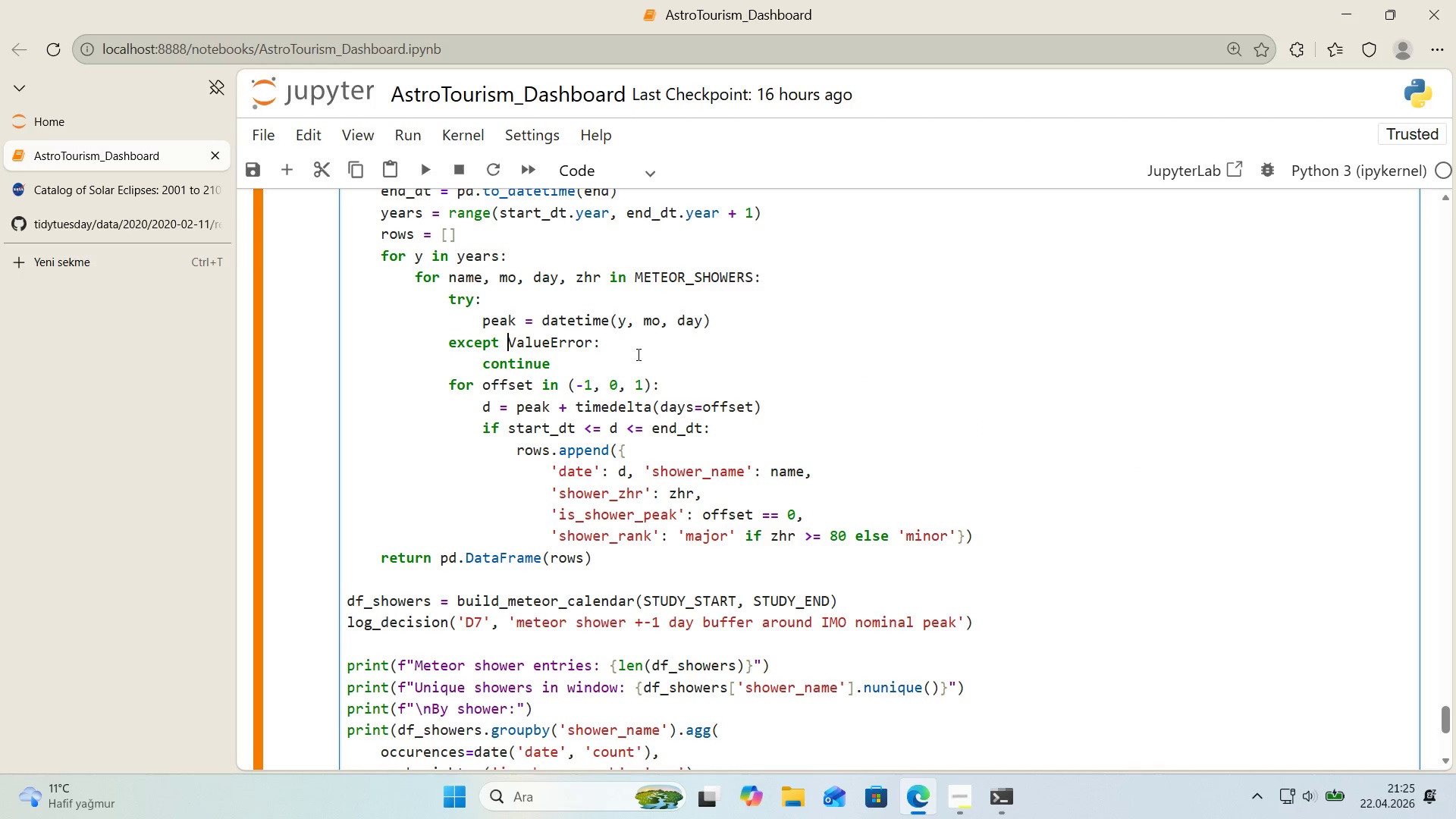 
key(ArrowRight)
 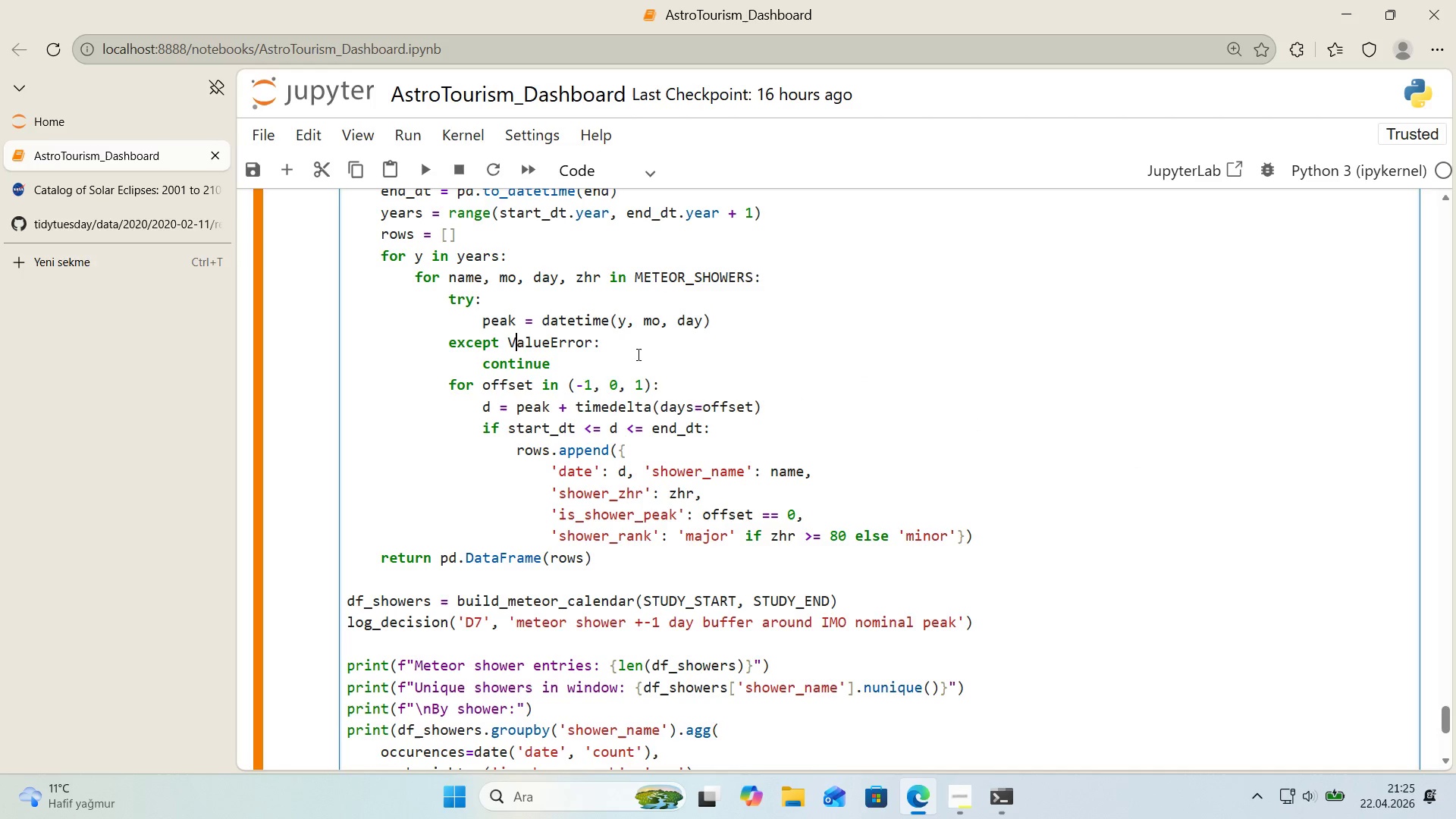 
key(ArrowRight)
 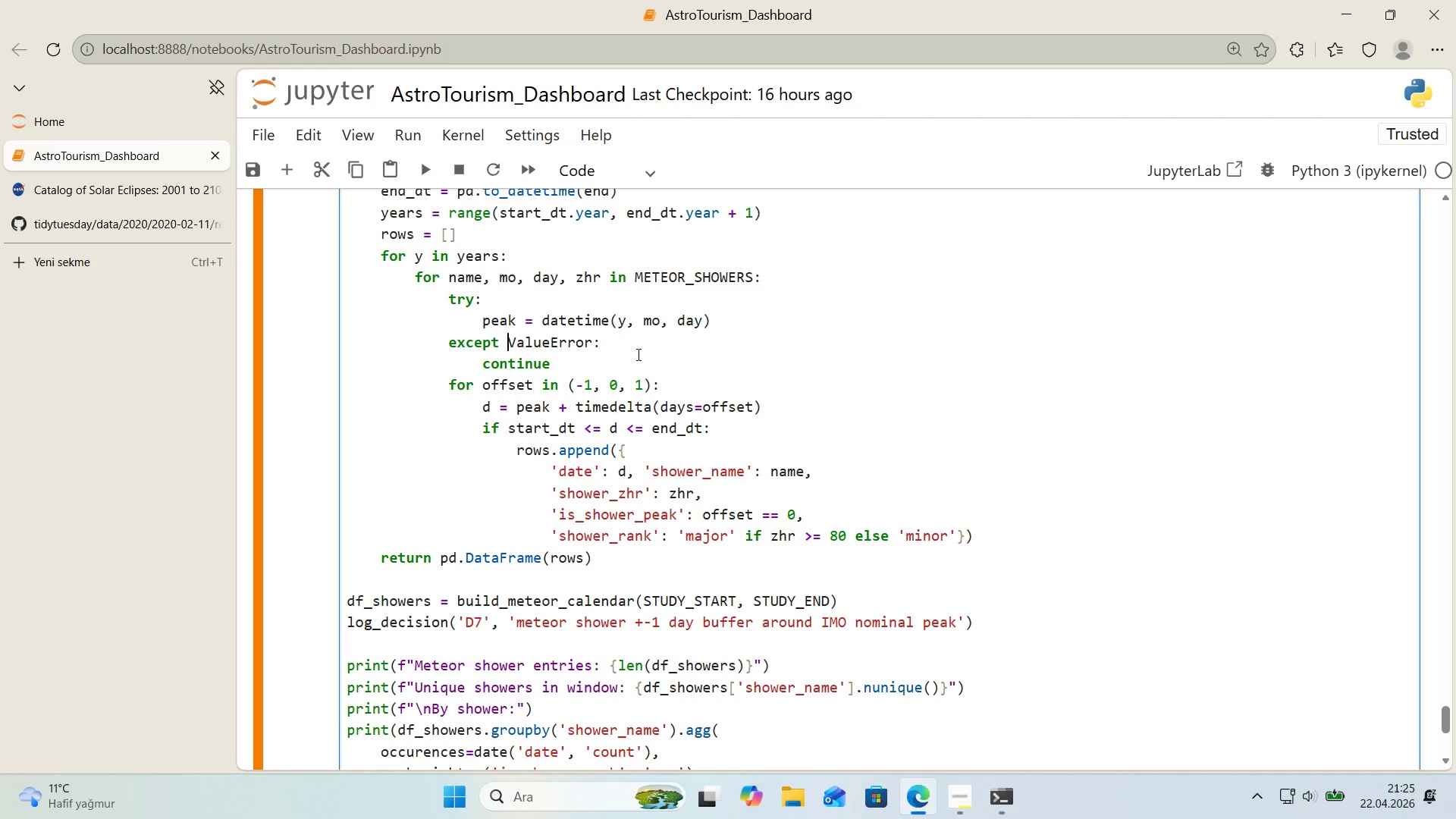 
key(ArrowLeft)
 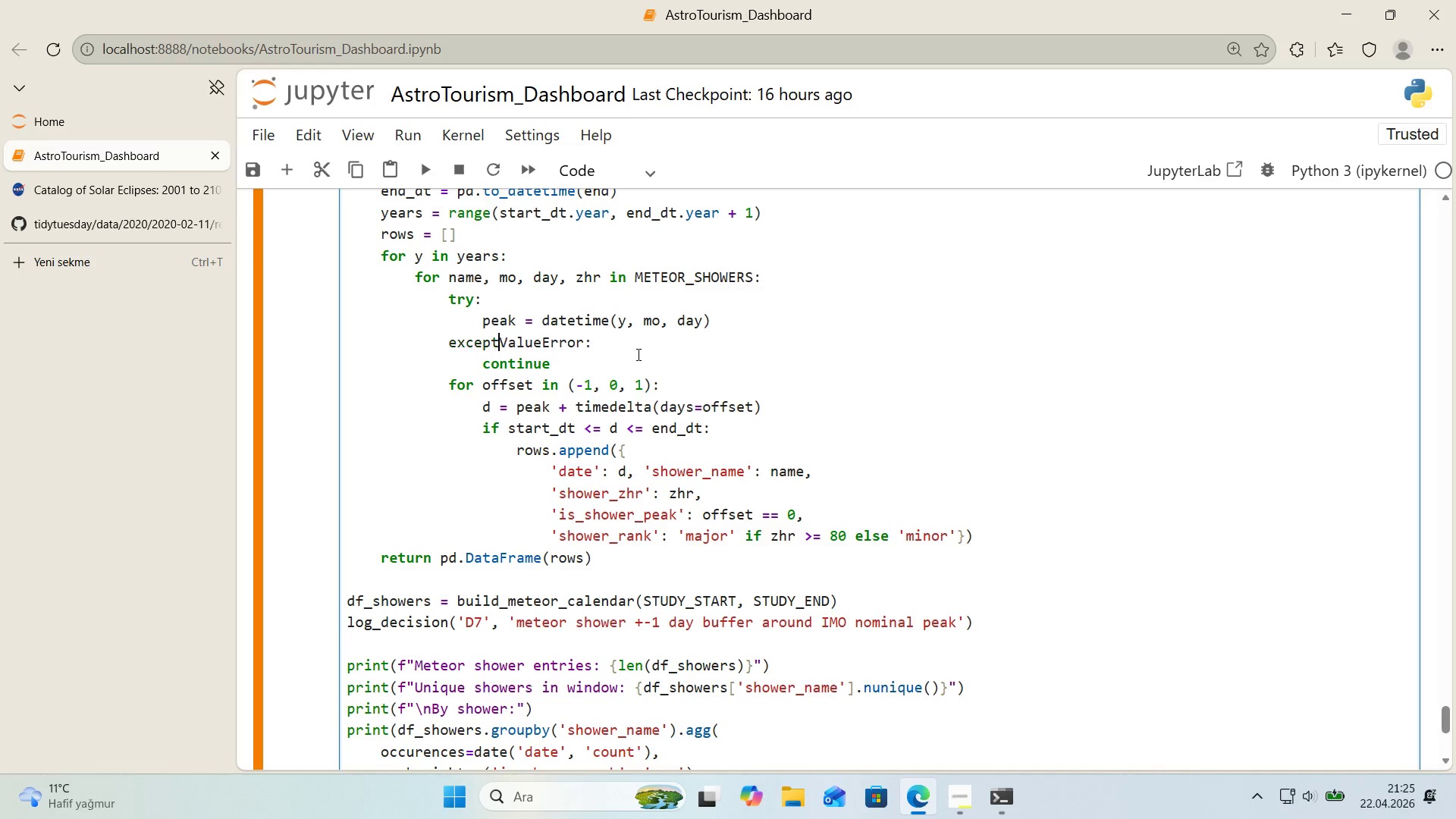 
key(Backspace)
 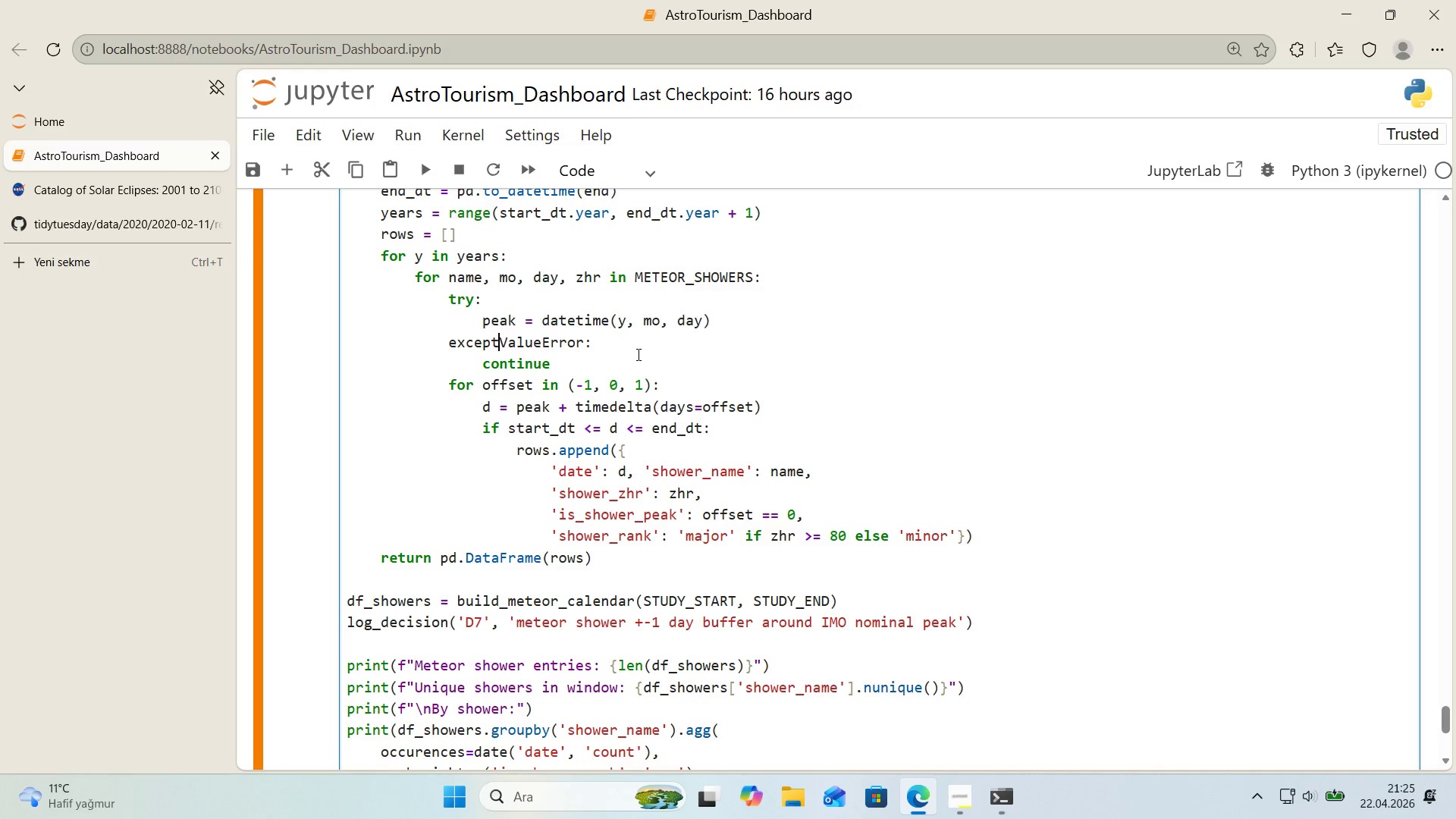 
key(Space)
 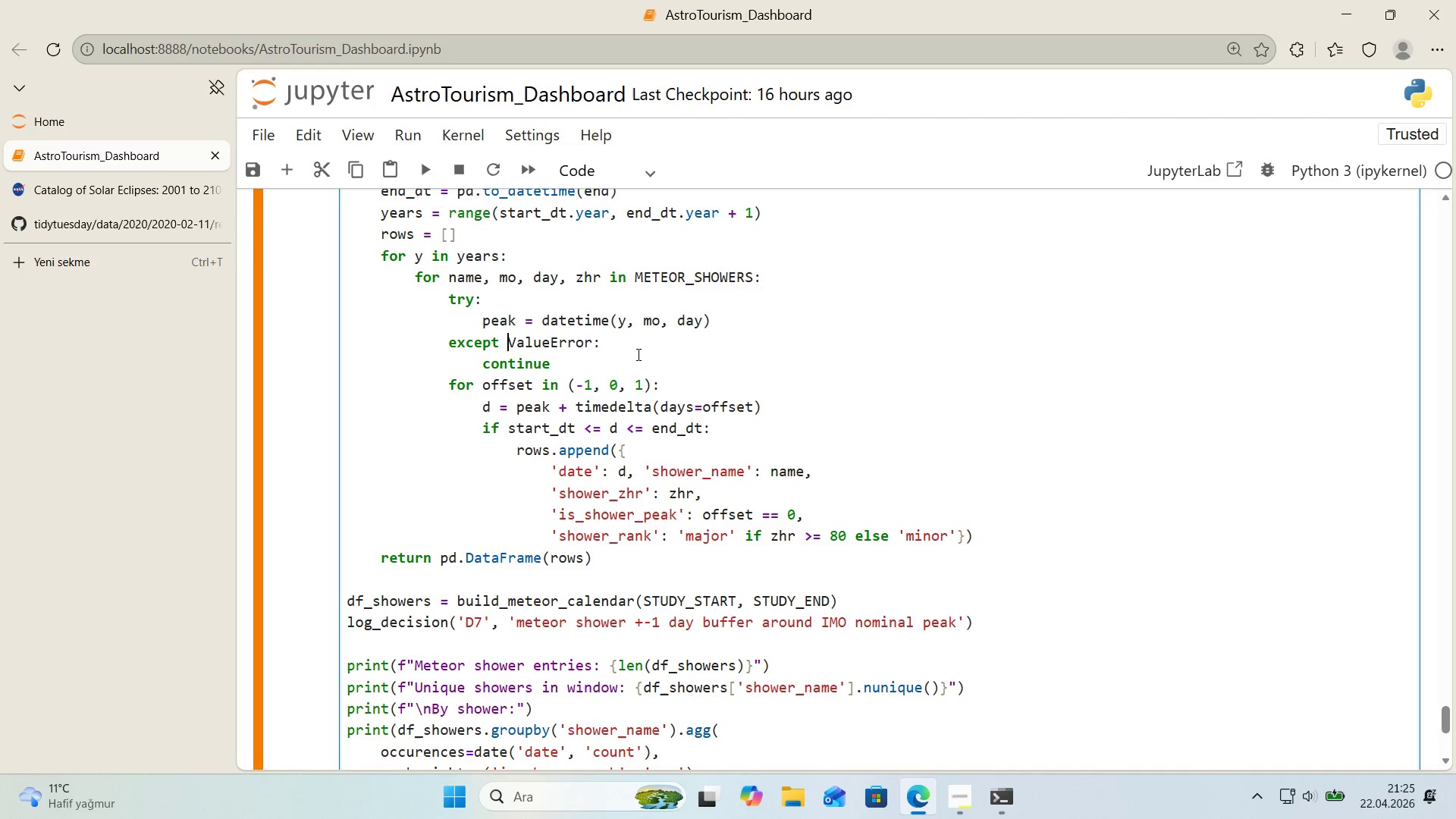 
key(Backspace)
 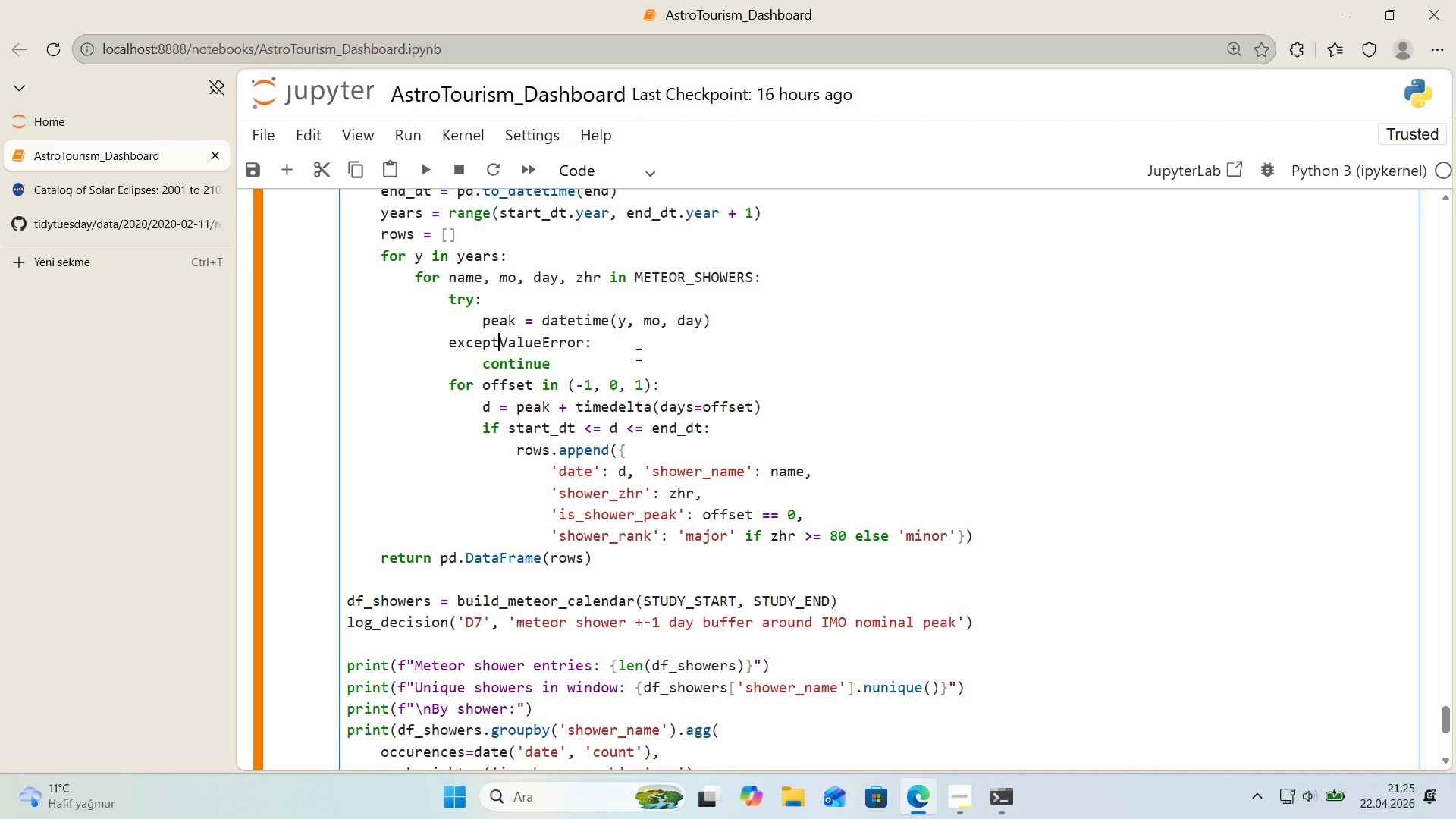 
key(Tab)
 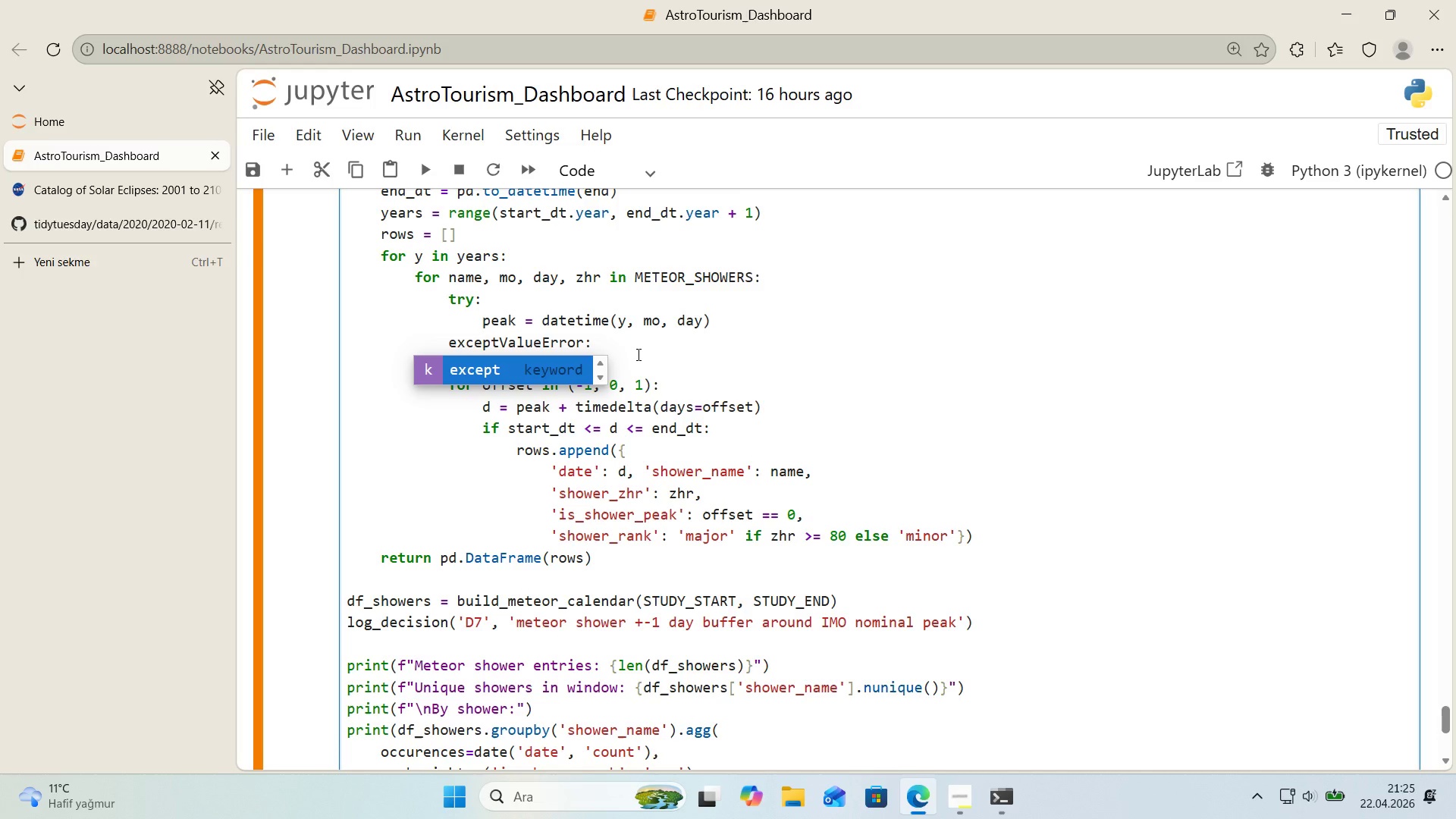 
key(Space)
 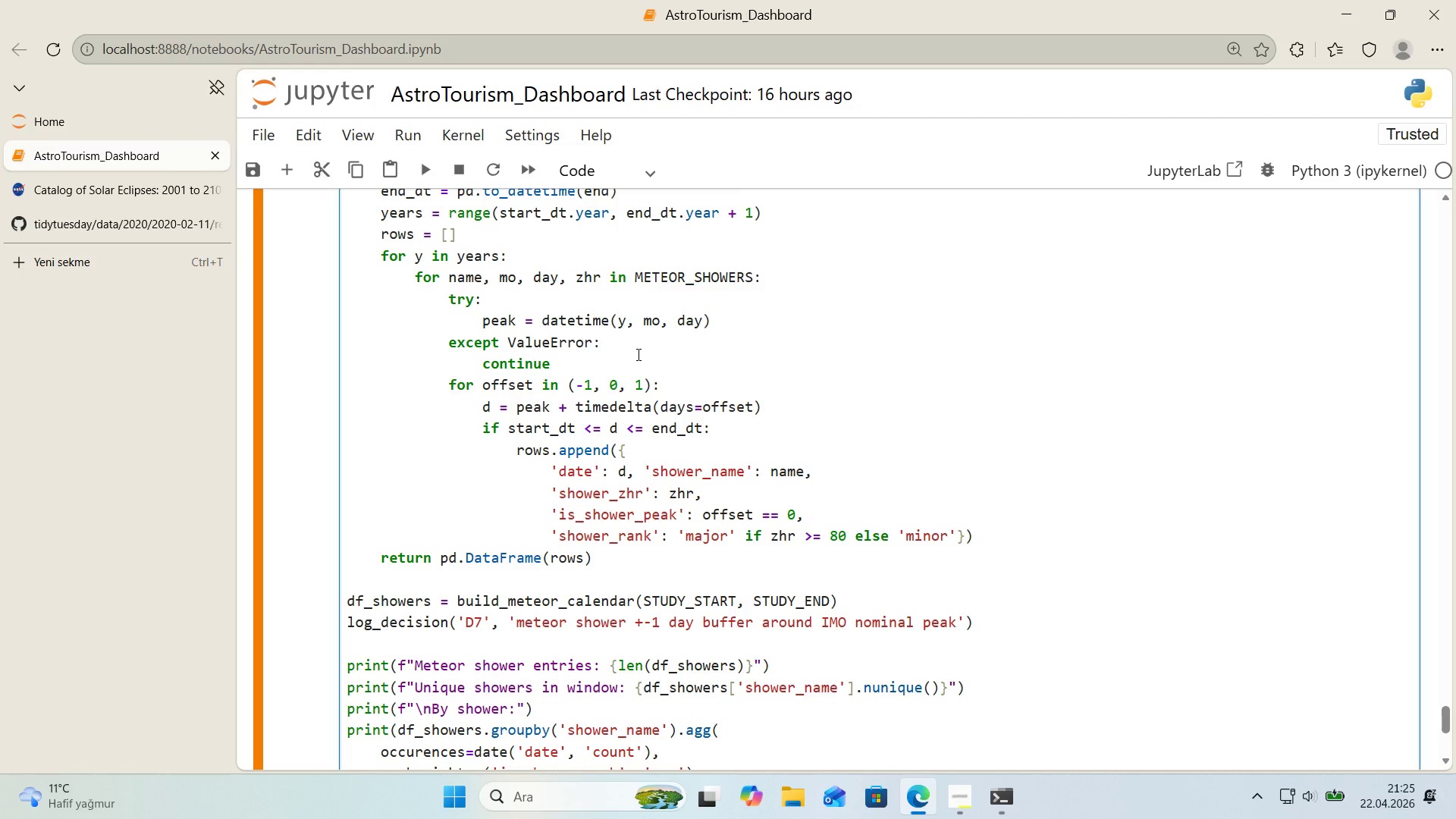 
key(Backspace)
 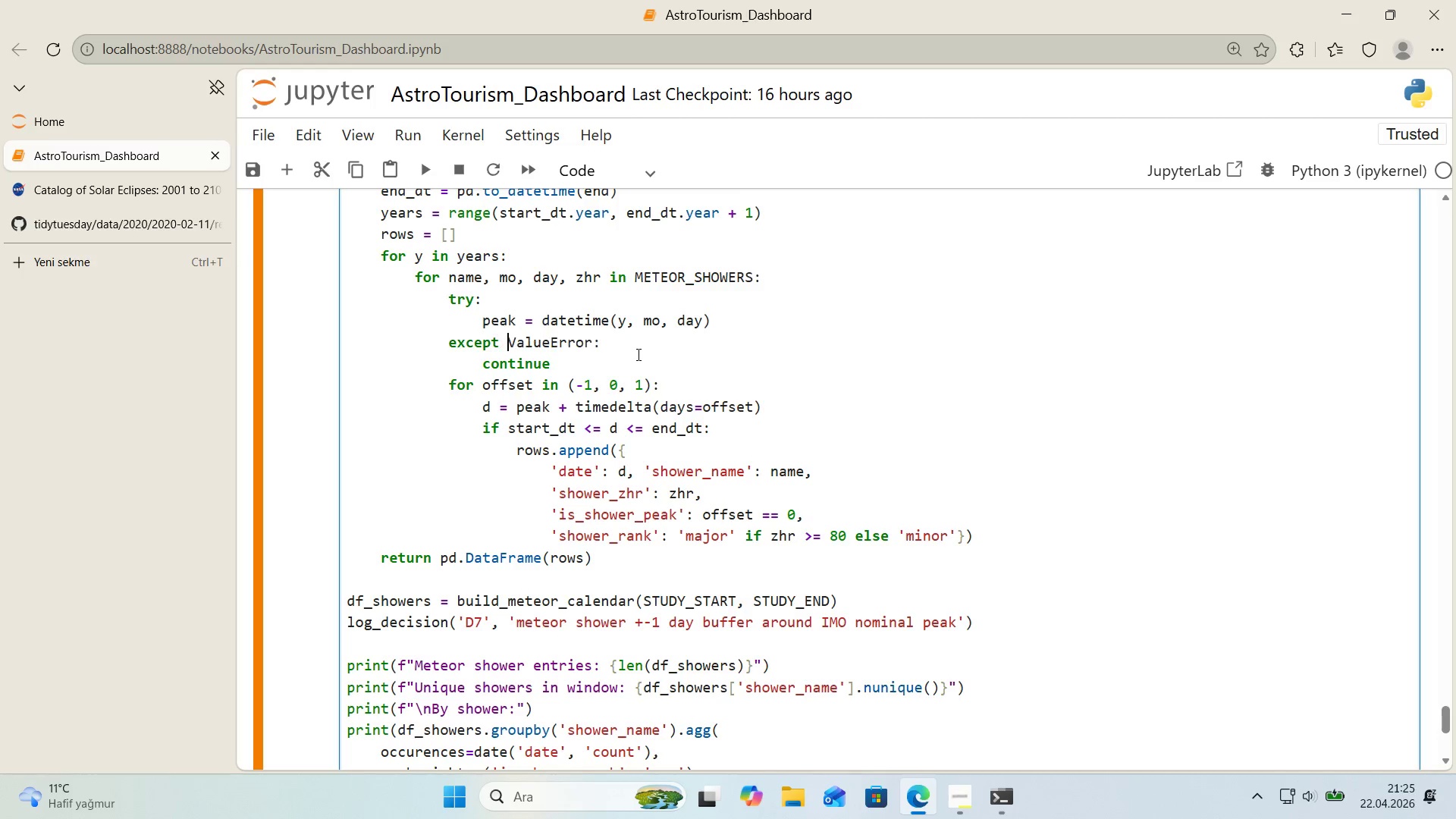 
key(Space)
 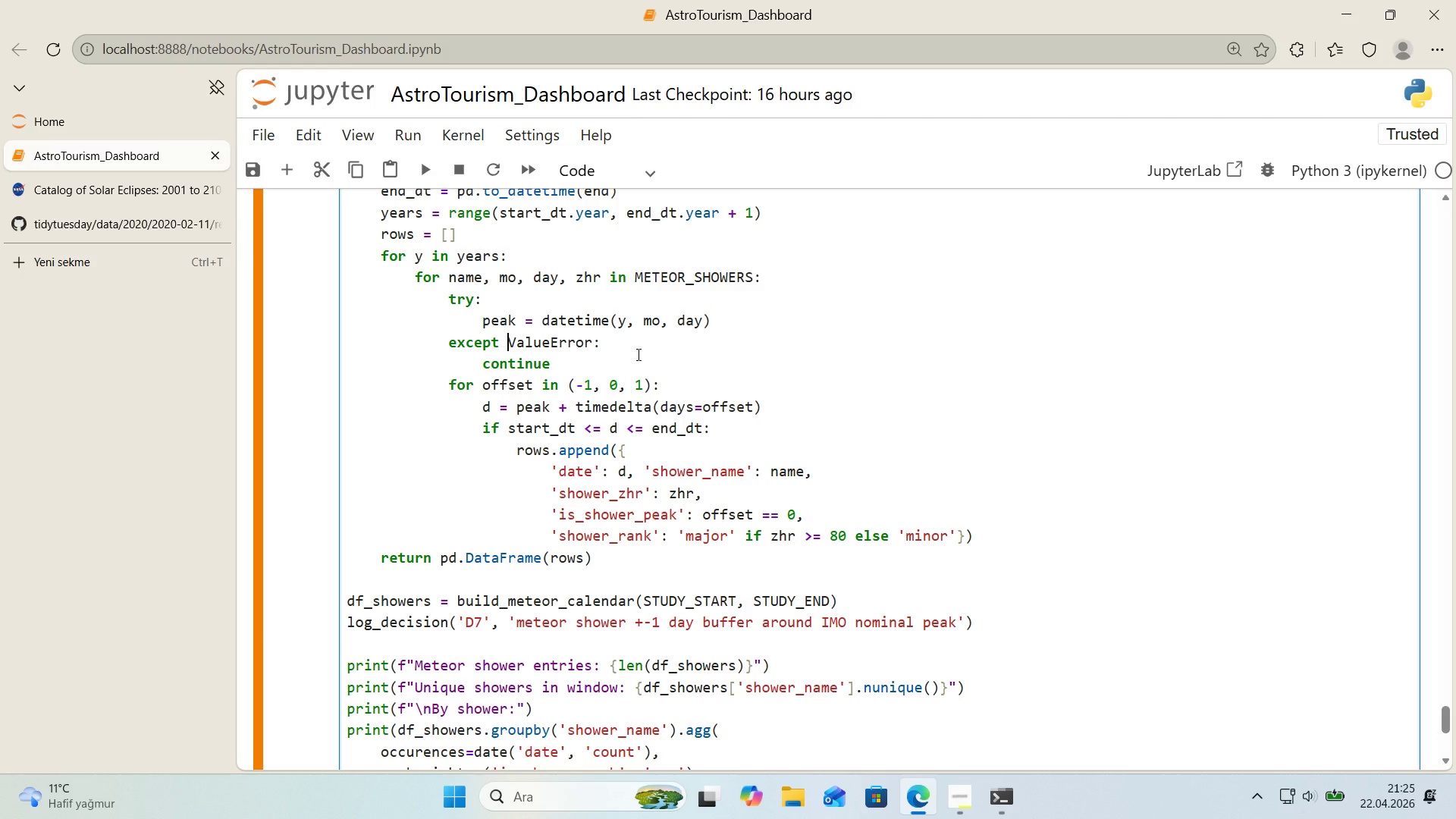 
key(Shift+Enter)
 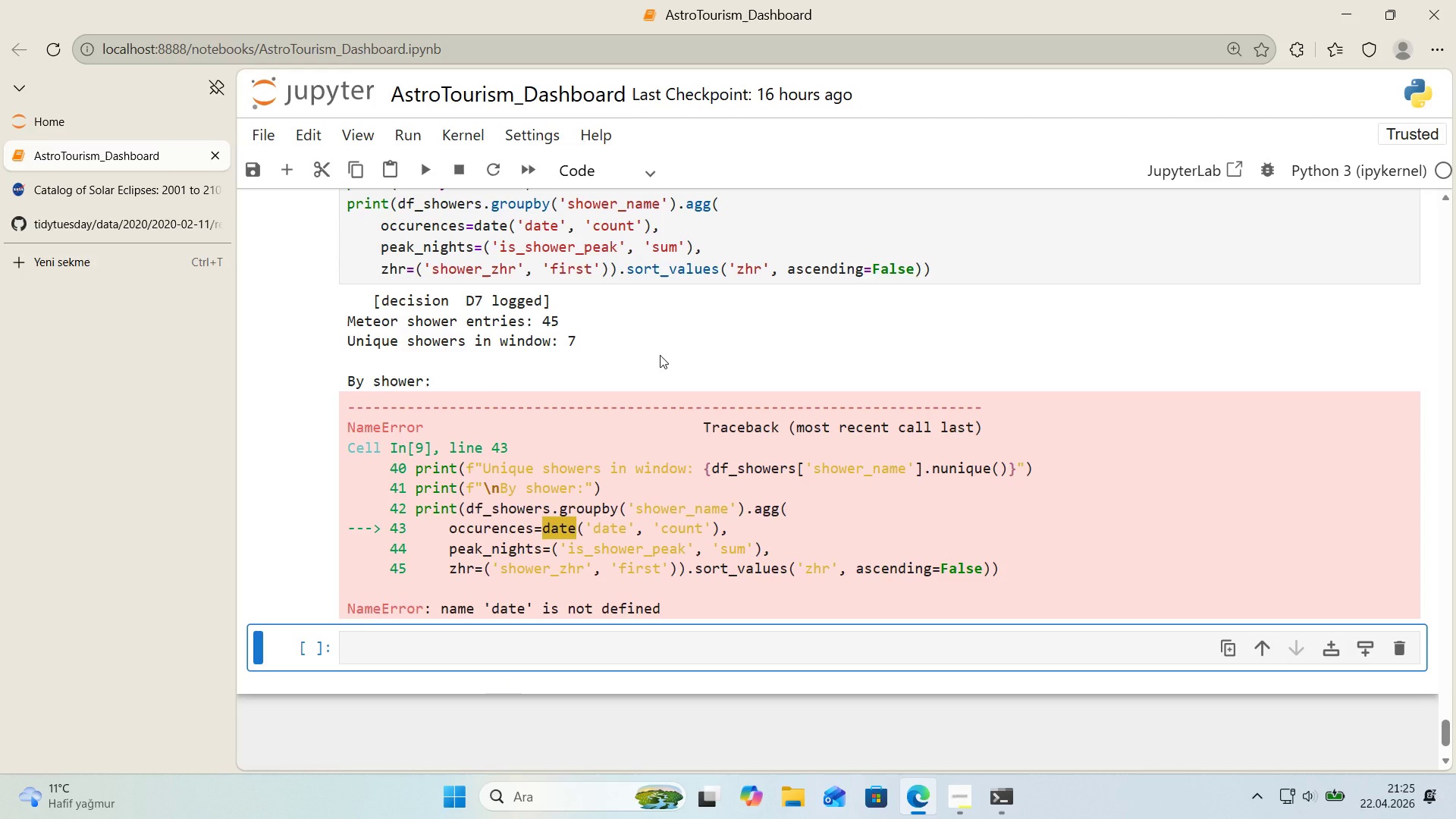 
scroll: coordinate [660, 355], scroll_direction: up, amount: 1.0
 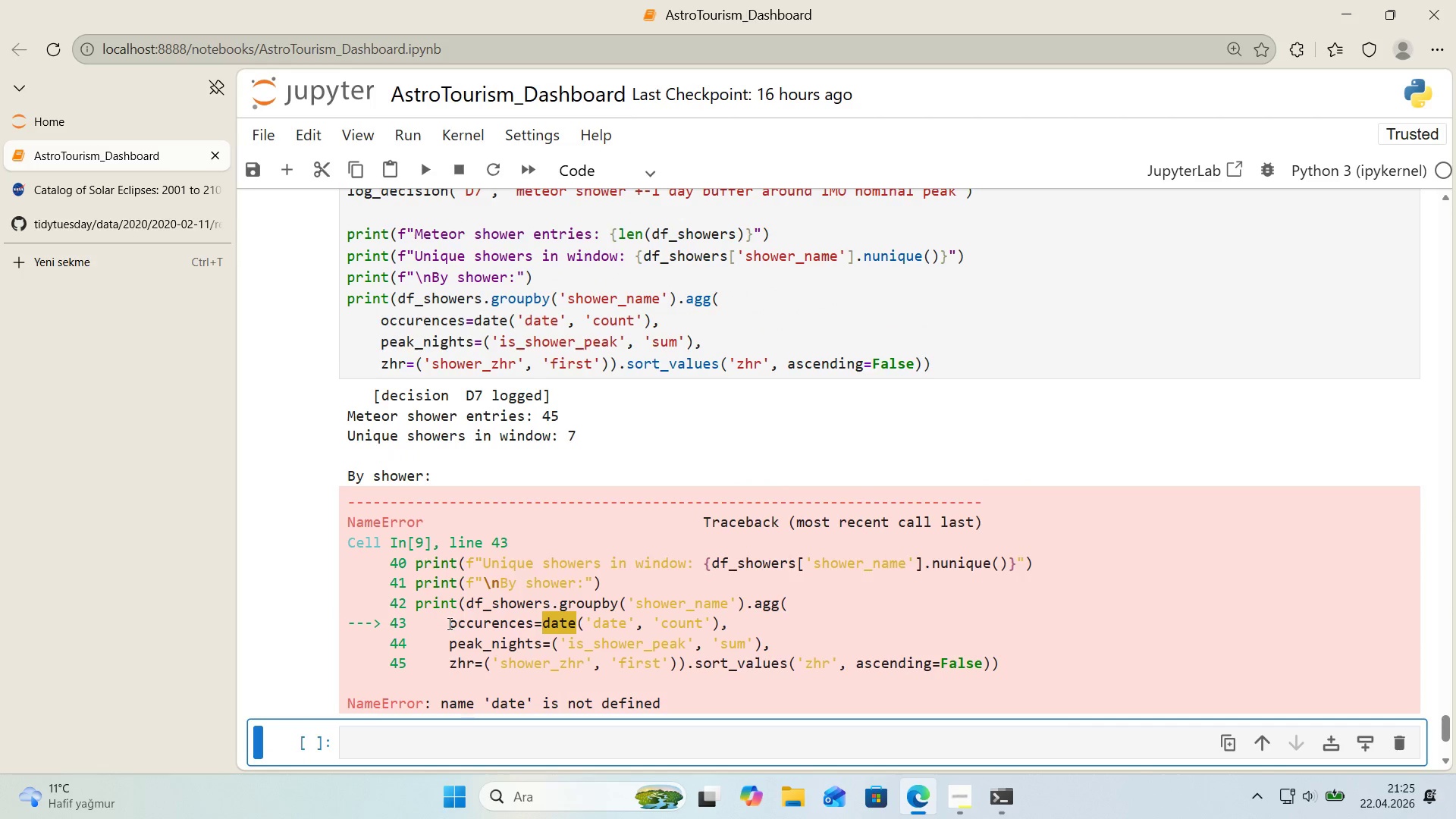 
left_click_drag(start_coordinate=[448, 623], to_coordinate=[755, 616])
 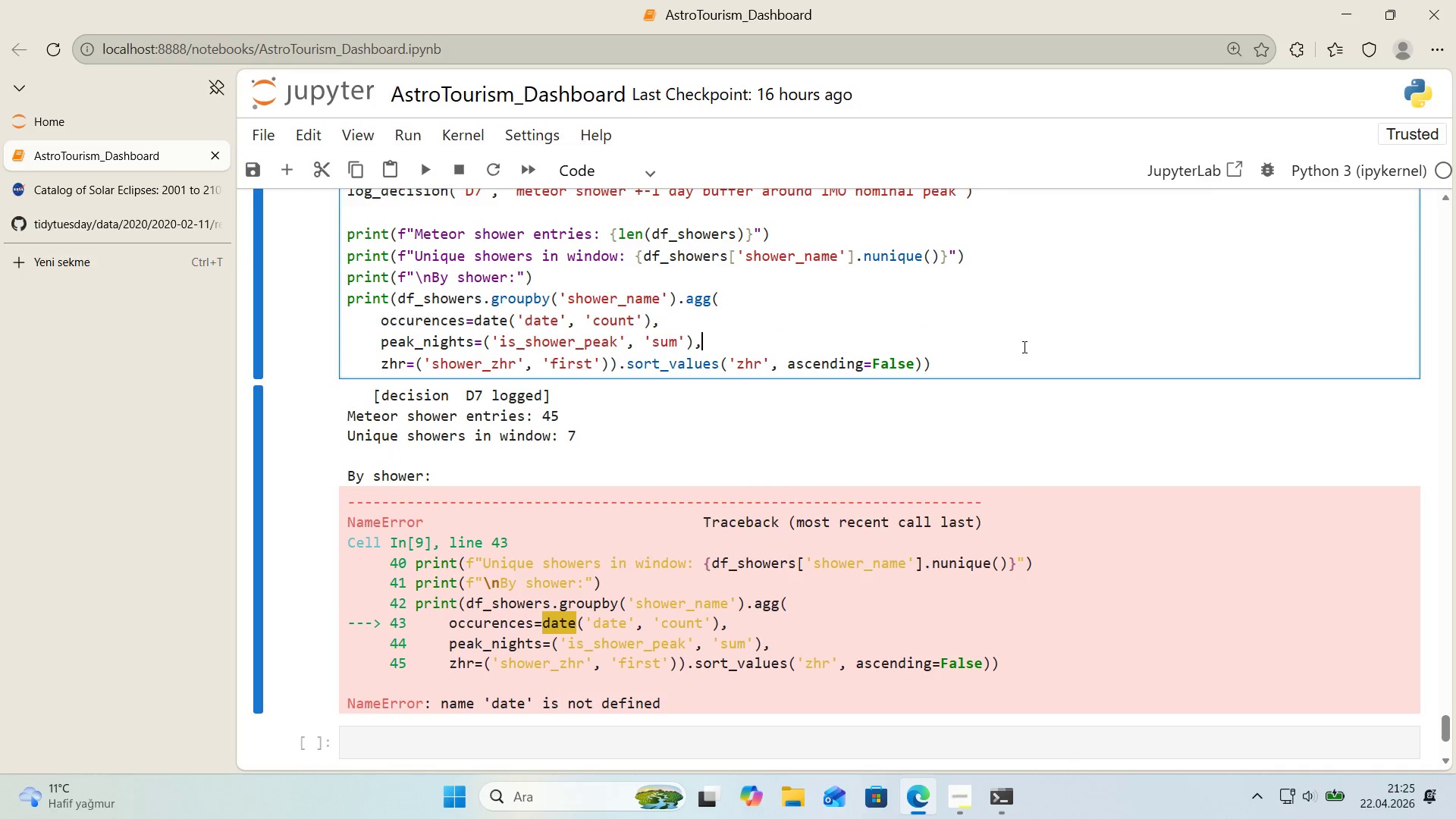 
key(Control+ControlLeft)
 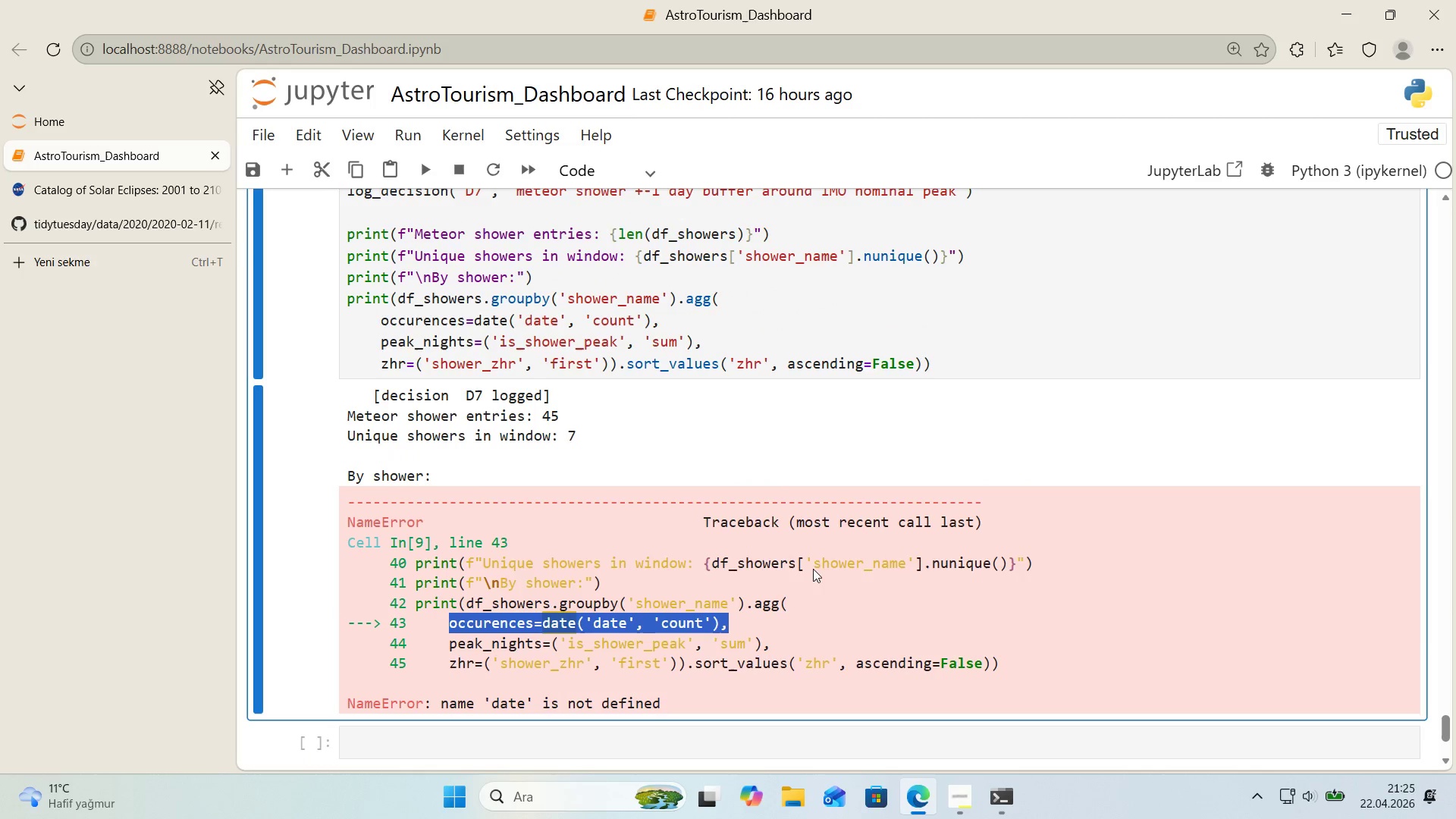 
key(Control+C)
 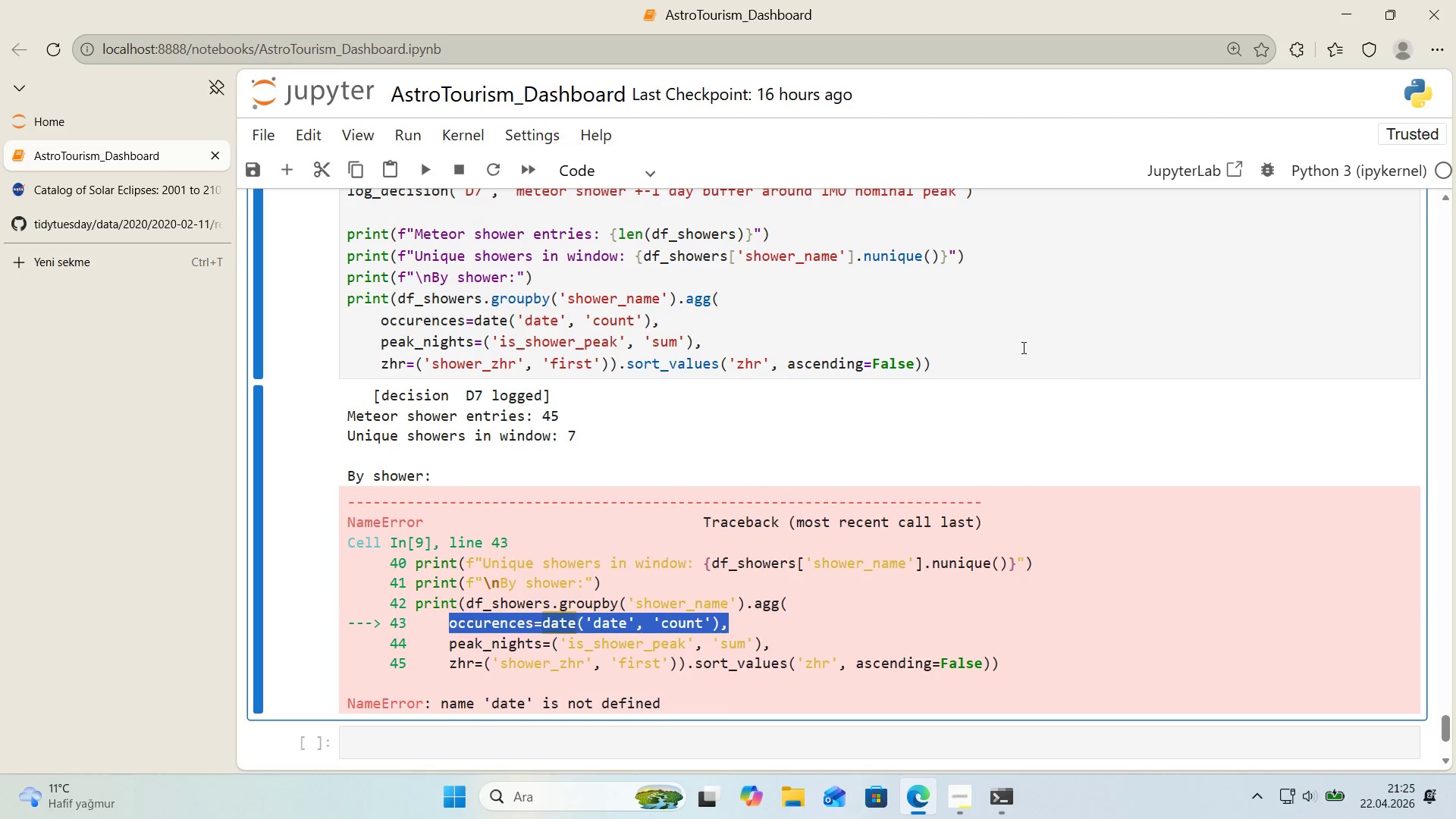 
left_click([1022, 347])
 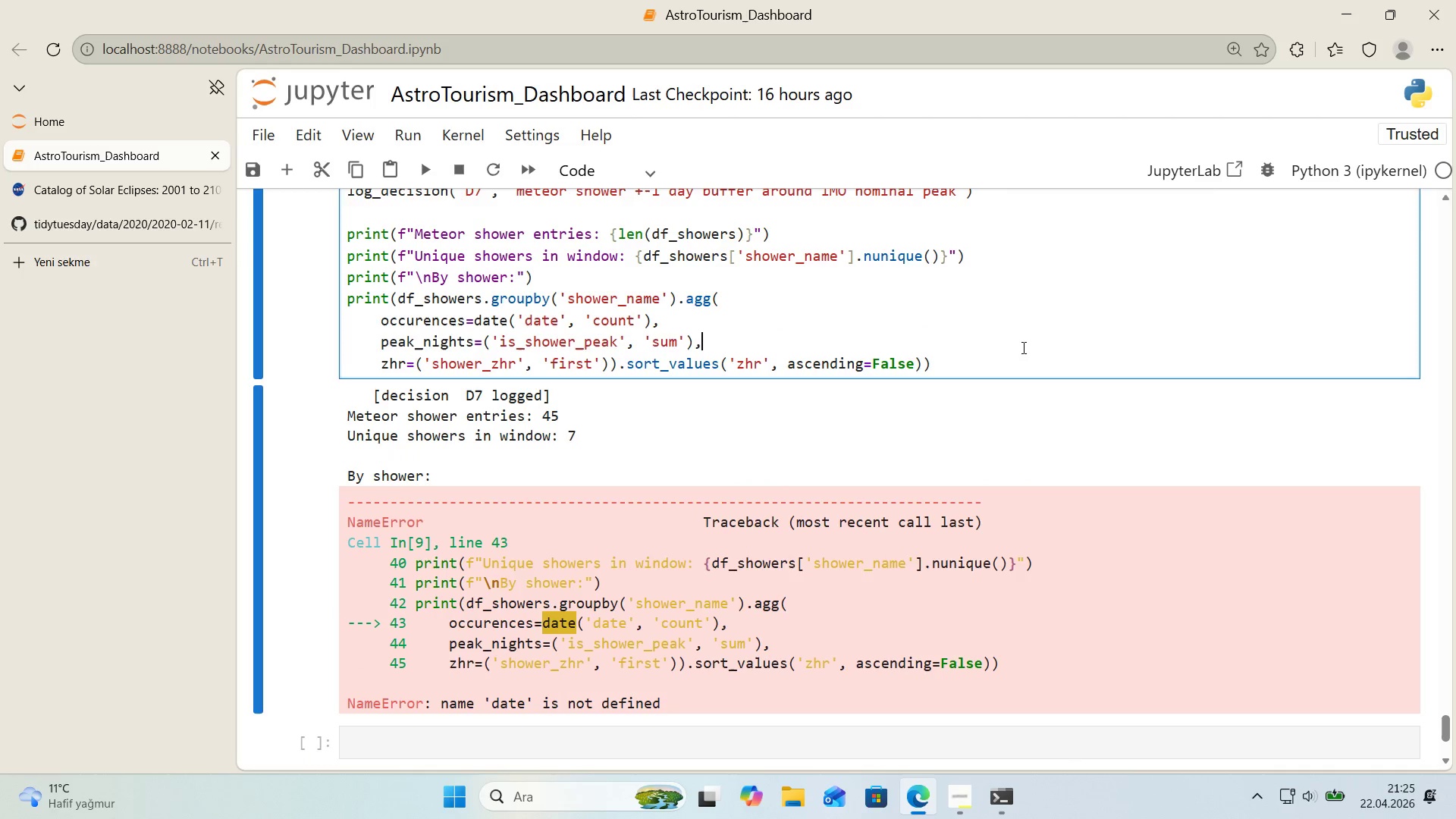 
key(Control+ControlLeft)
 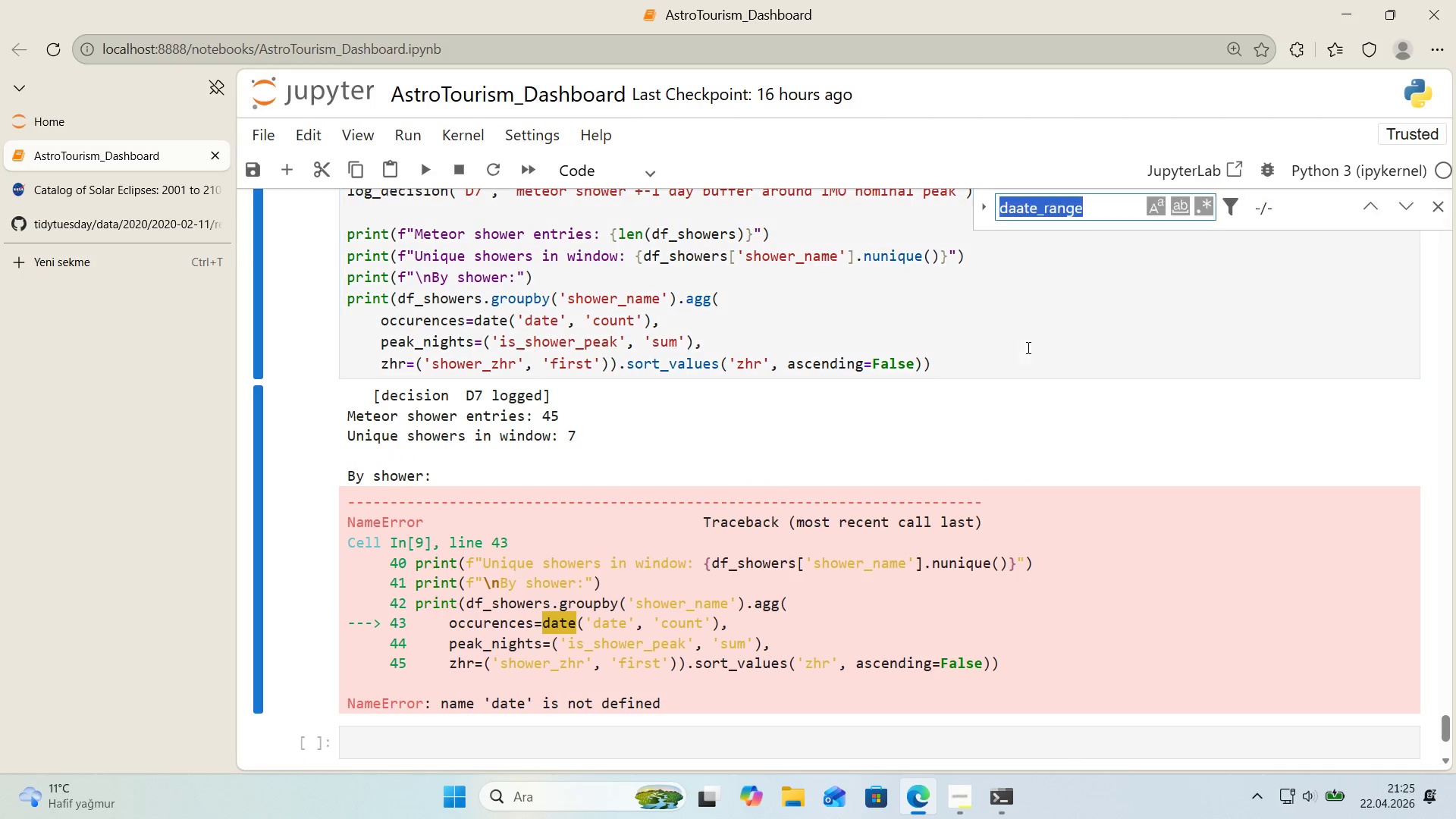 
key(Control+F)
 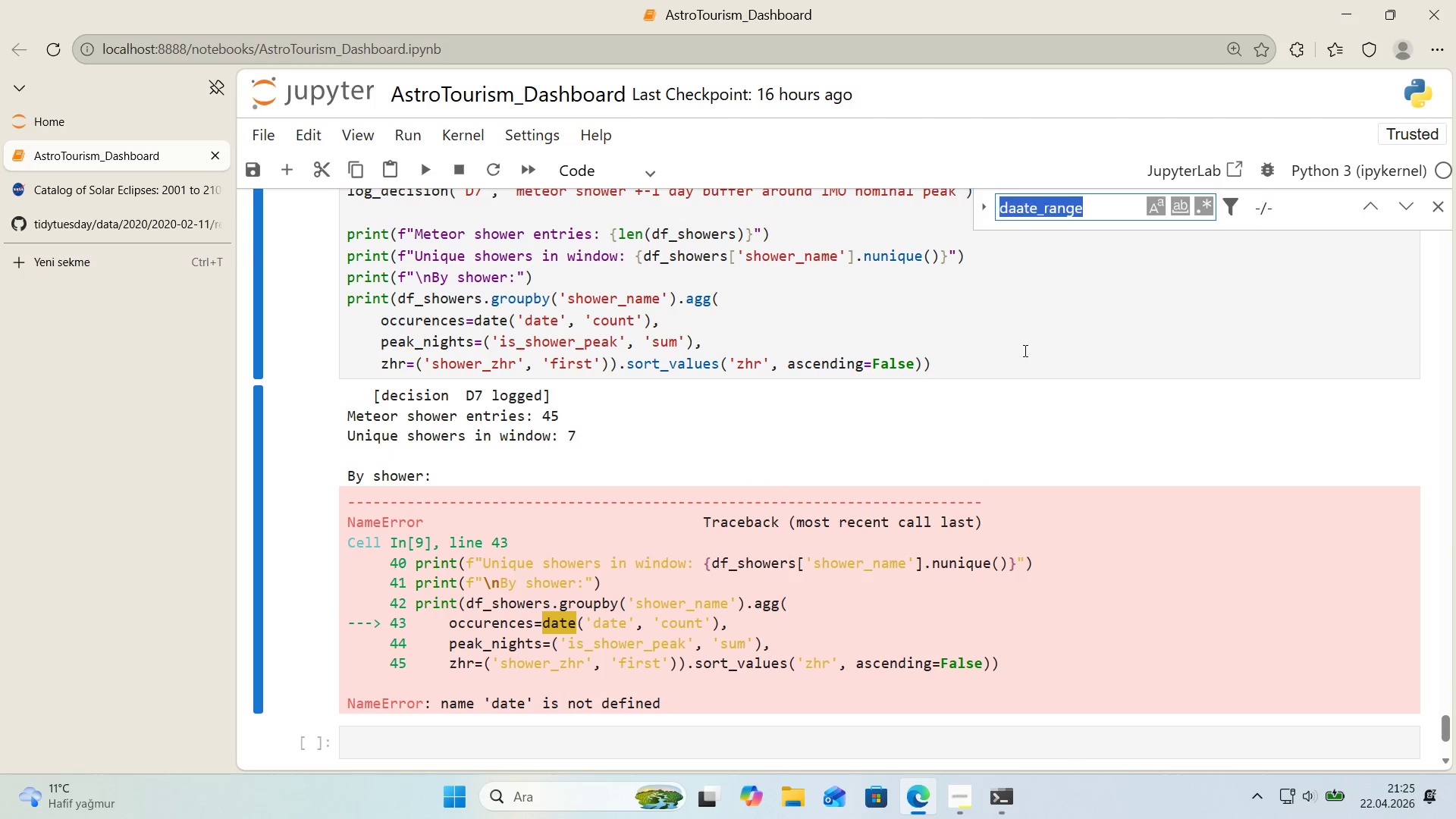 
key(Control+ControlLeft)
 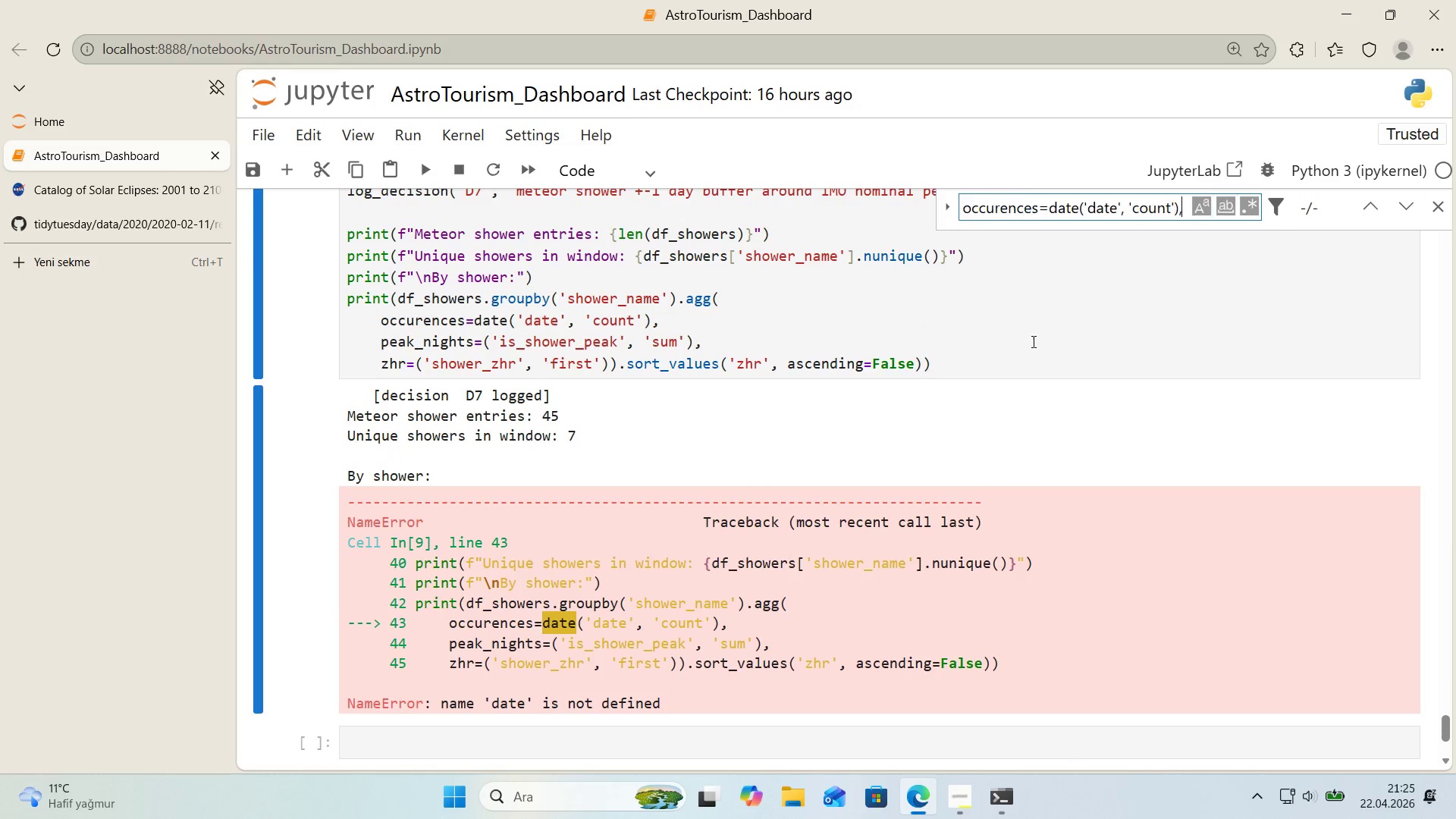 
key(Control+V)
 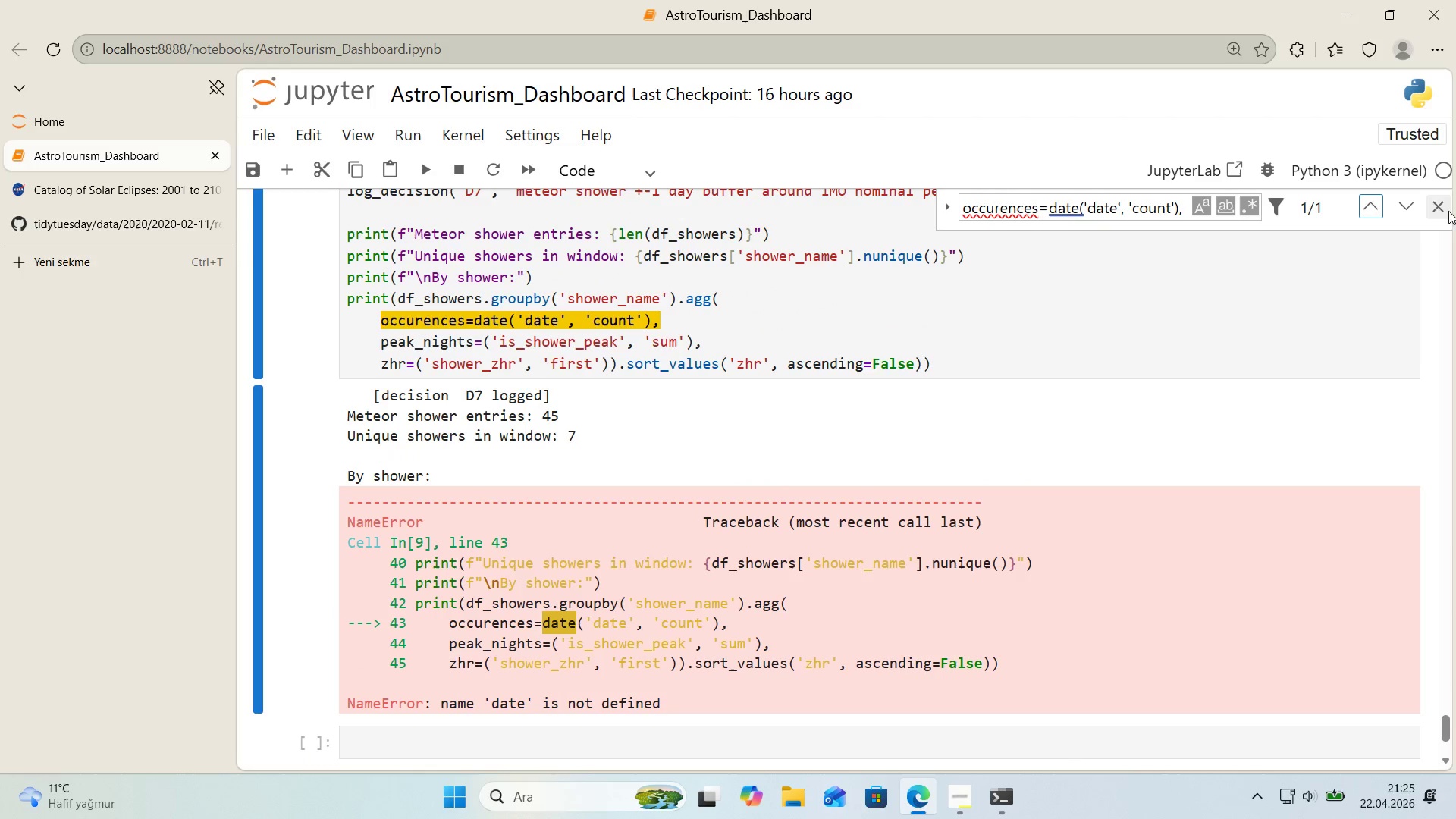 
left_click([1440, 211])
 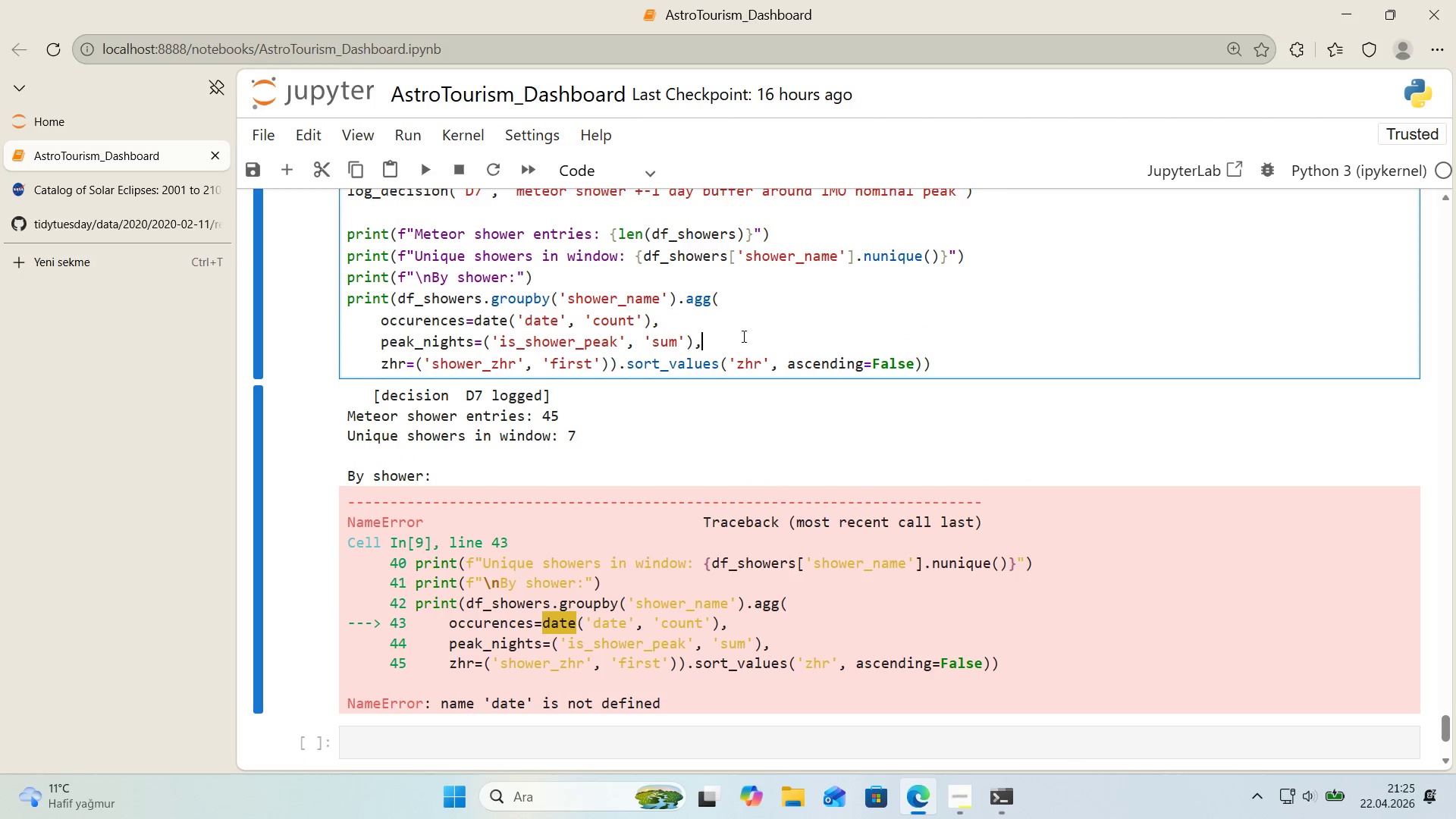 
double_click([733, 316])
 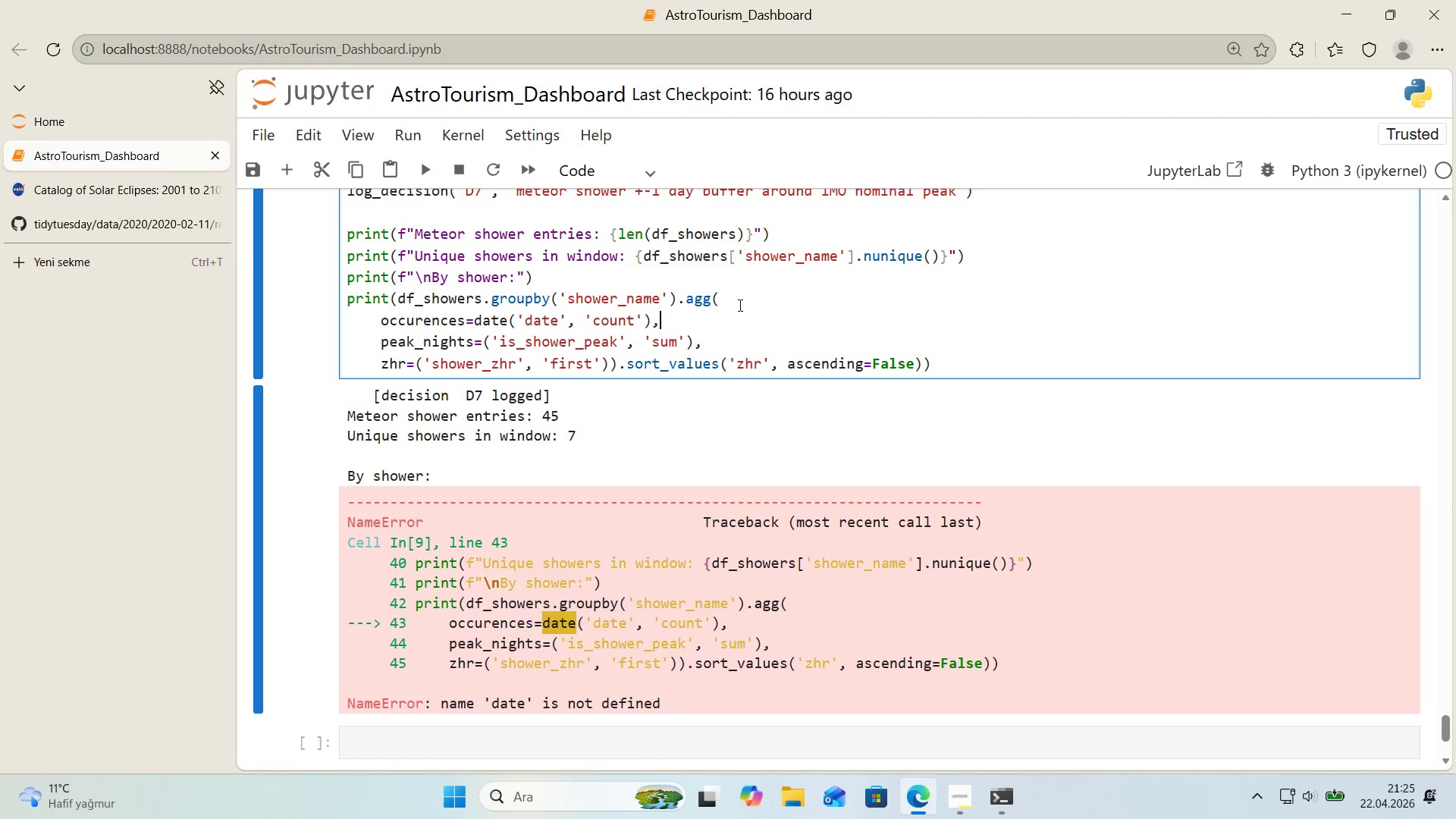 
wait(14.66)
 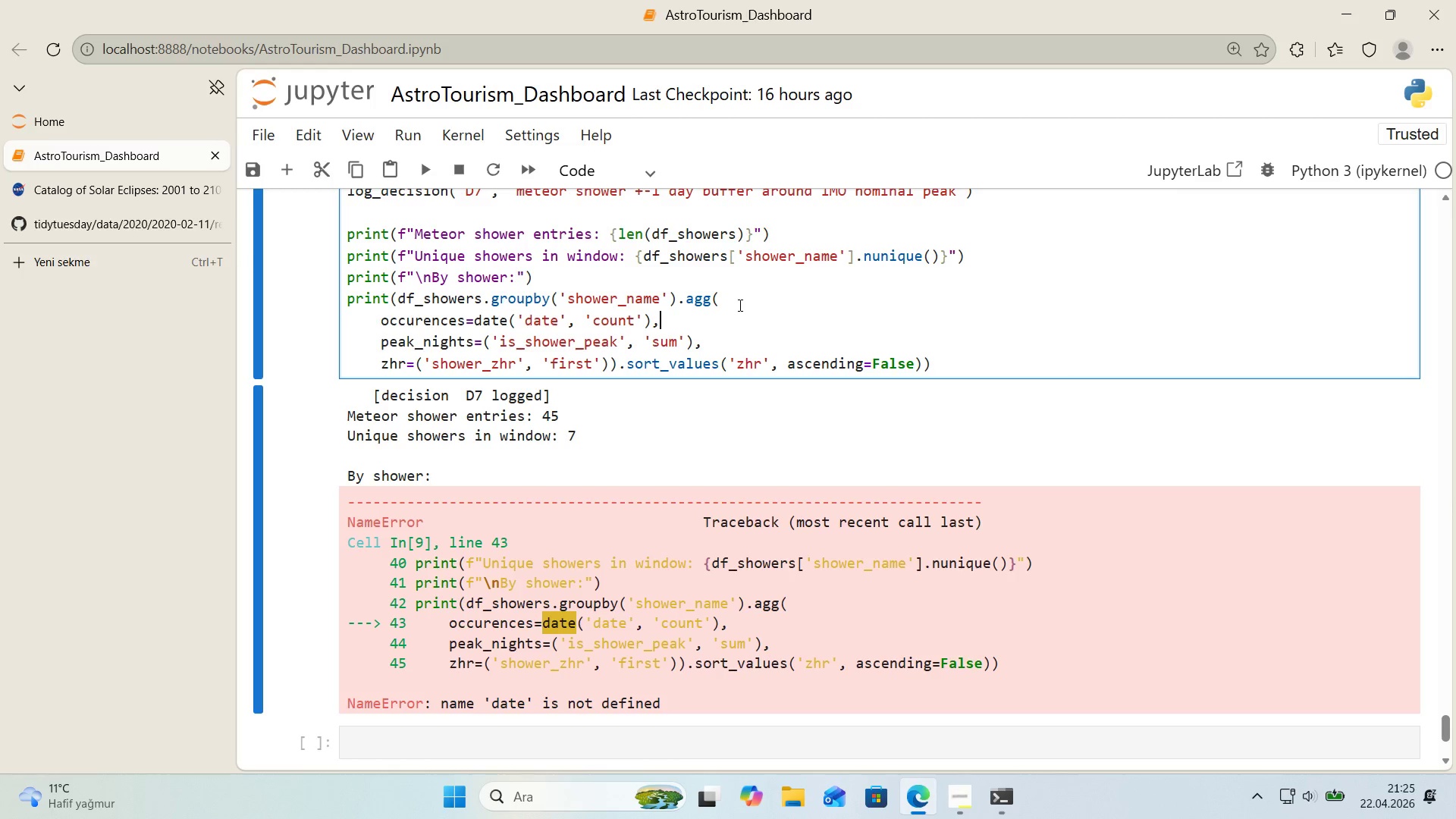 
left_click_drag(start_coordinate=[515, 325], to_coordinate=[497, 326])
 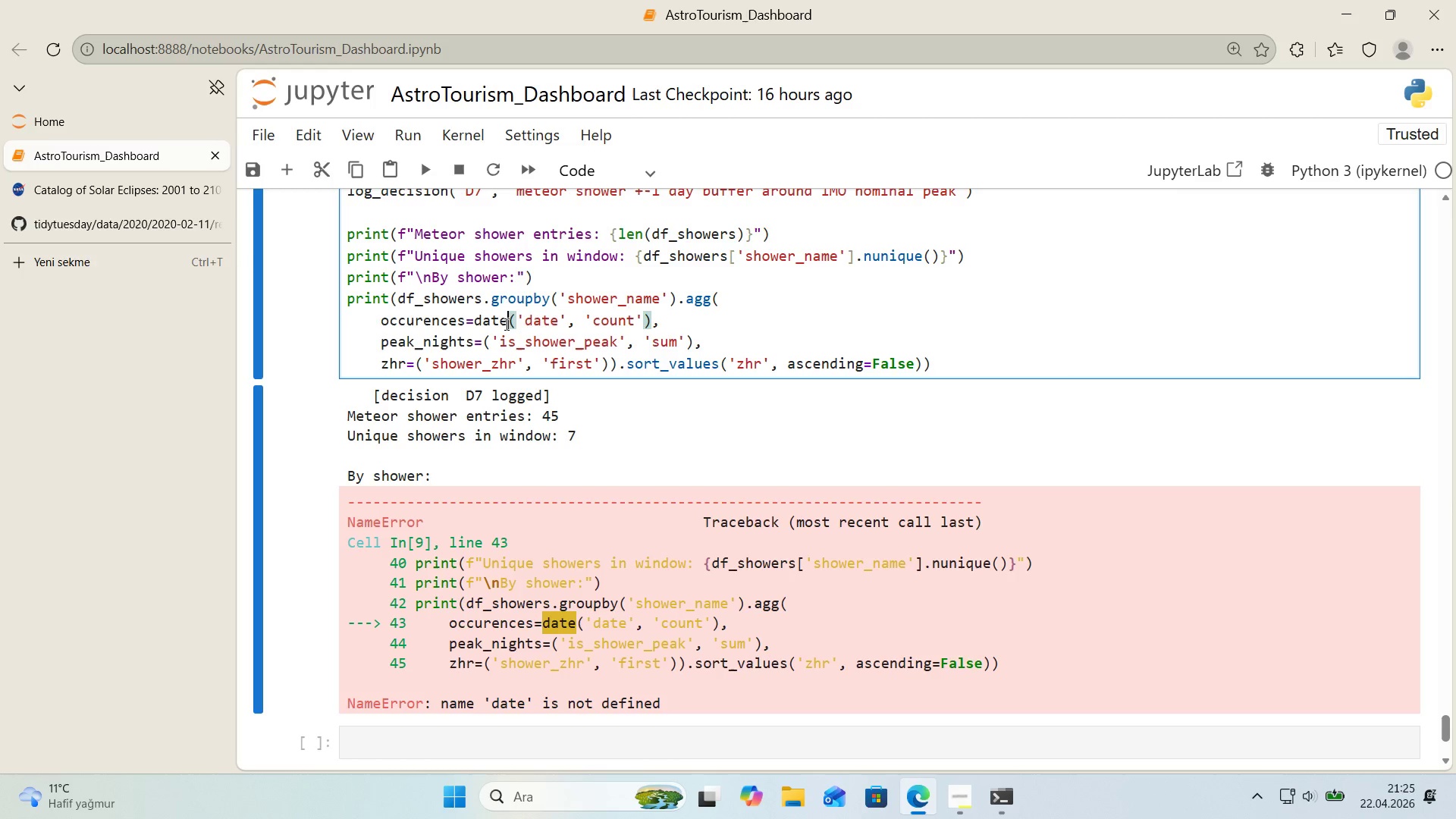 
double_click([505, 324])
 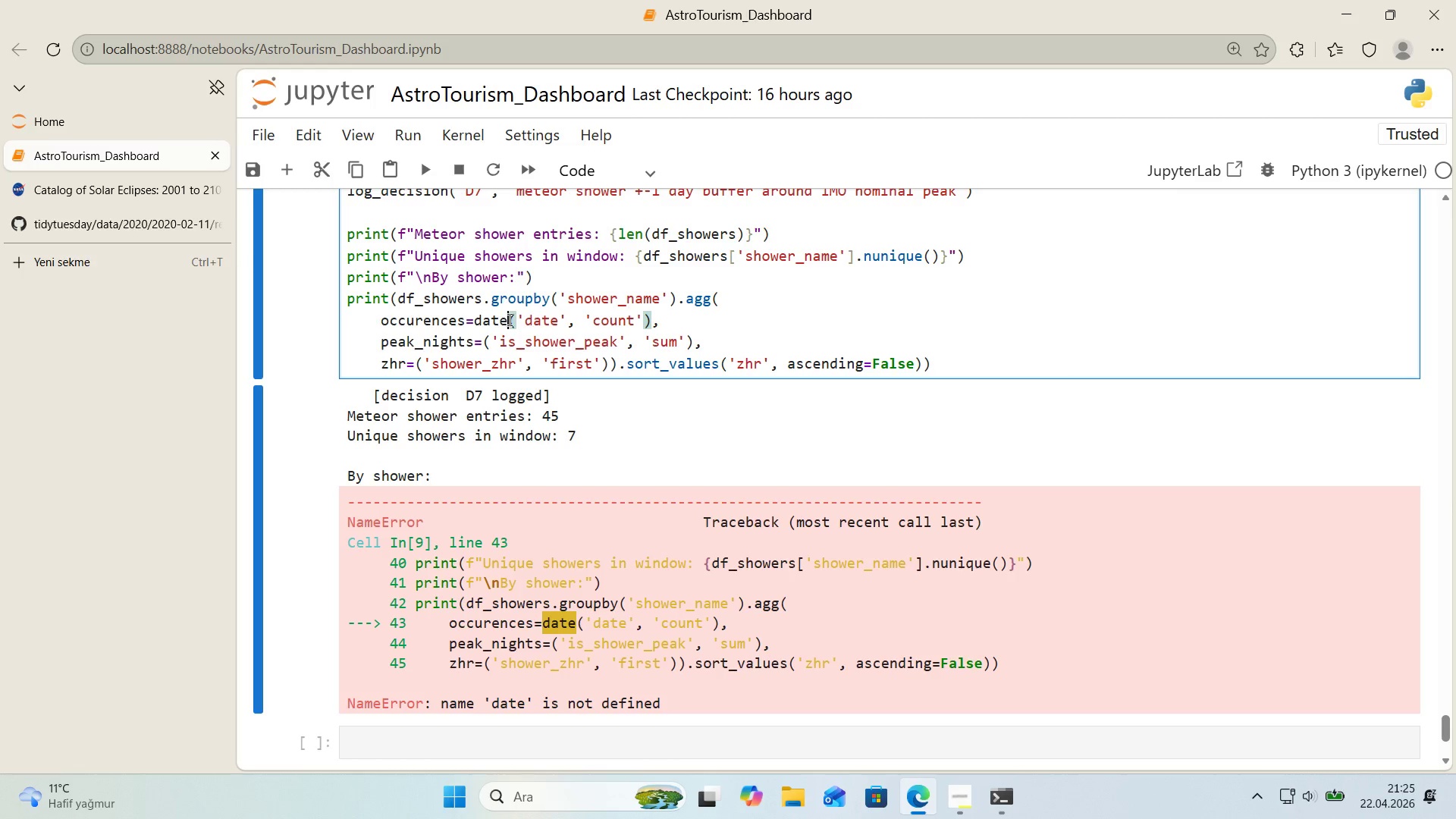 
left_click_drag(start_coordinate=[508, 319], to_coordinate=[478, 322])
 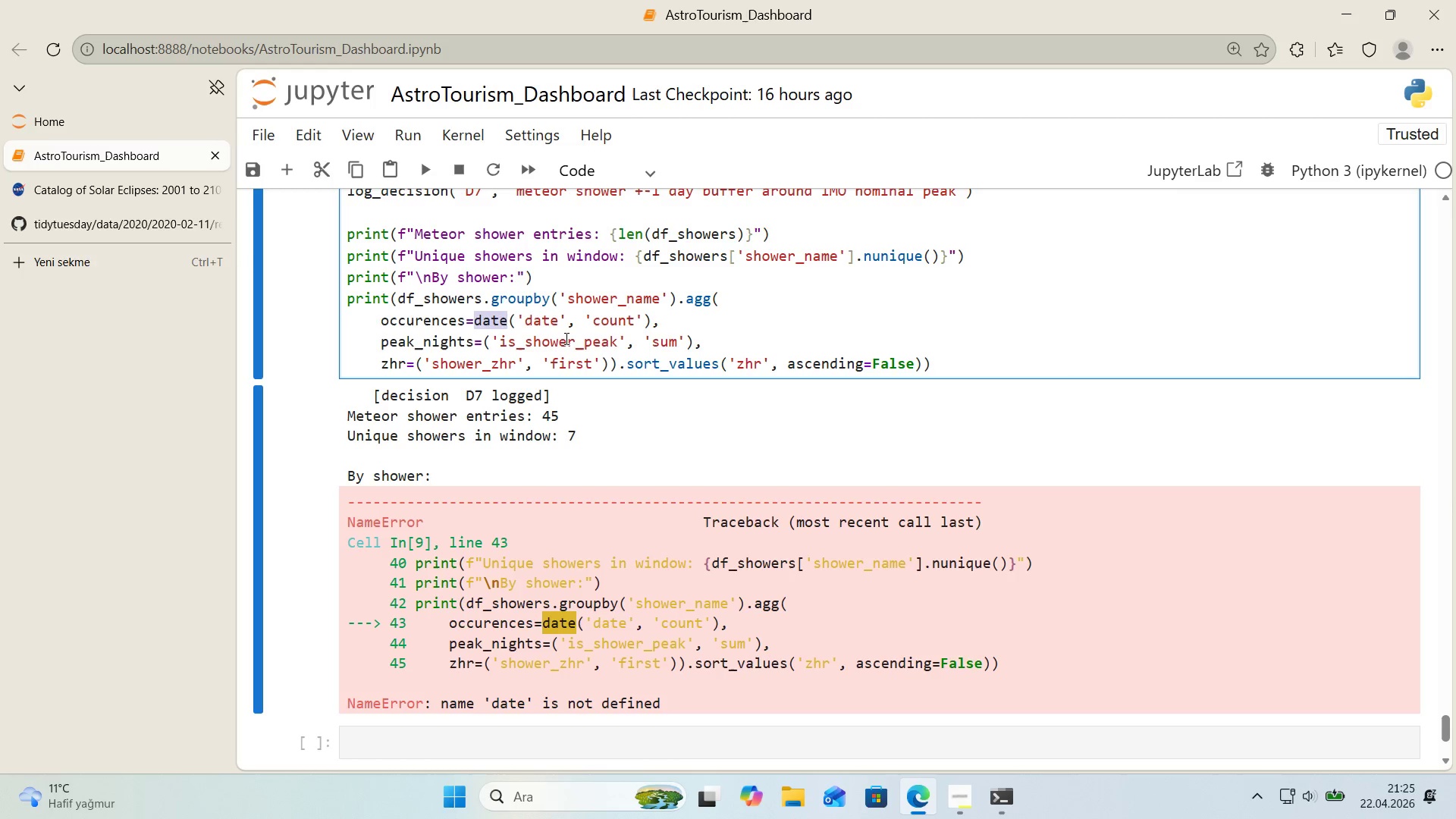 
key(Backspace)
 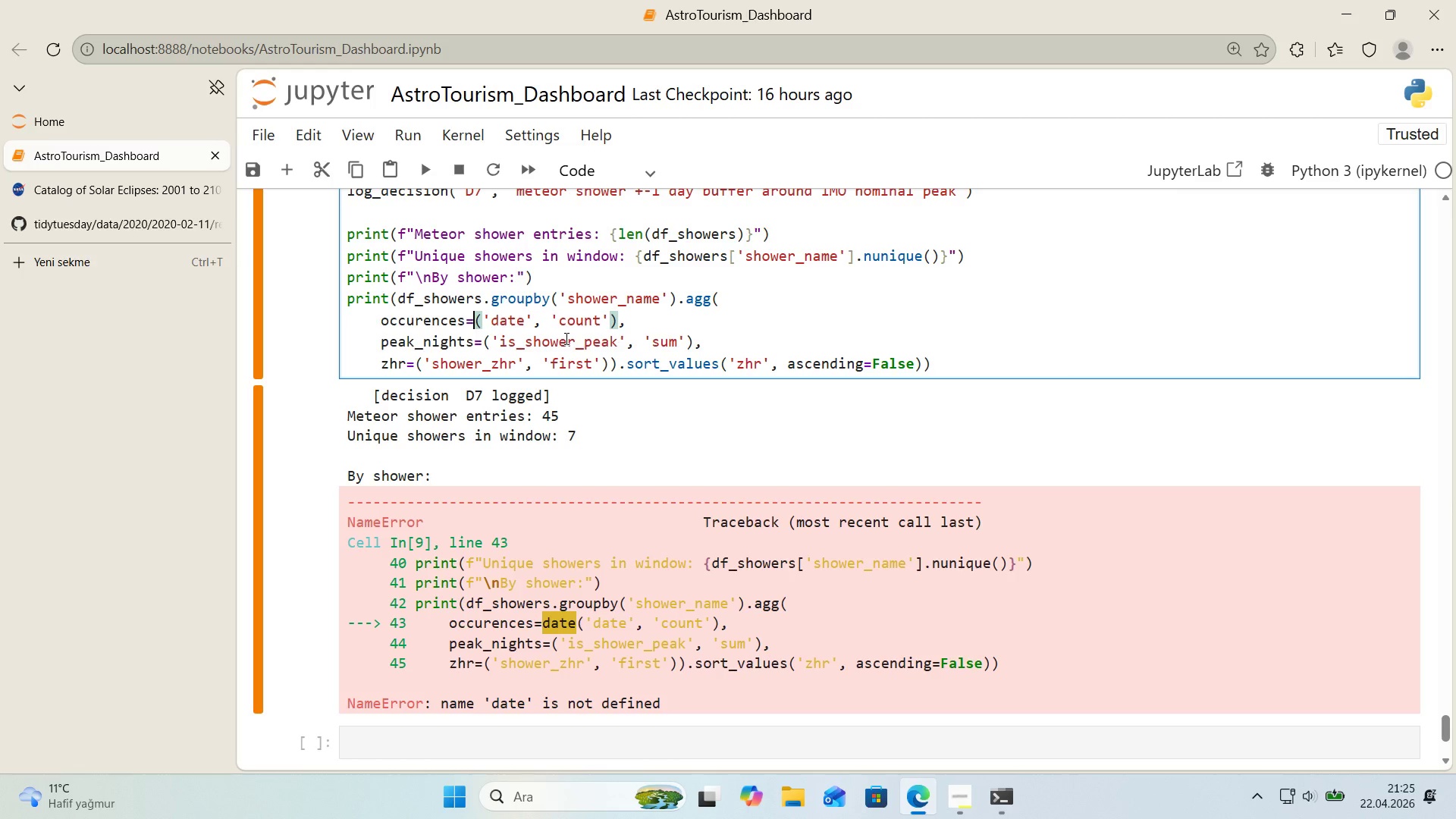 
key(Shift+Enter)
 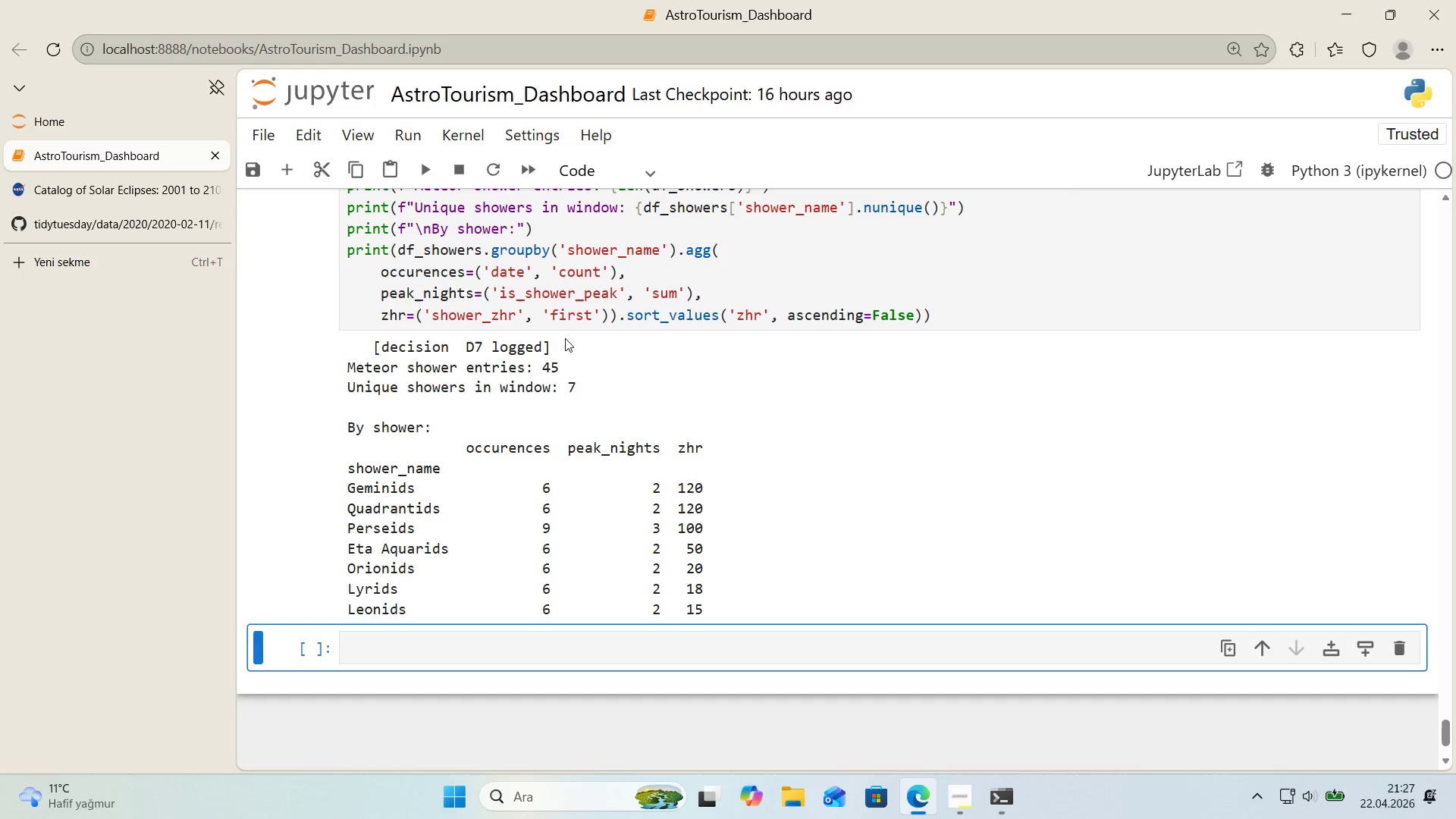 
wait(78.52)
 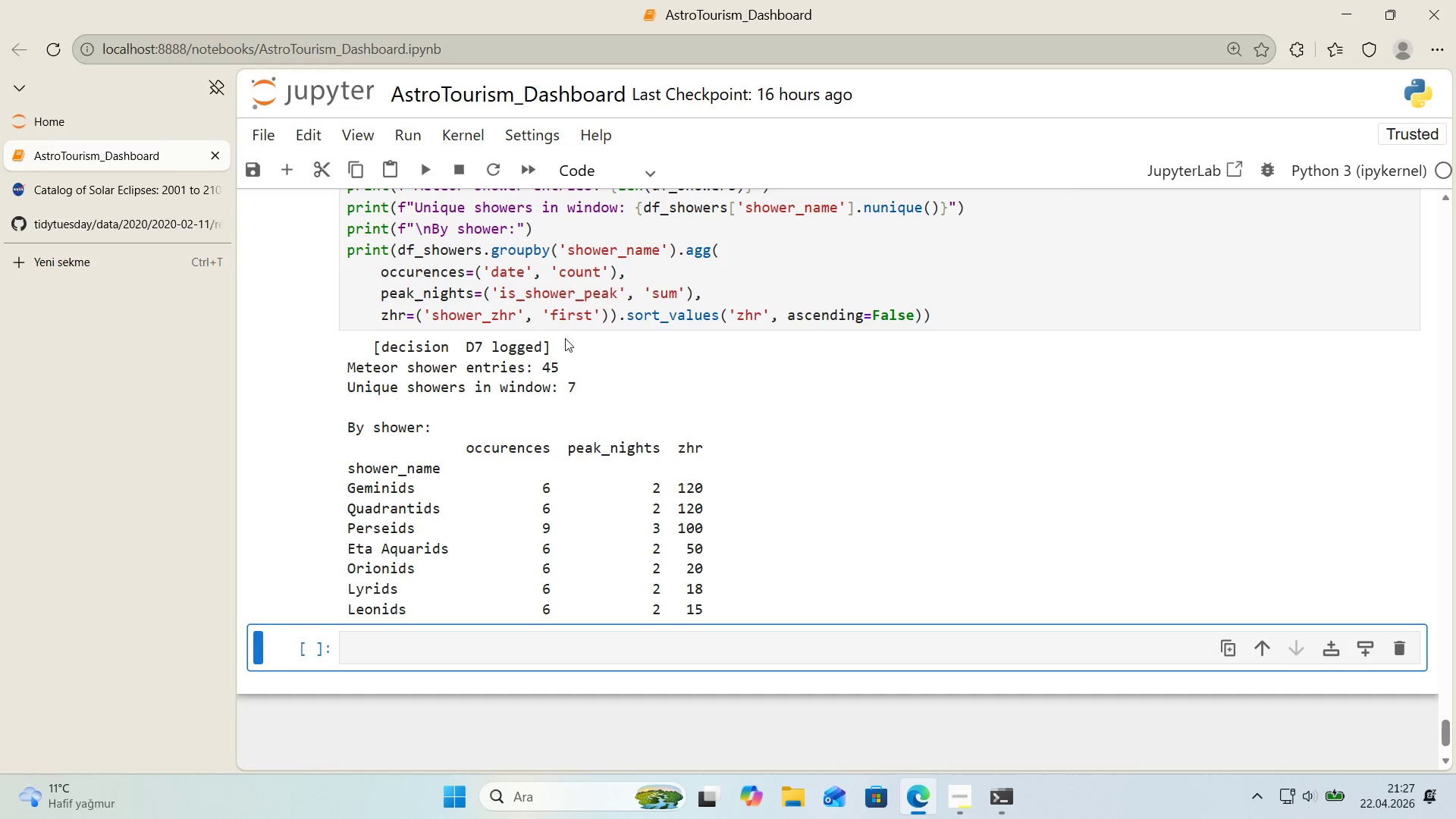 
scroll: coordinate [579, 347], scroll_direction: down, amount: 1.0
 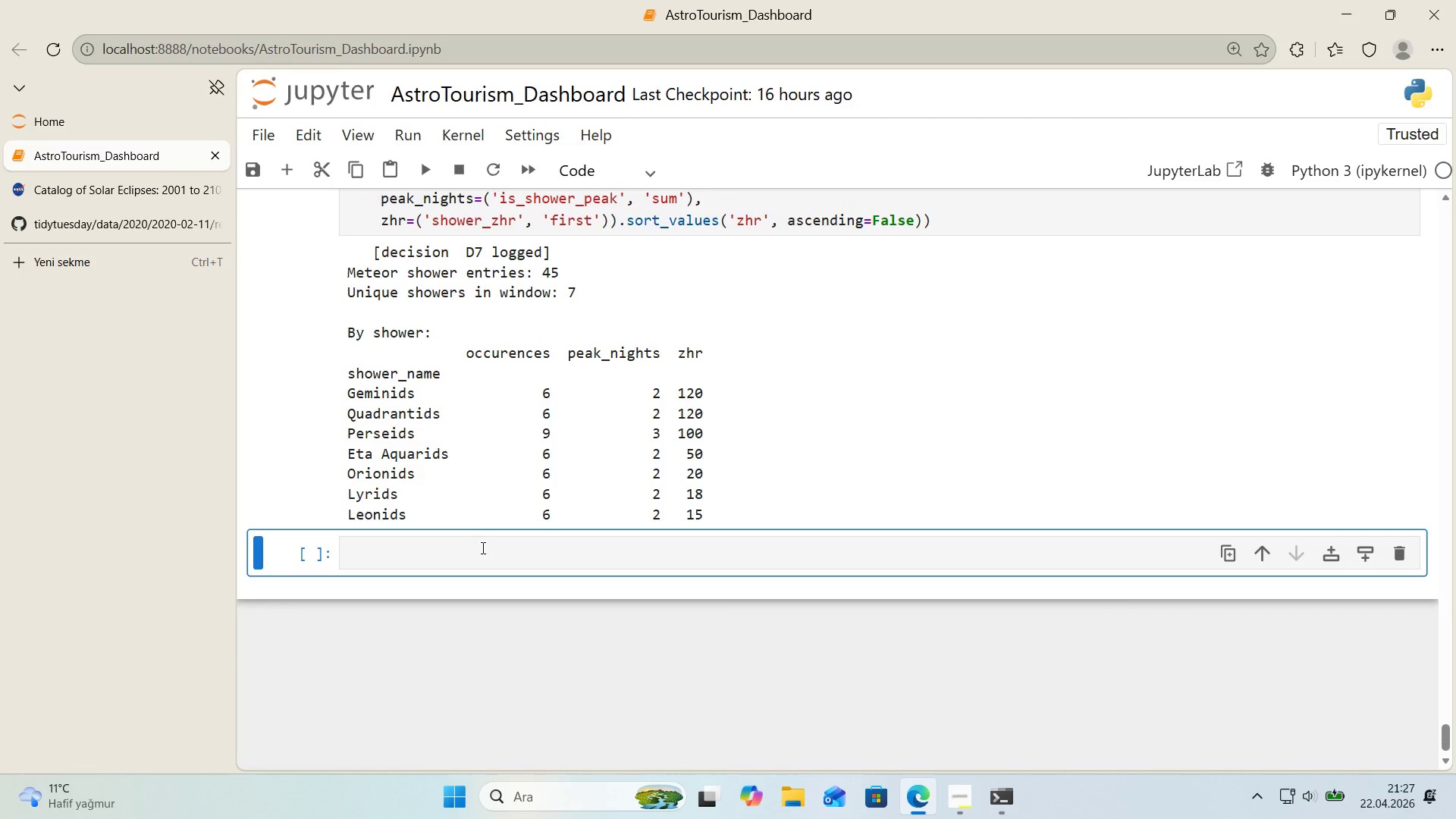 
left_click([478, 551])
 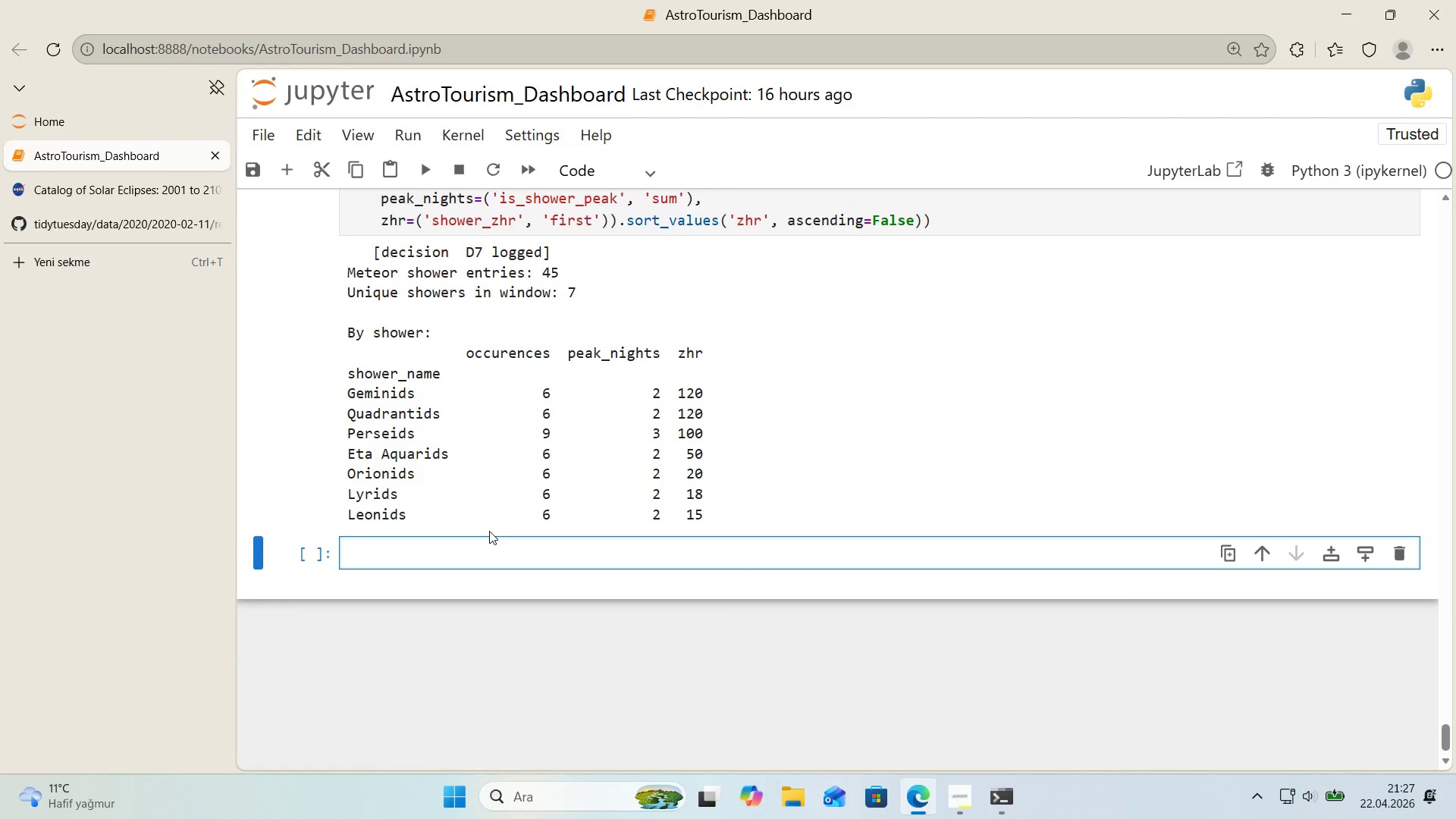 
wait(8.23)
 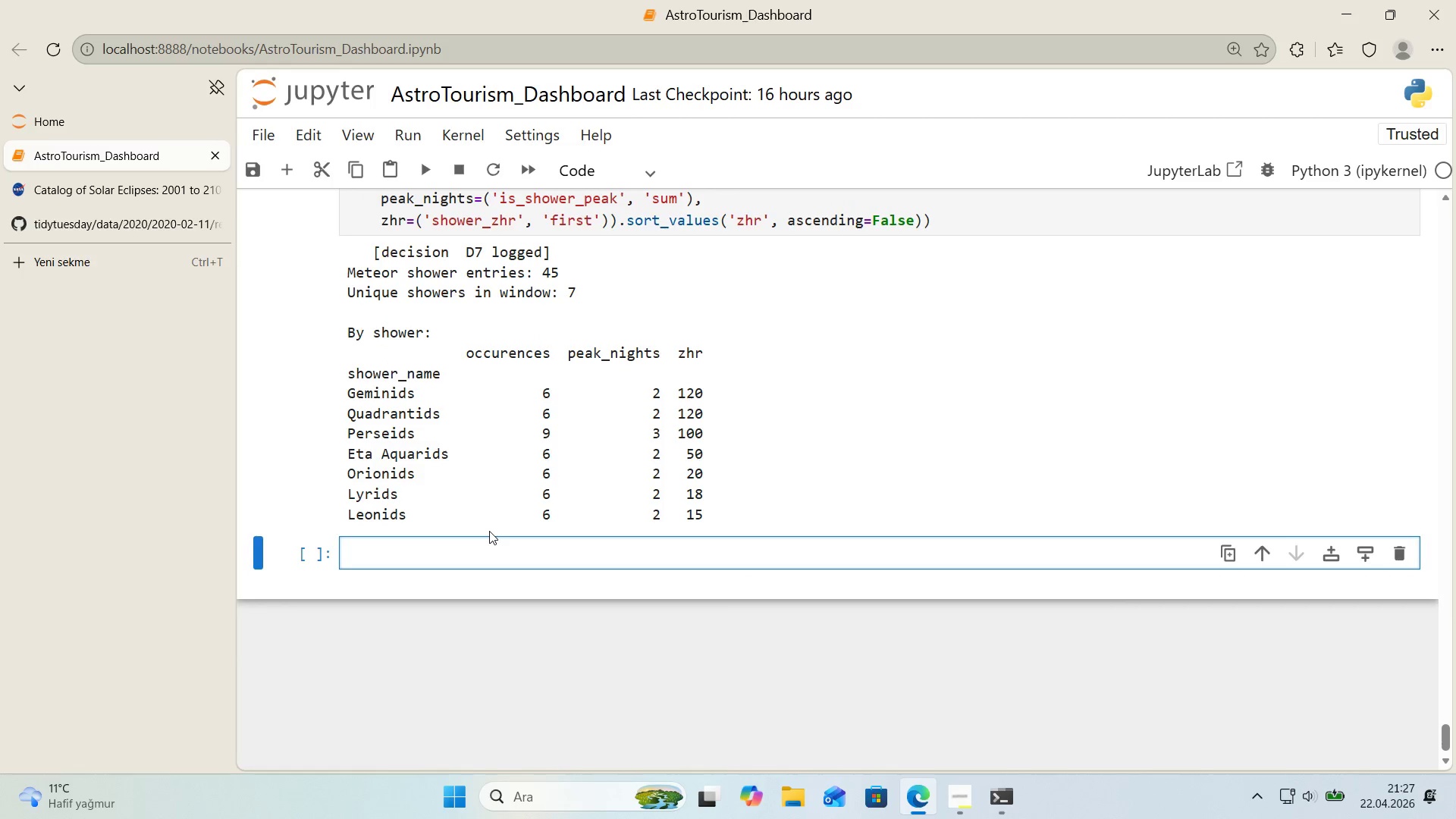 
left_click([584, 175])
 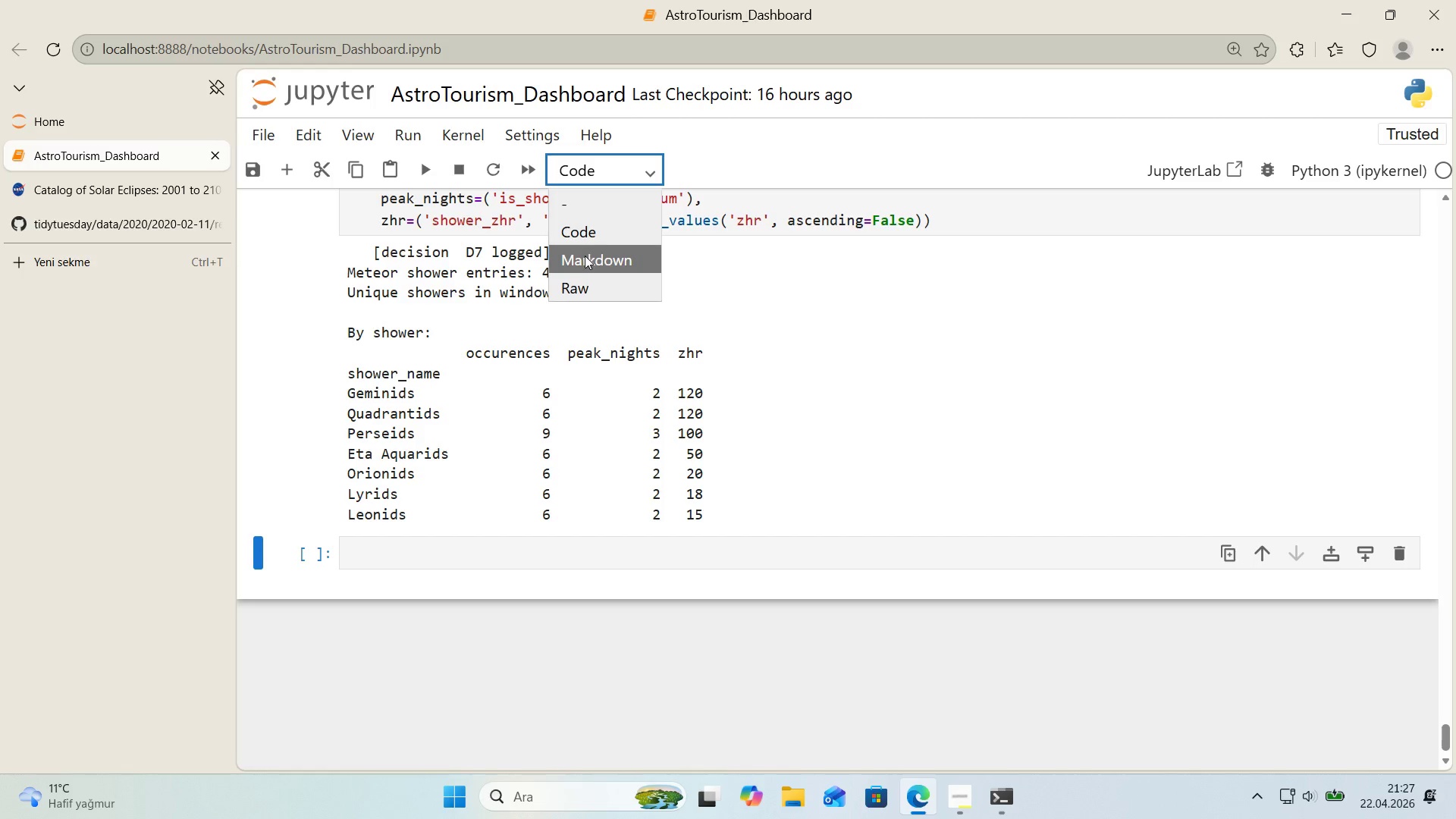 
left_click([585, 256])
 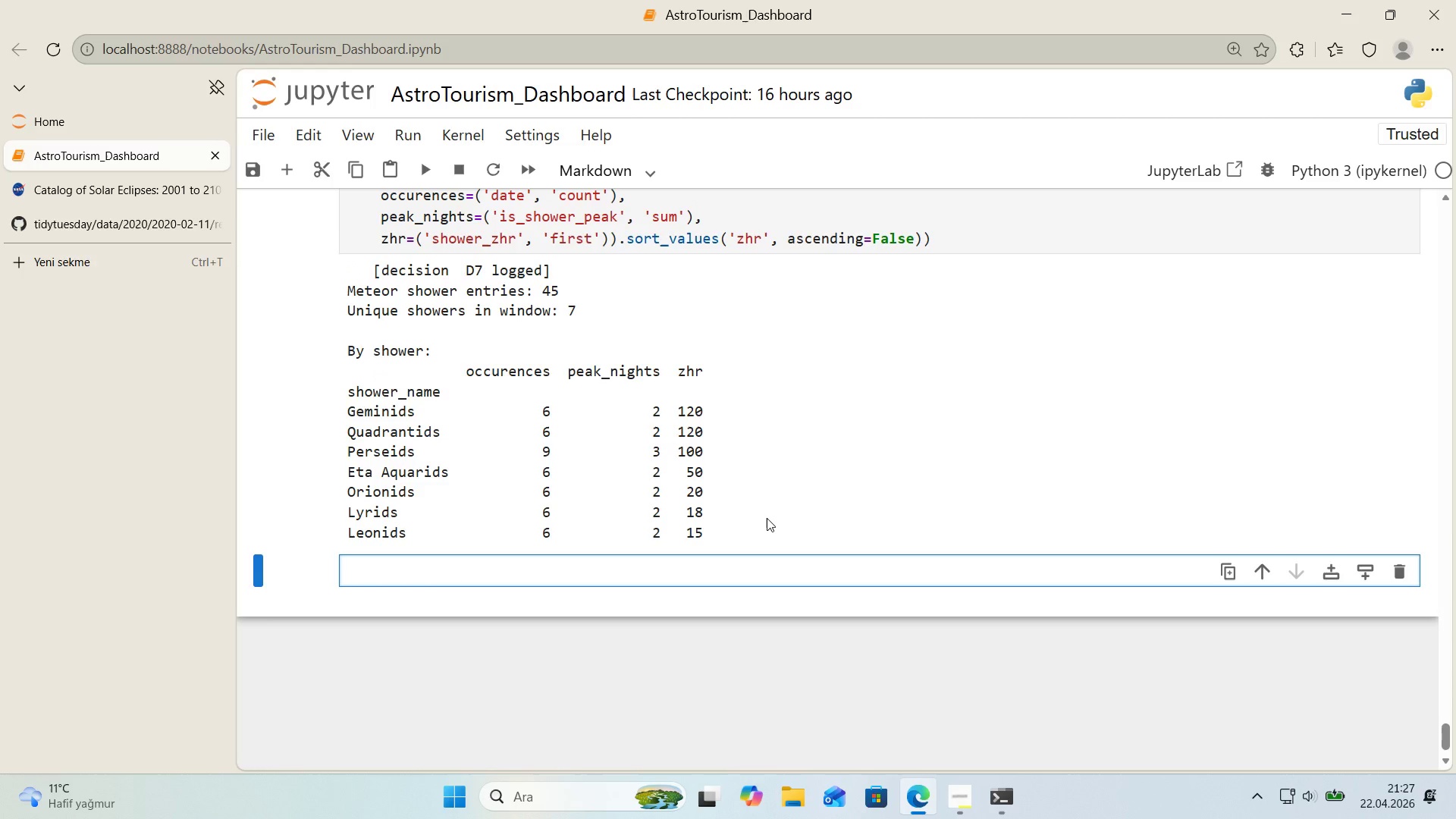 
key(NumpadMultiply)
 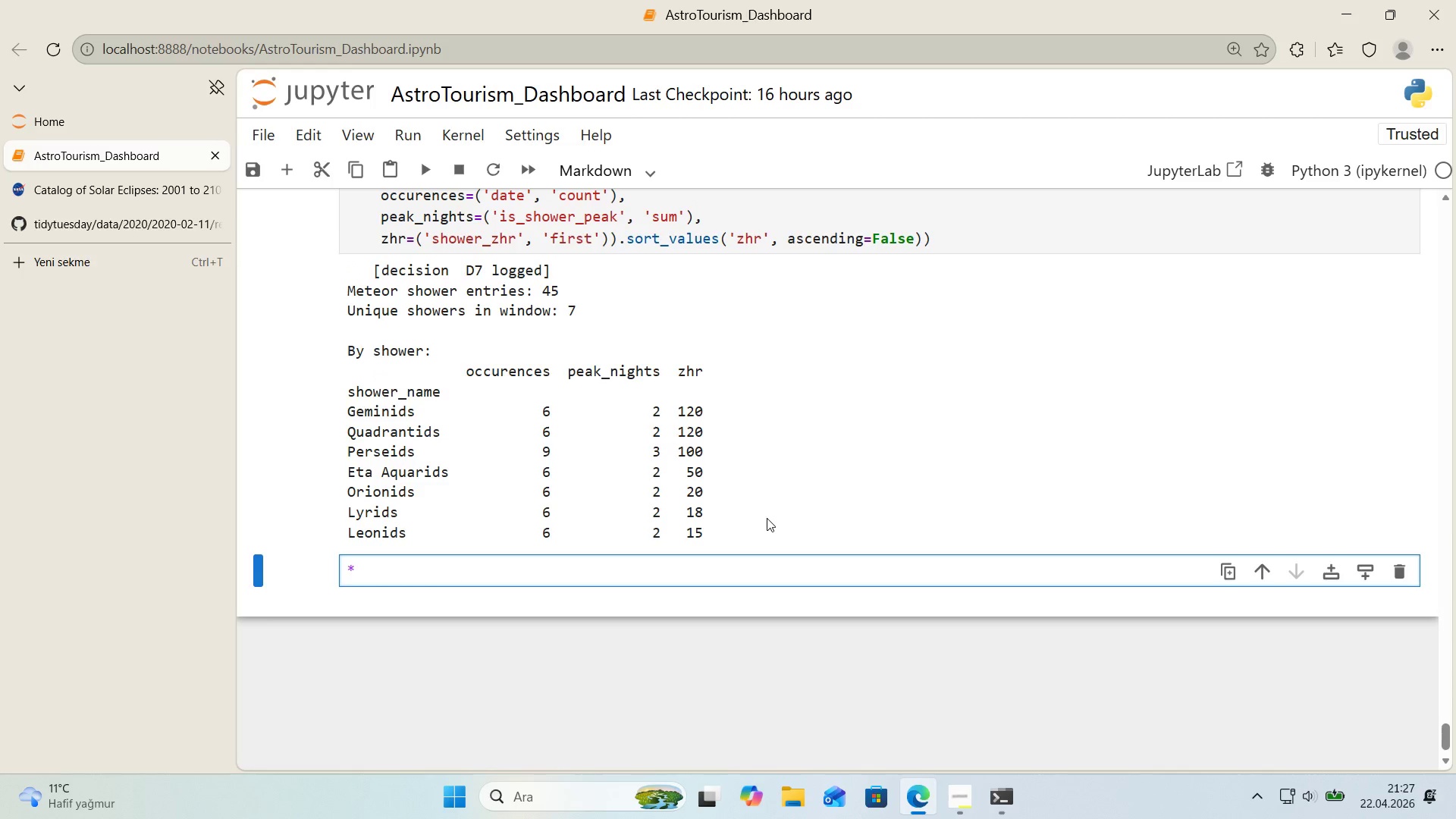 
key(Numpad4)
 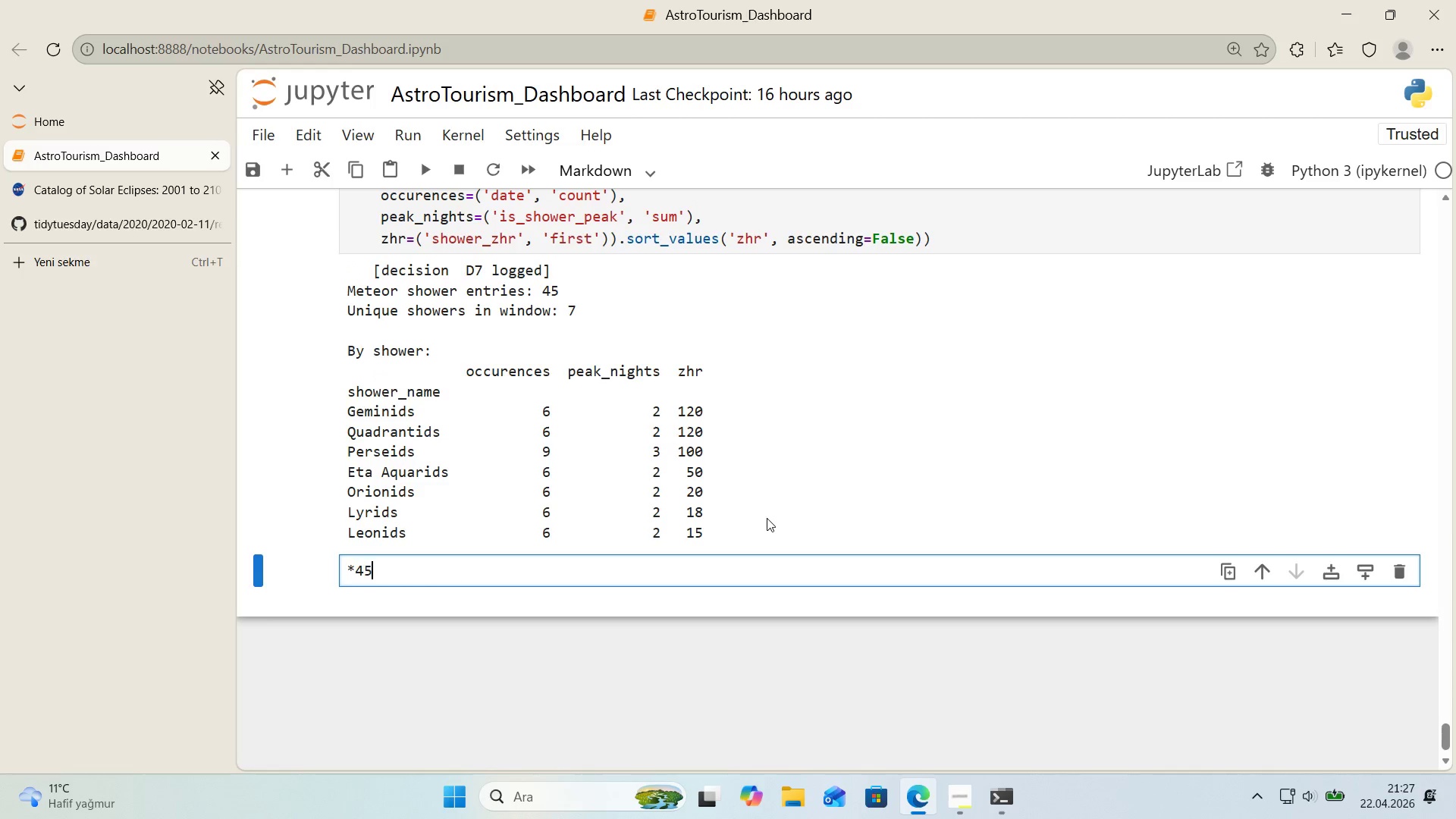 
key(Numpad5)
 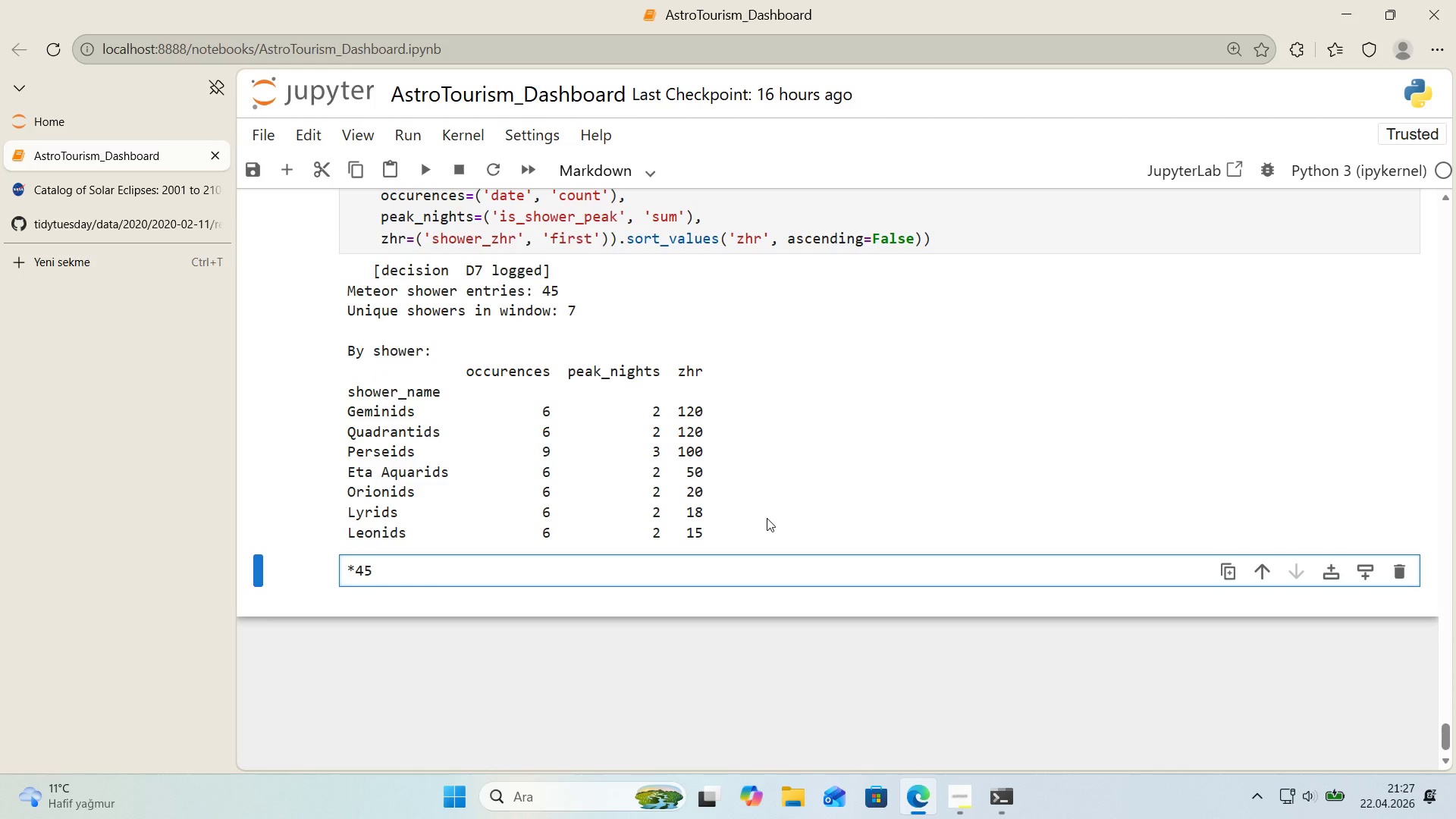 
type( total entr'es across the study w'ndow ,)
key(Backspace)
key(Backspace)
type(, spann'ng all 7 major annual showers. 20 peak t)
key(Backspace)
type(n'ghts. Gem'n'ds and Quadrant)
 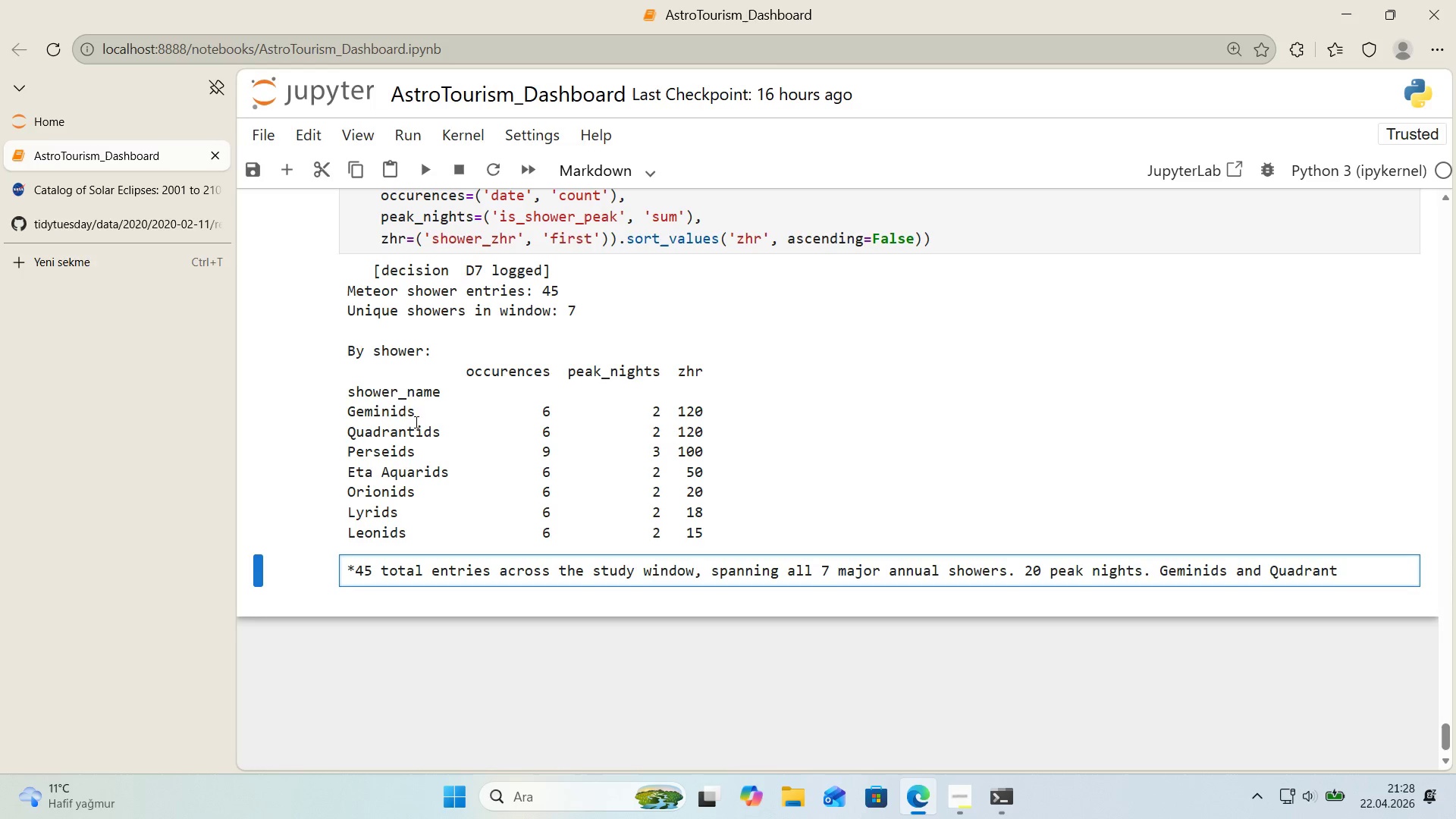 
left_click_drag(start_coordinate=[345, 432], to_coordinate=[441, 432])
 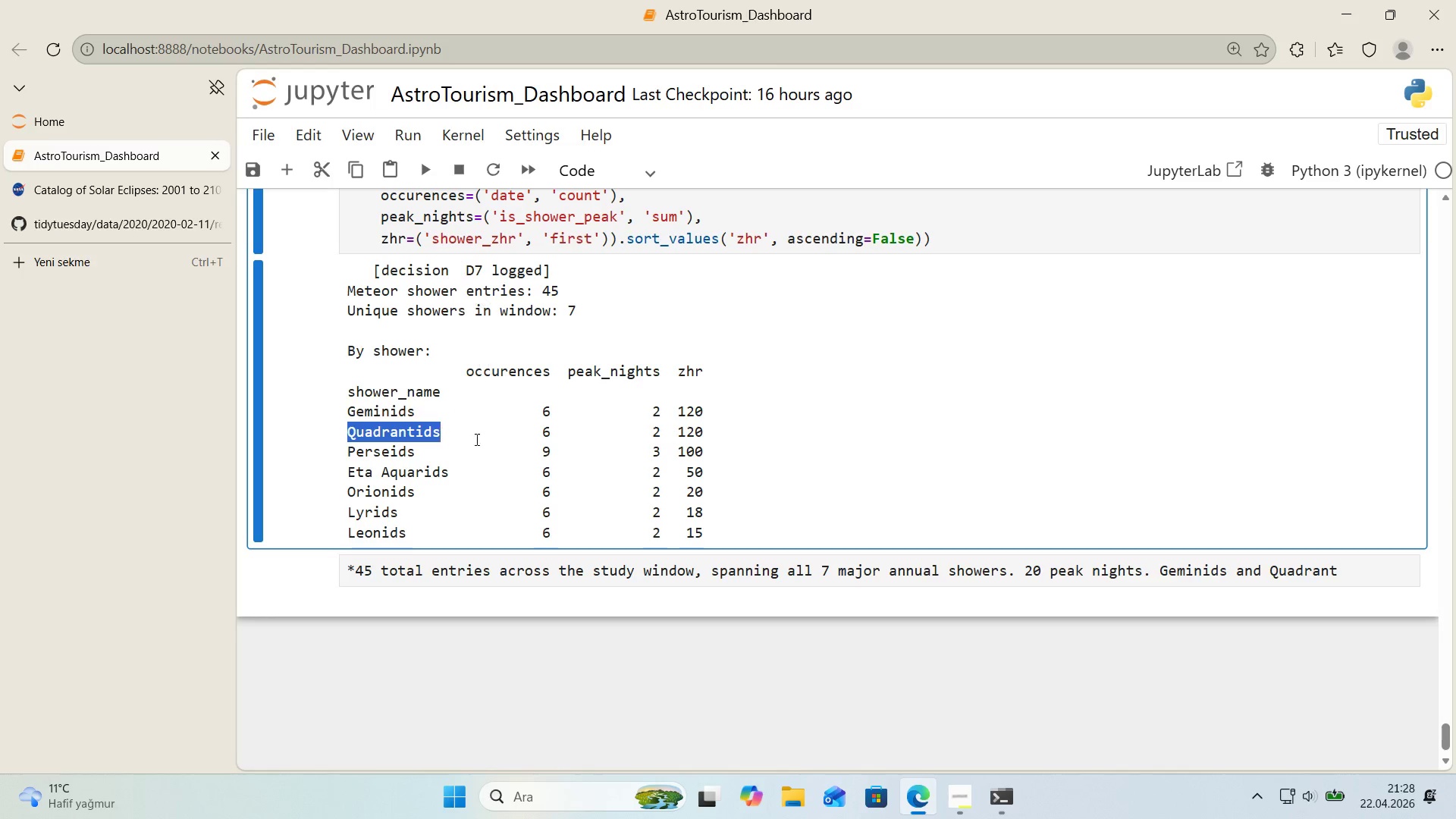 
key(Control+ControlLeft)
 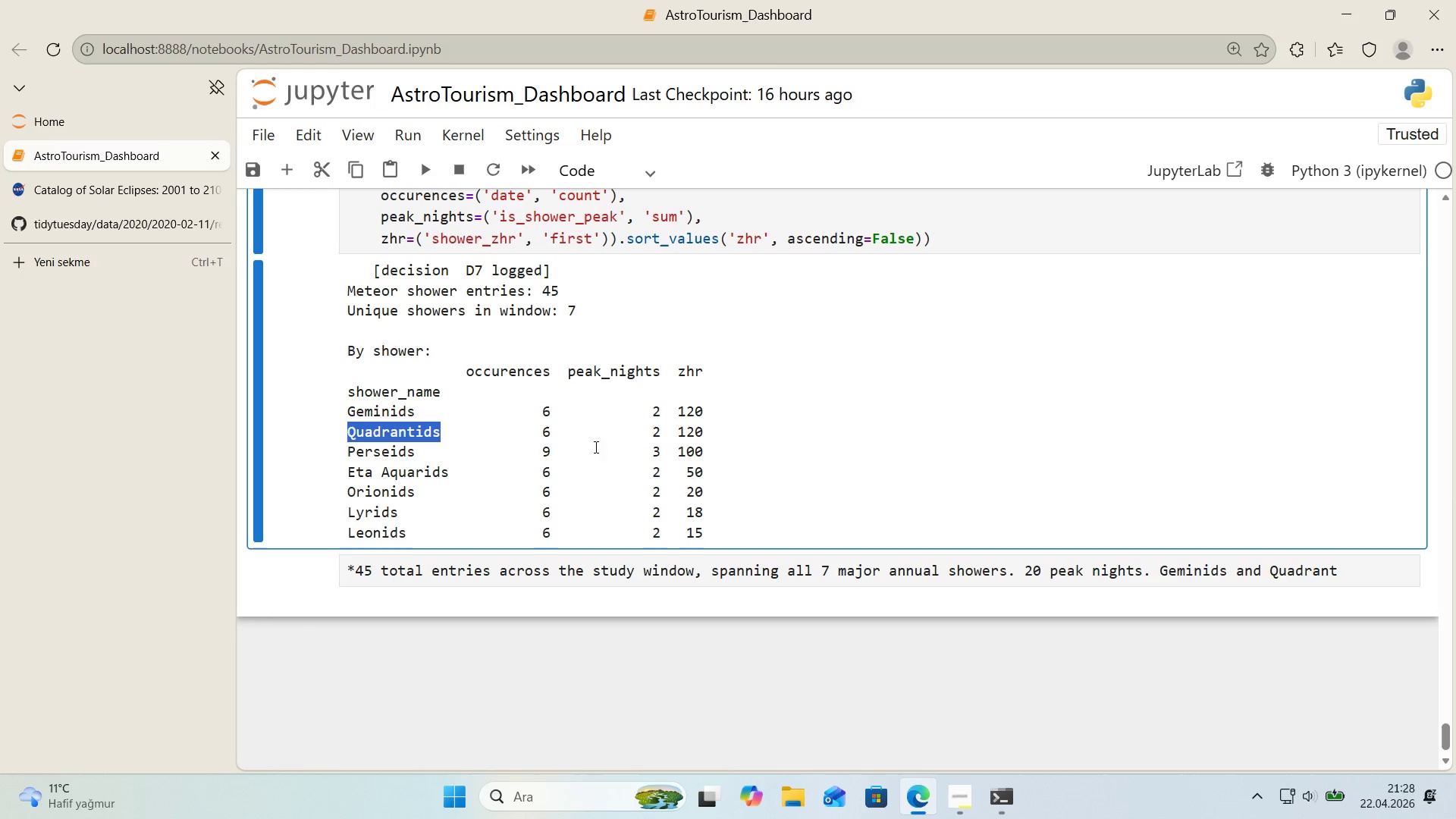 
key(Control+C)
 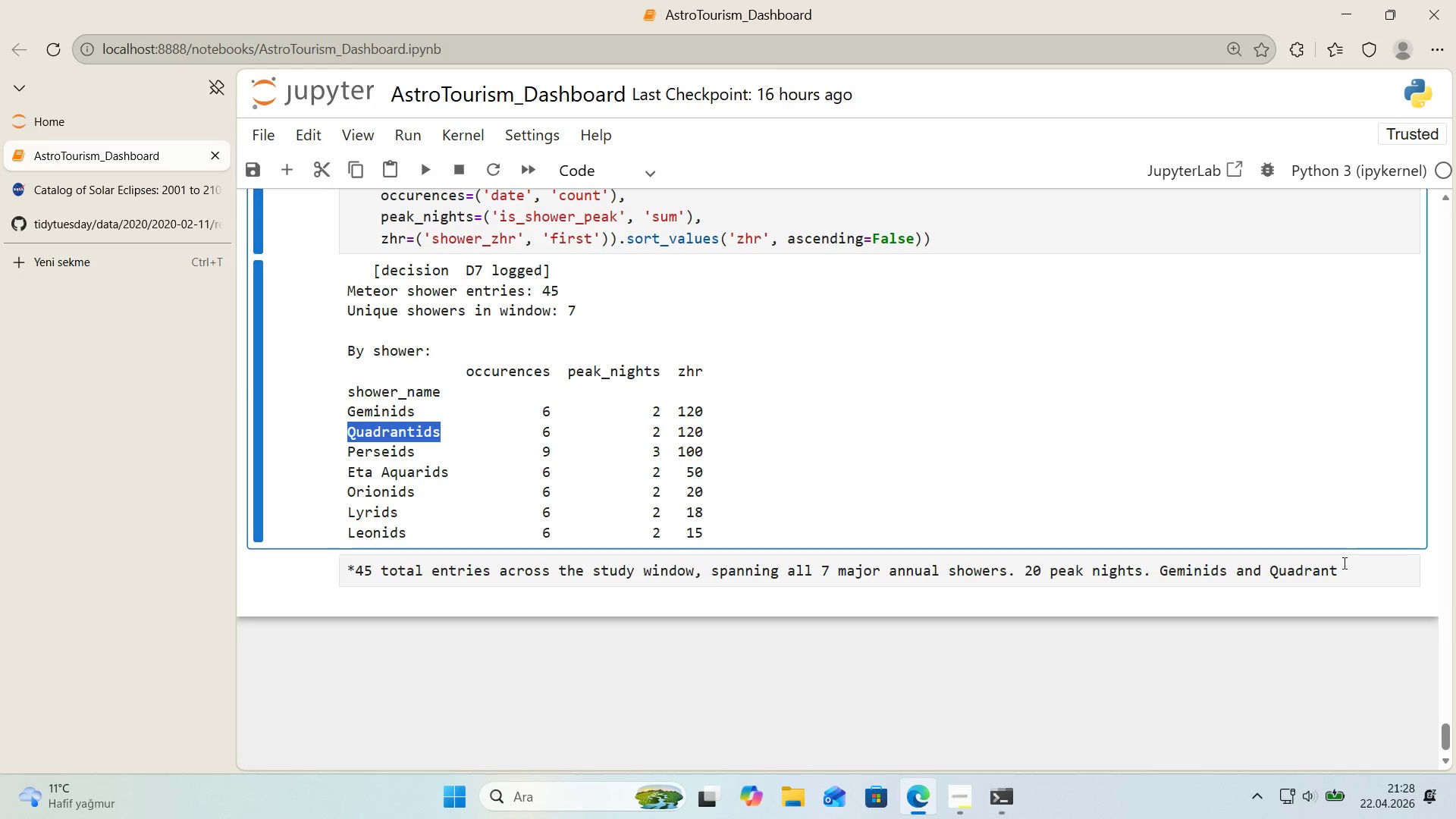 
left_click_drag(start_coordinate=[1343, 572], to_coordinate=[1274, 575])
 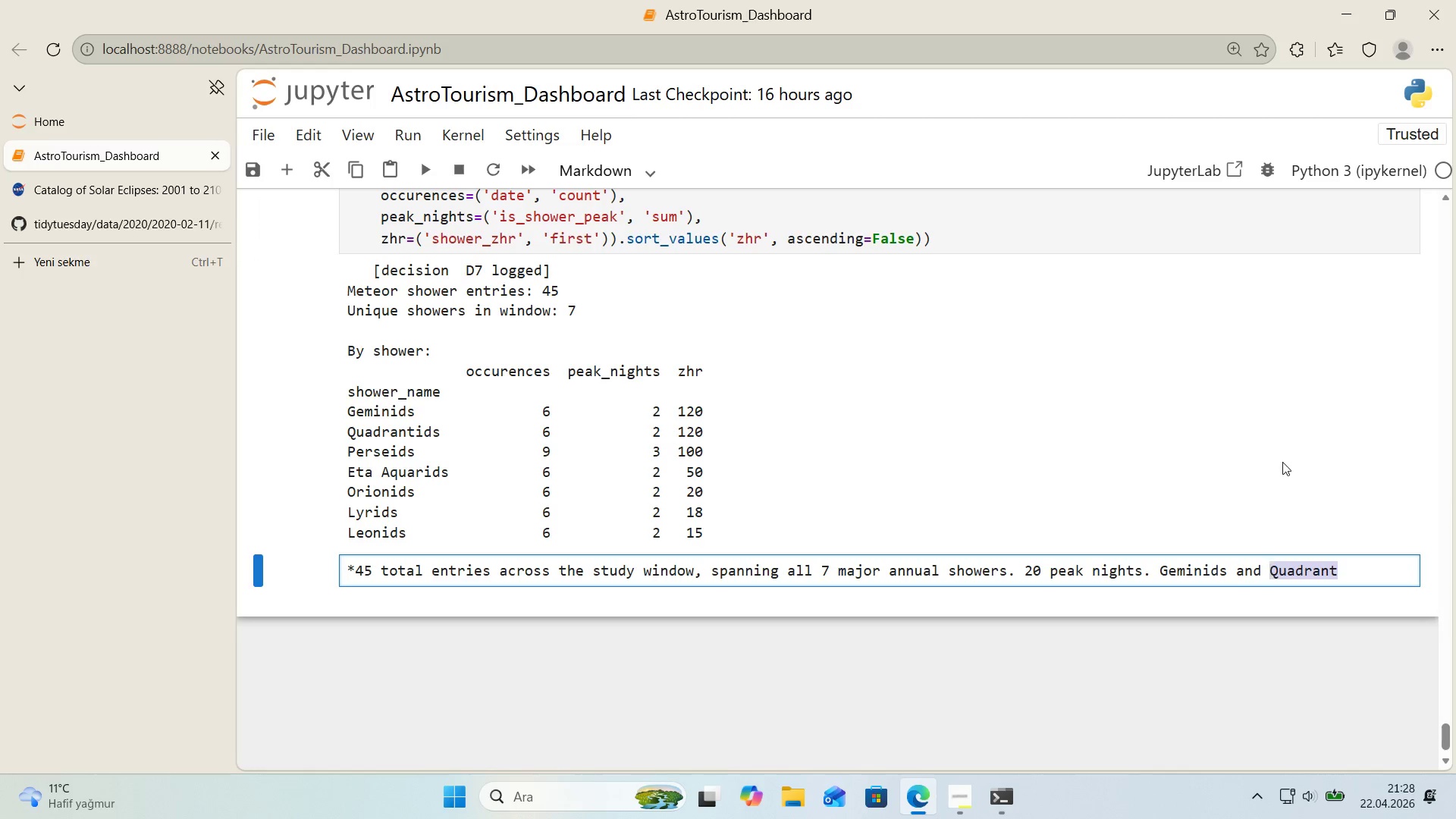 
key(Control+V)
 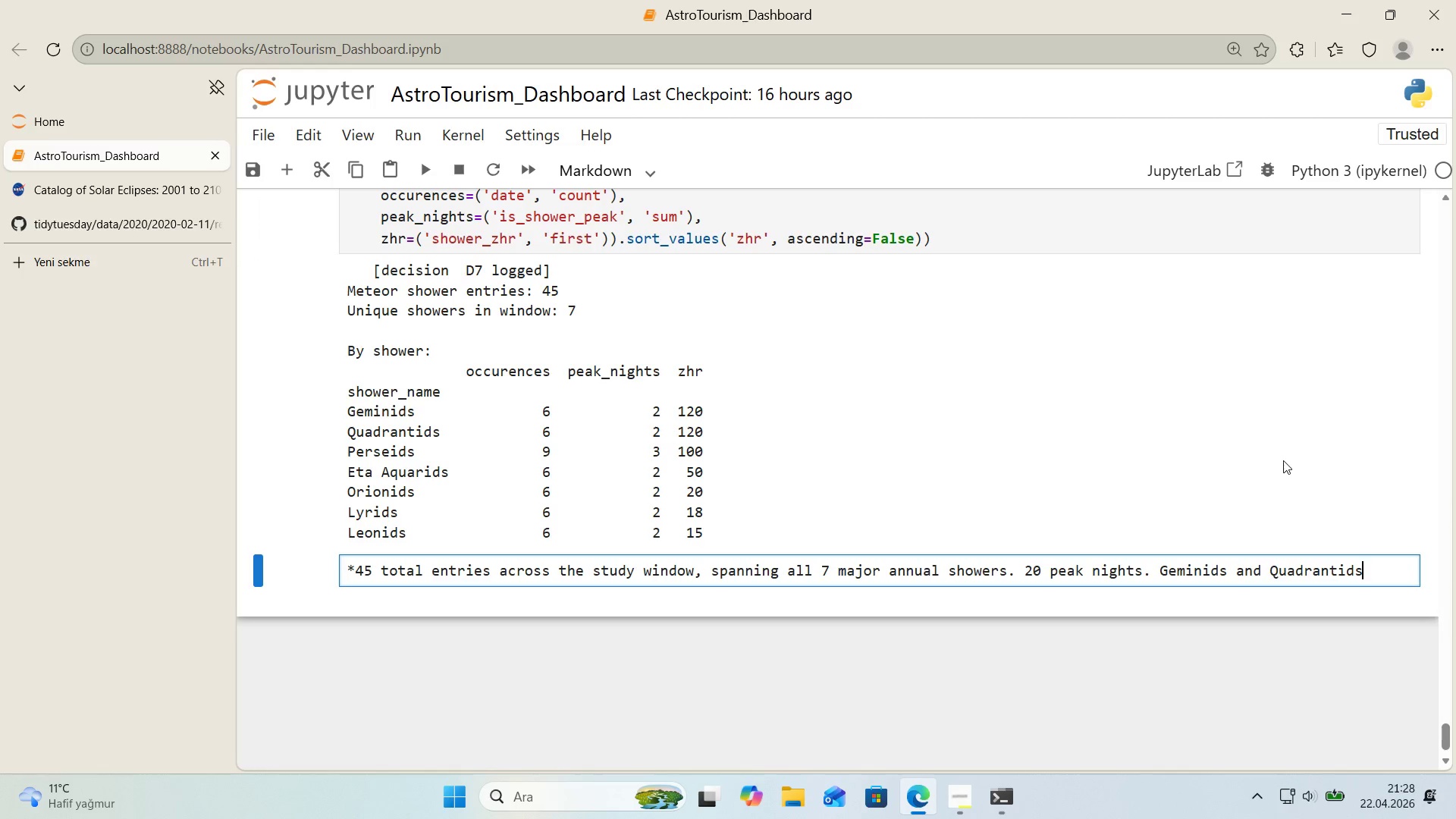 
key(Space)
 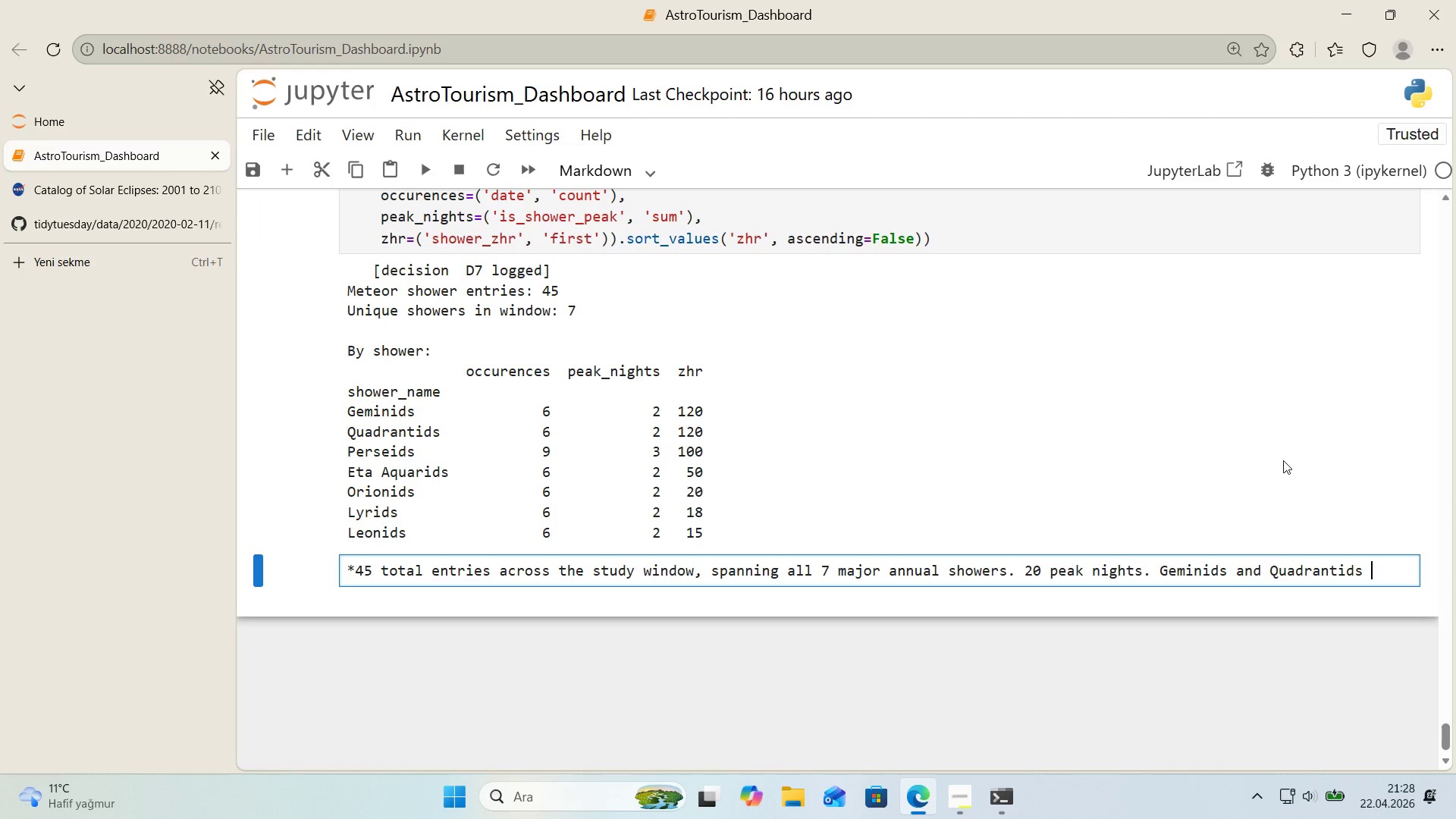 
key(Backspace)
 